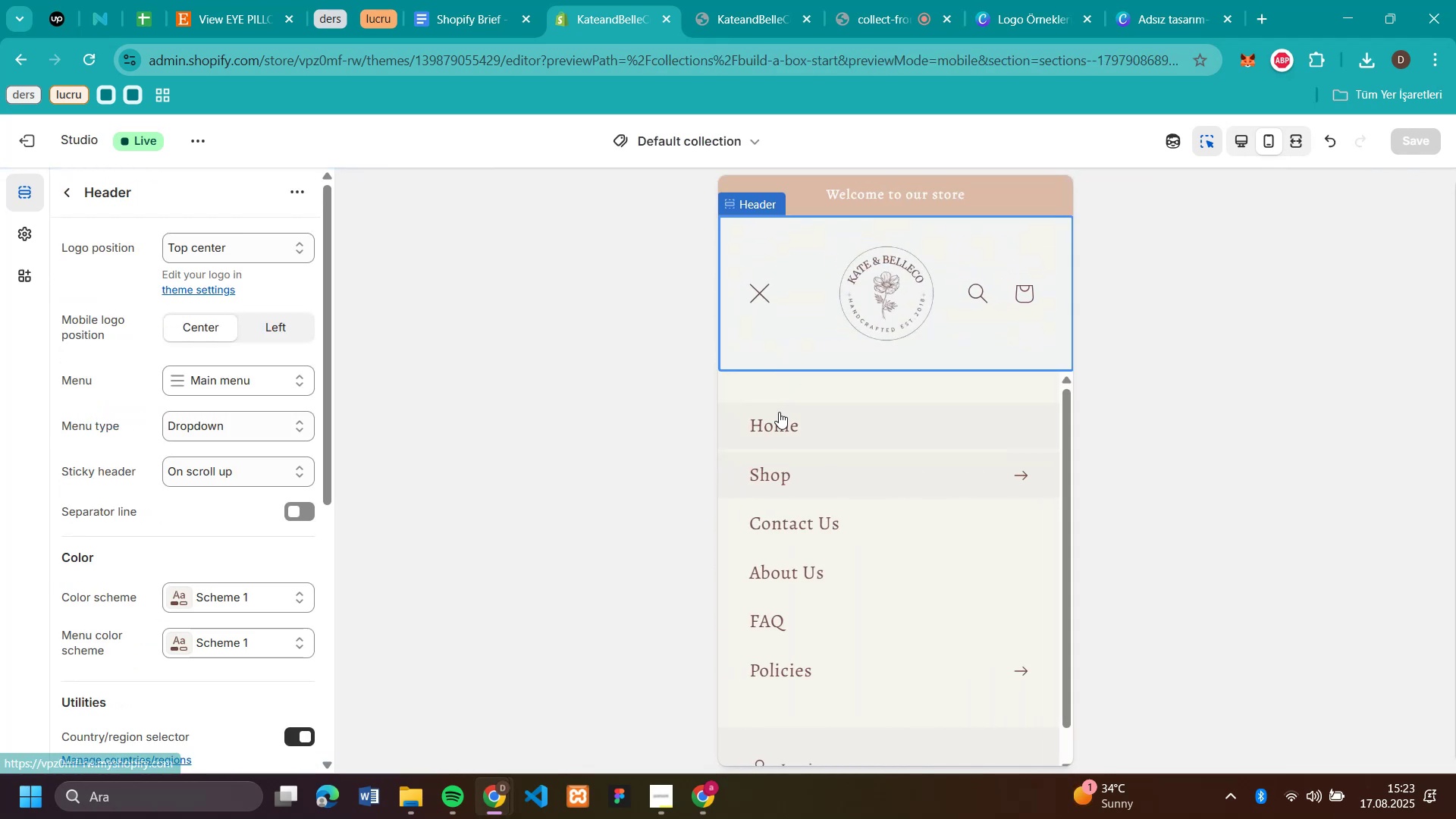 
left_click([779, 415])
 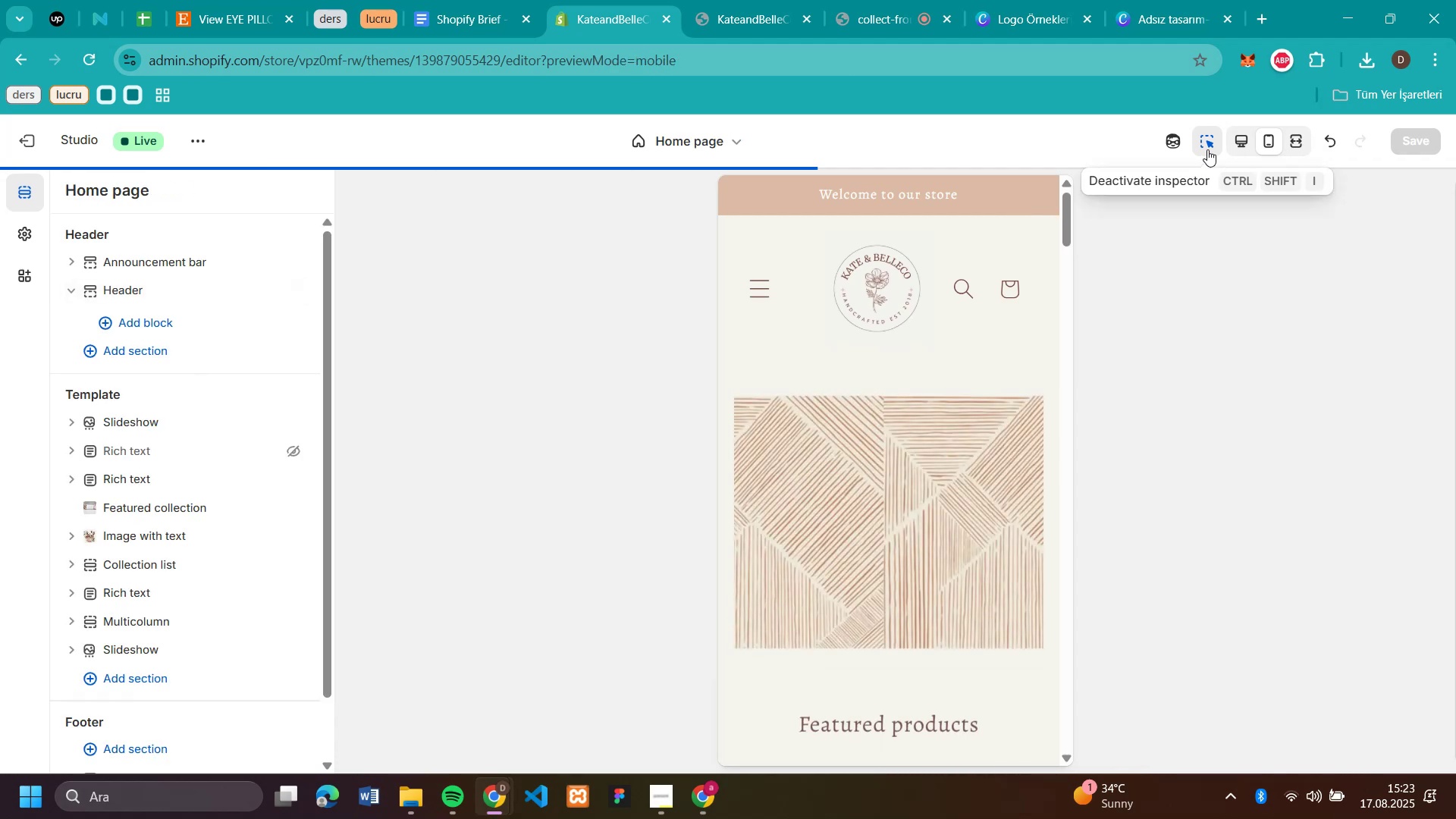 
left_click([1235, 149])
 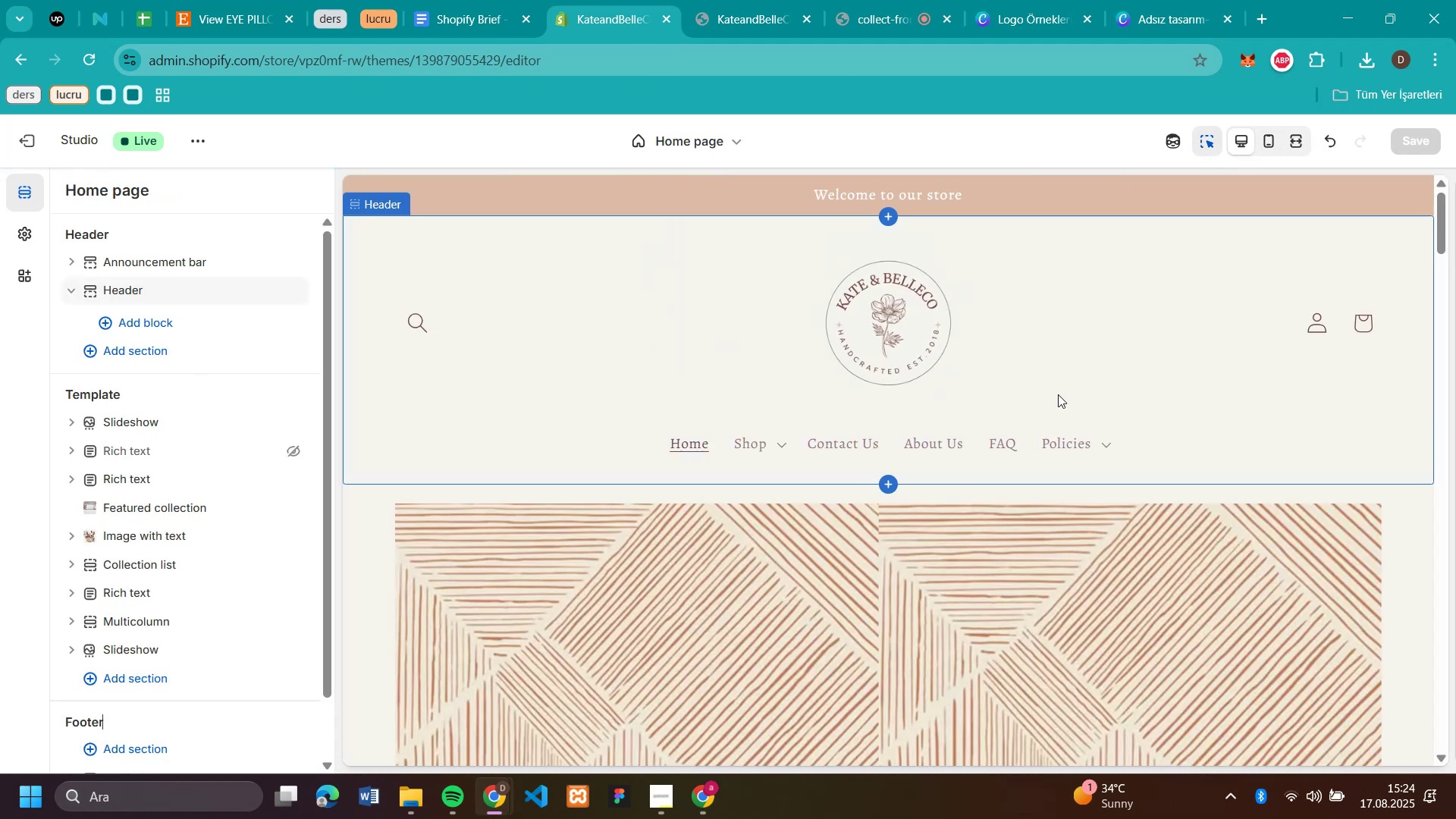 
scroll: coordinate [1054, 381], scroll_direction: down, amount: 21.0
 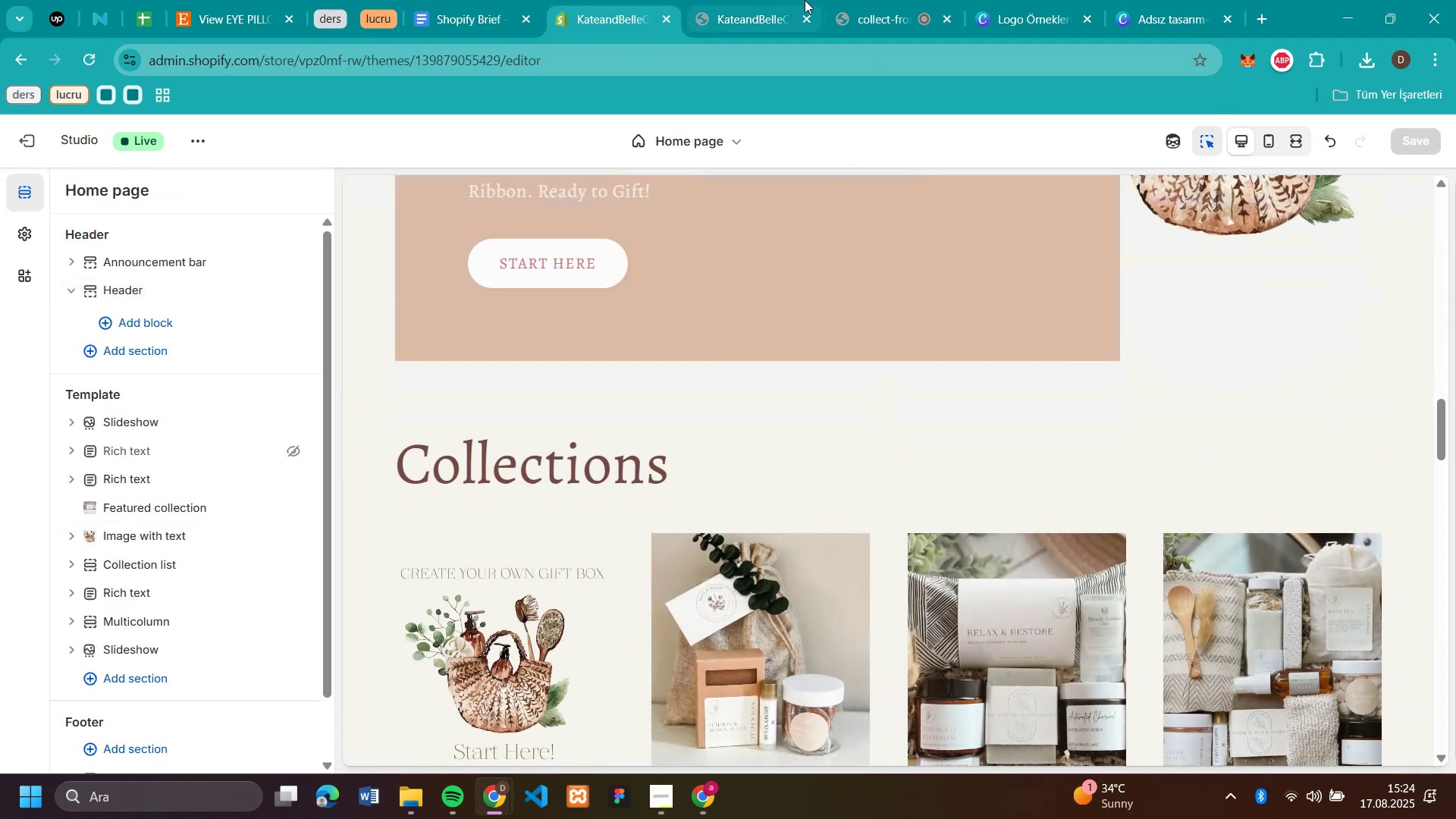 
left_click([751, 19])
 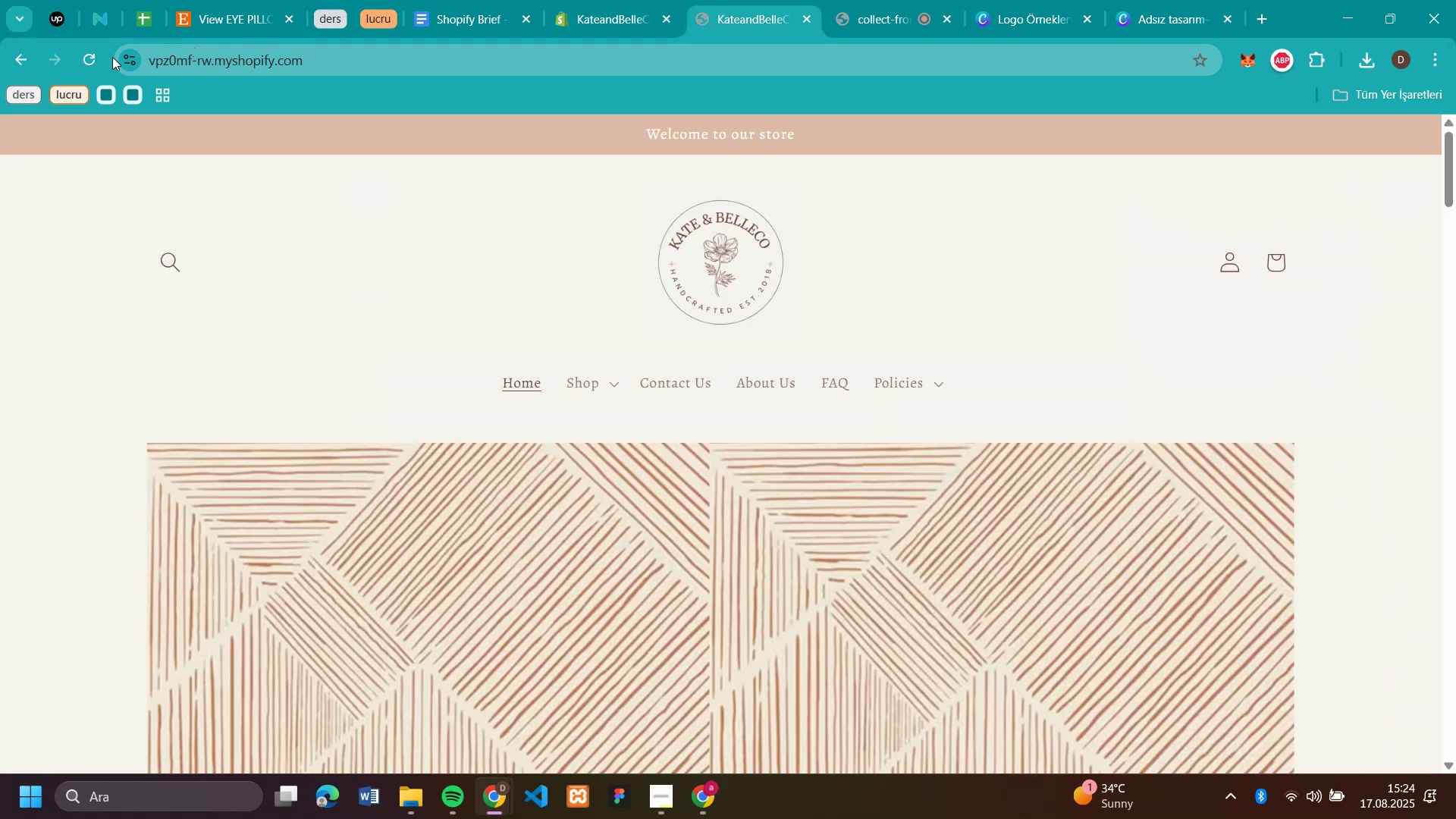 
left_click([93, 65])
 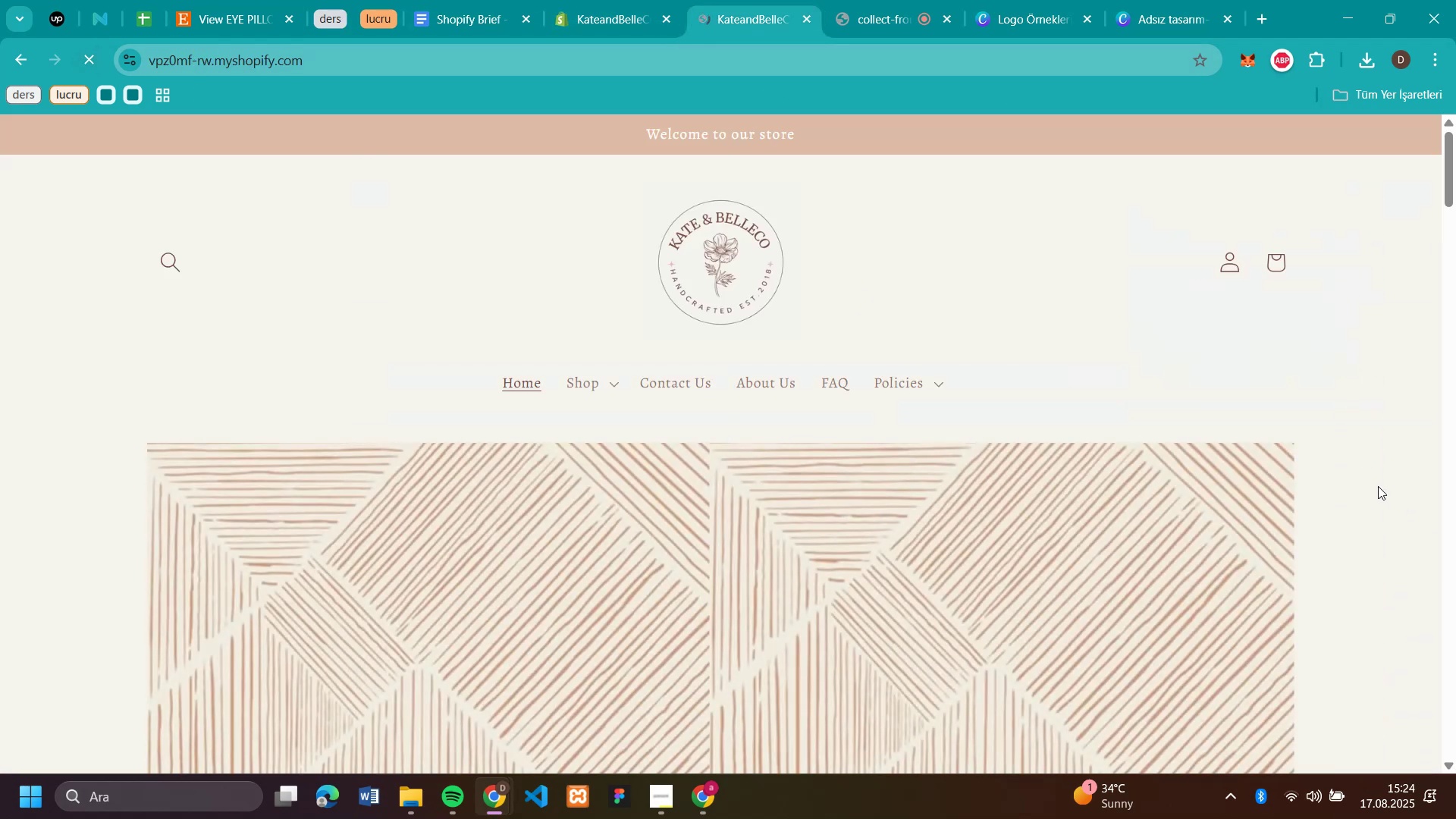 
scroll: coordinate [1353, 503], scroll_direction: down, amount: 13.0
 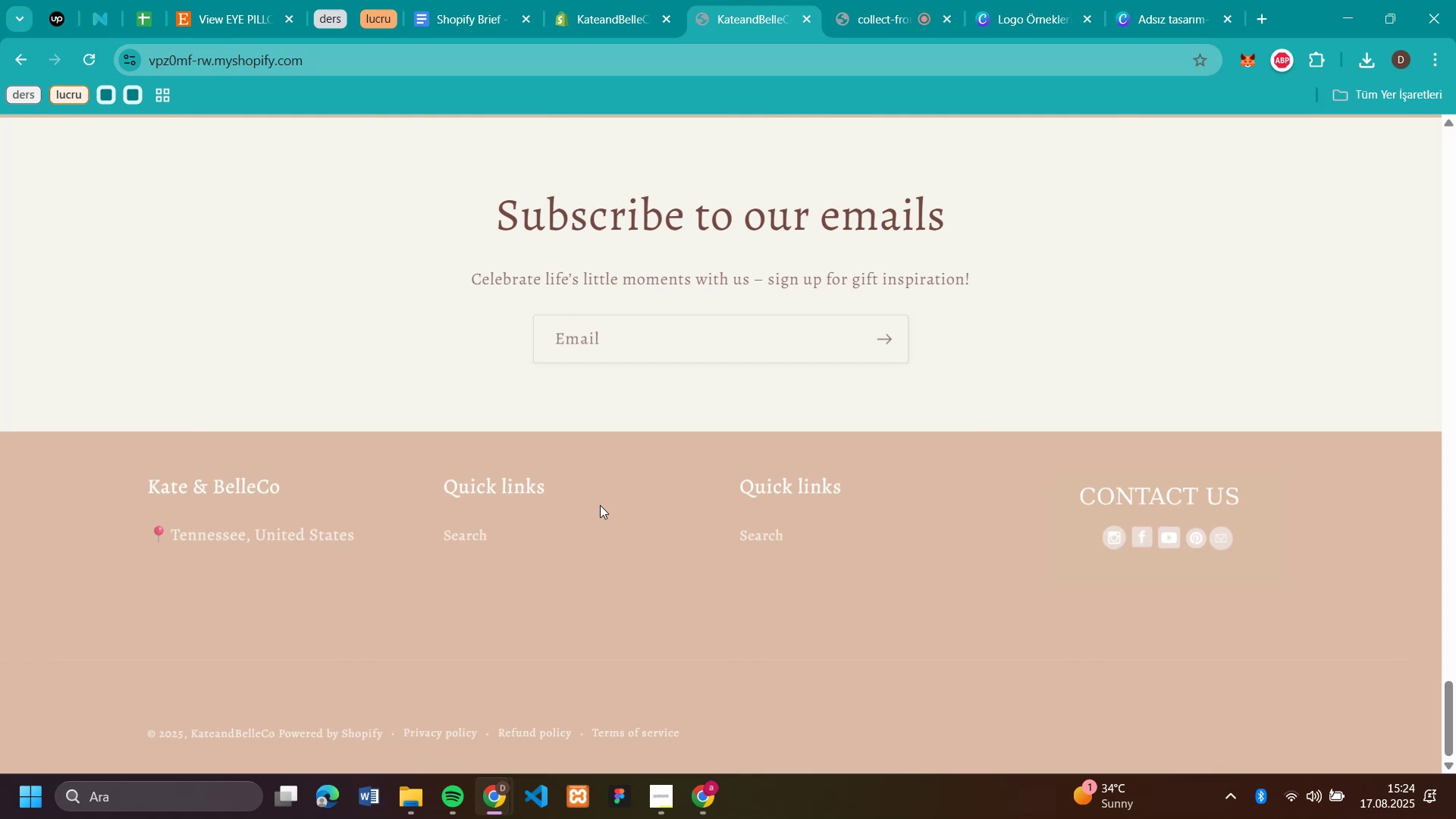 
left_click([597, 15])
 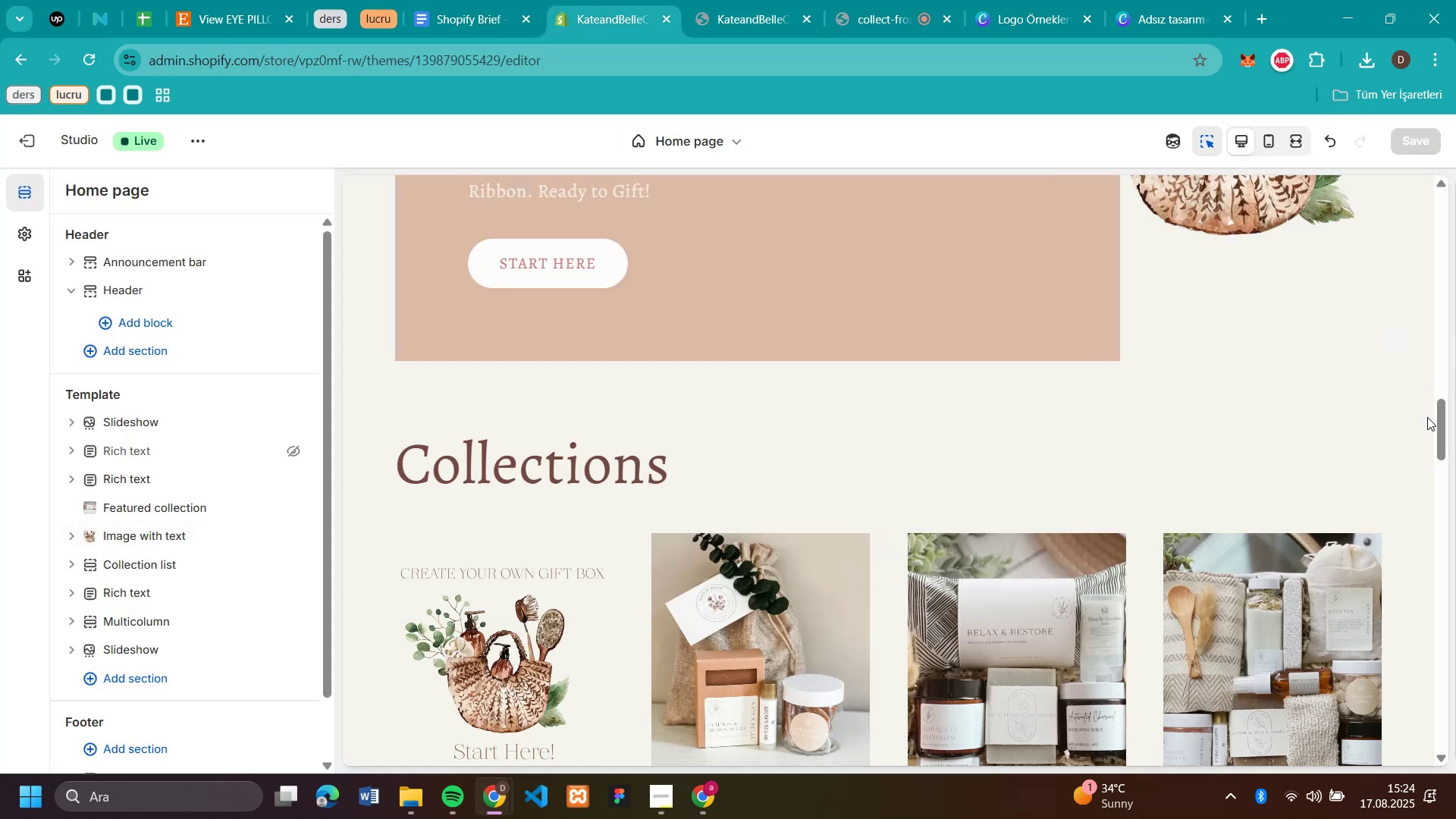 
left_click_drag(start_coordinate=[1443, 420], to_coordinate=[1455, 769])
 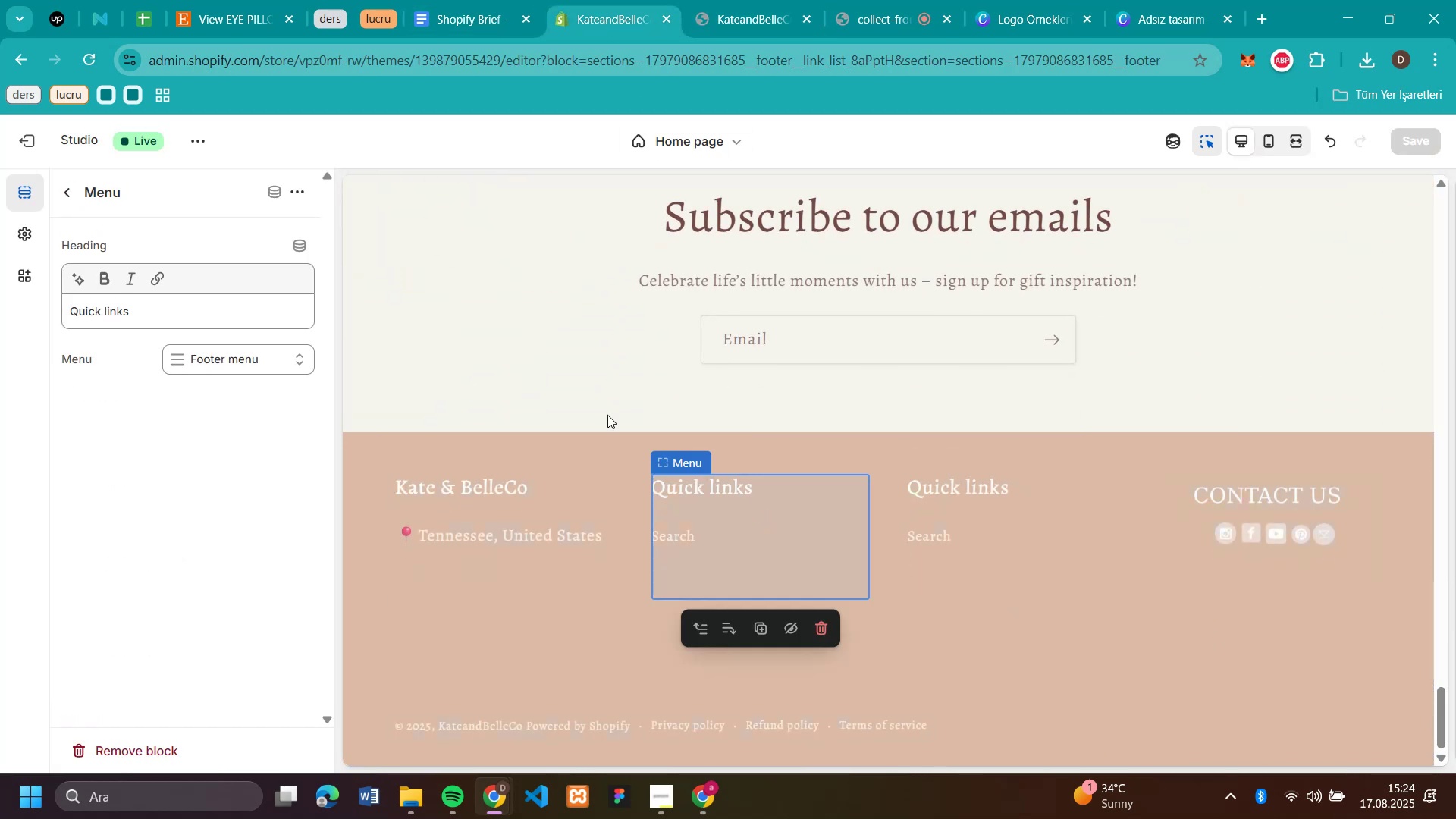 
left_click_drag(start_coordinate=[142, 319], to_coordinate=[21, 312])
 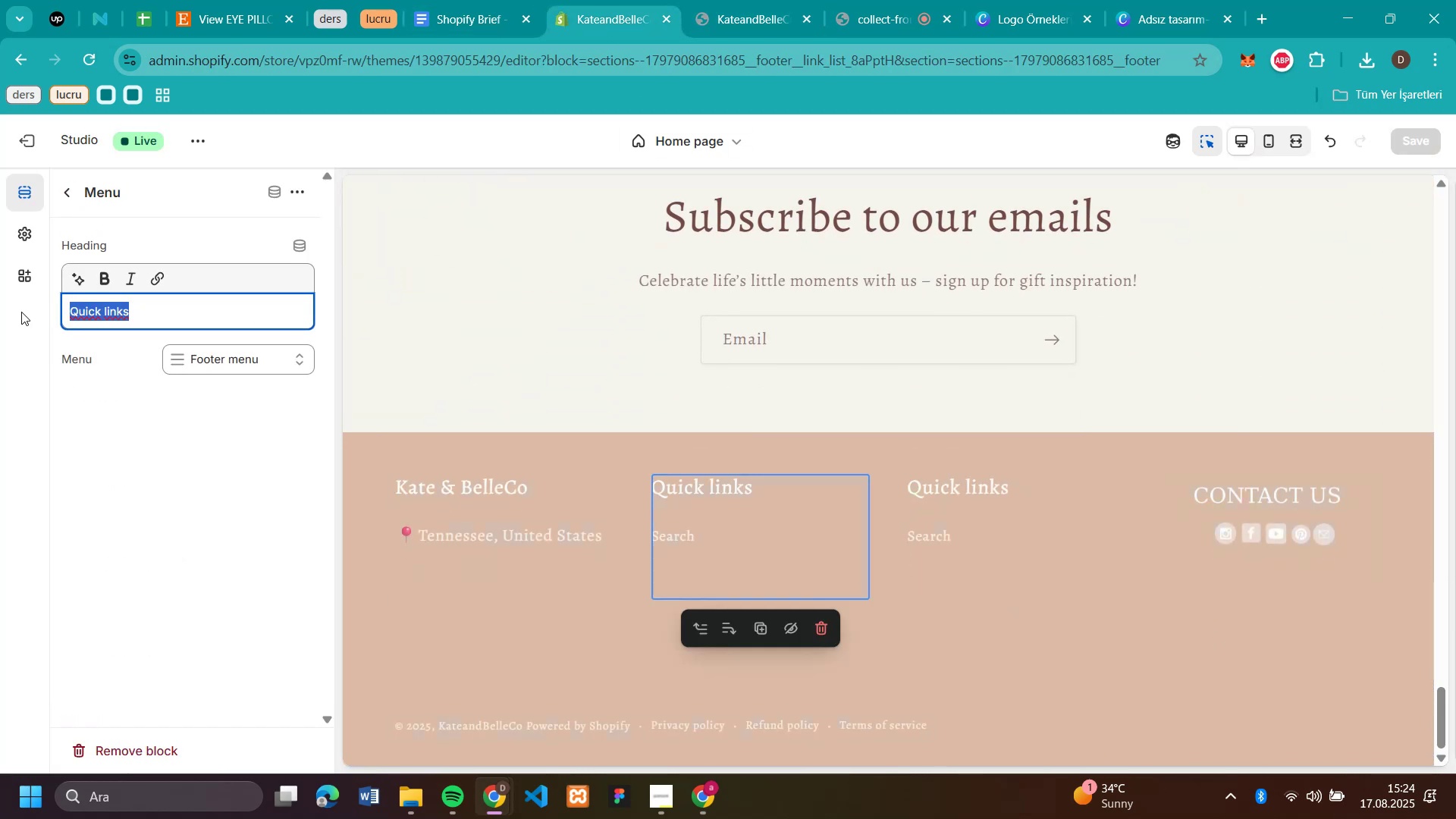 
type(Shop)
 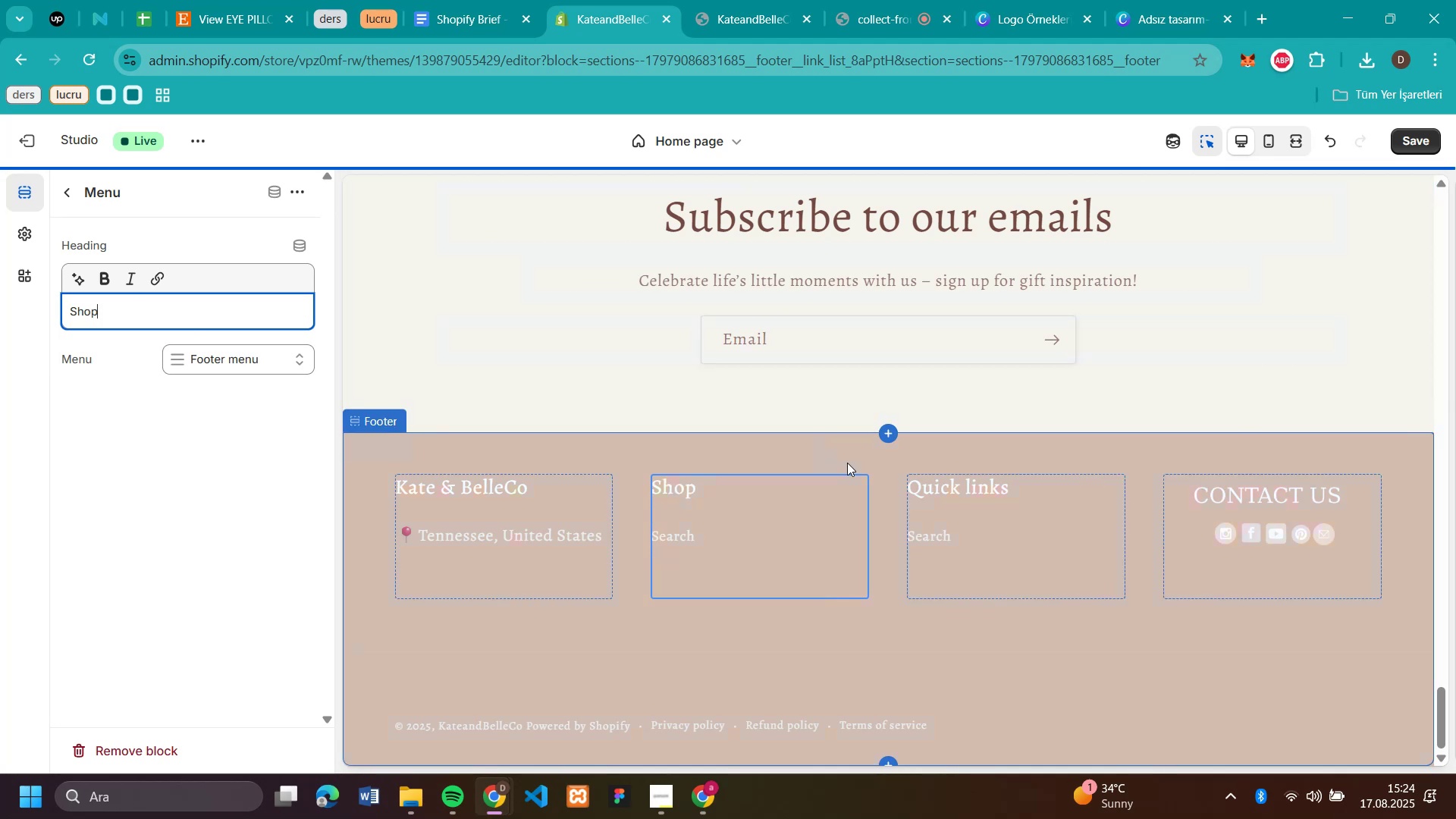 
left_click([973, 511])
 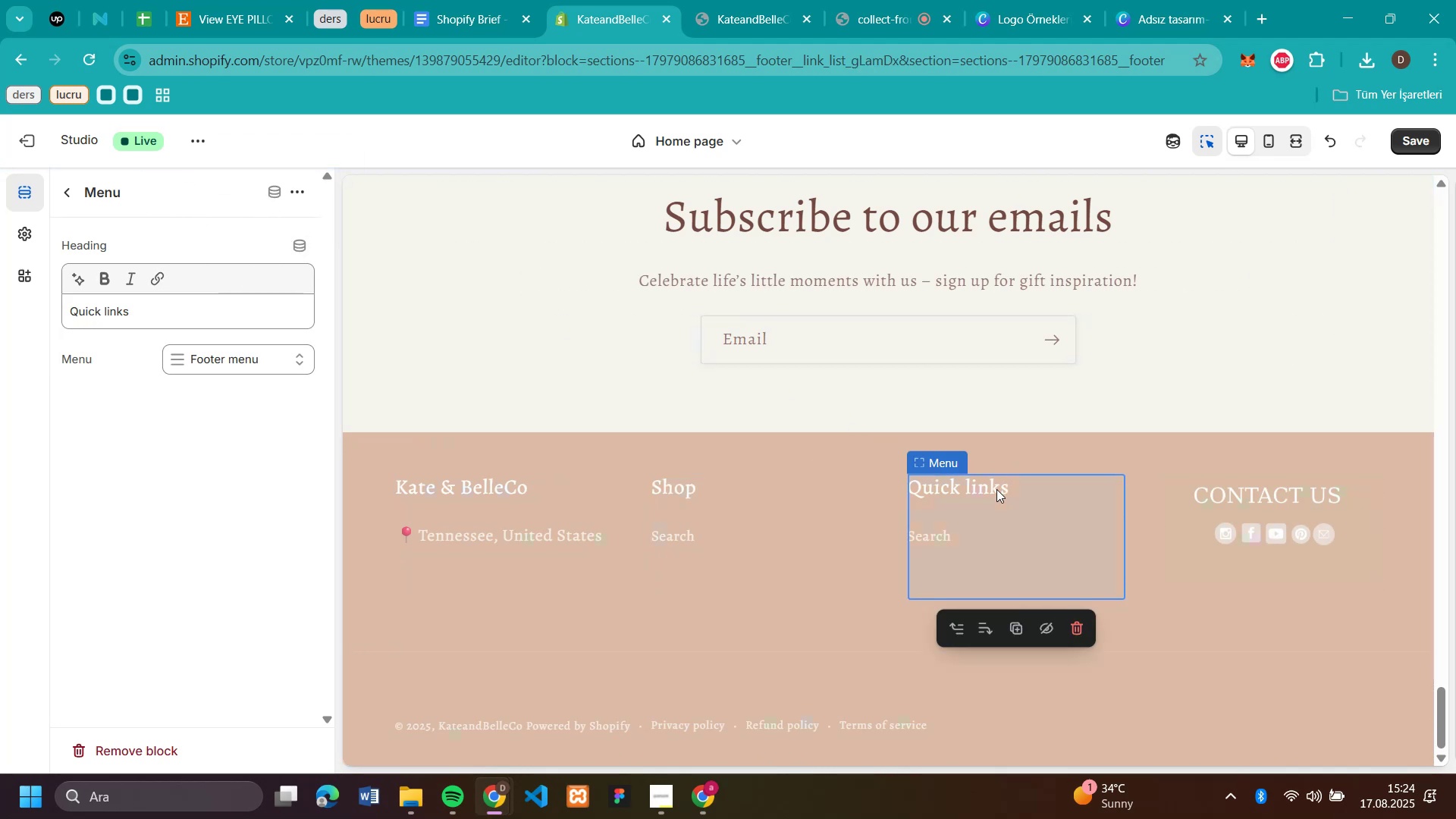 
wait(5.34)
 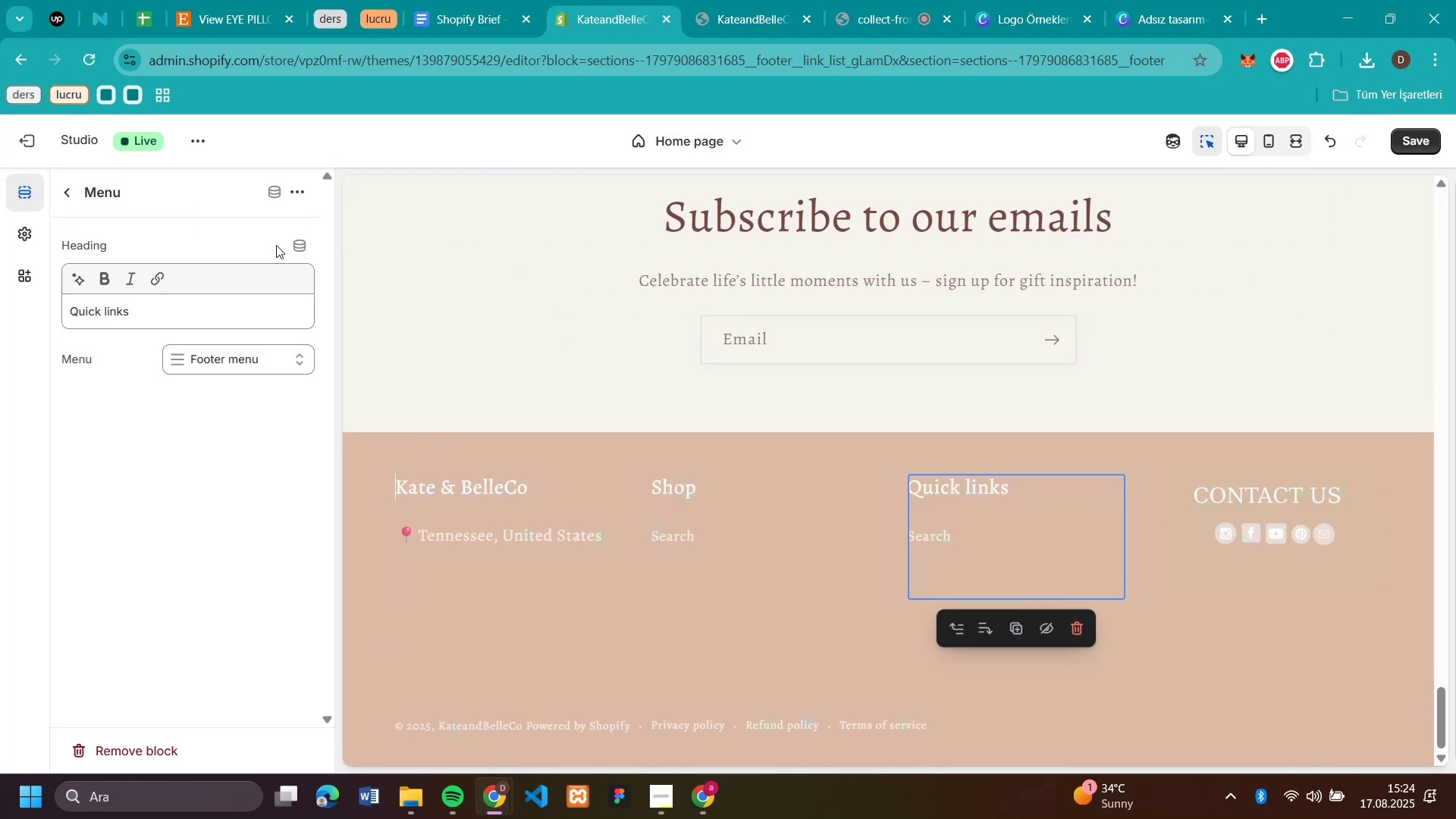 
left_click([223, 358])
 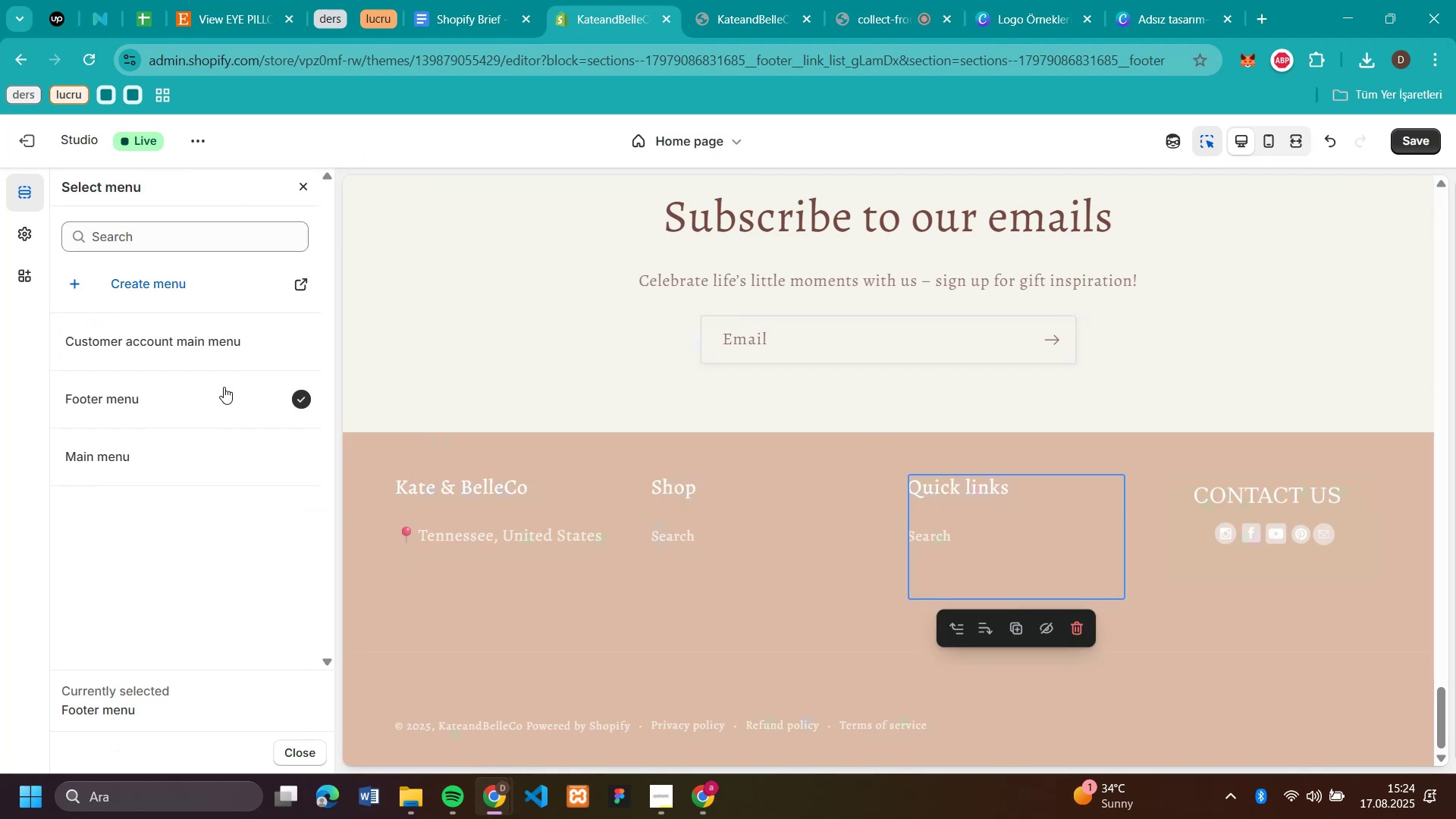 
left_click([189, 268])
 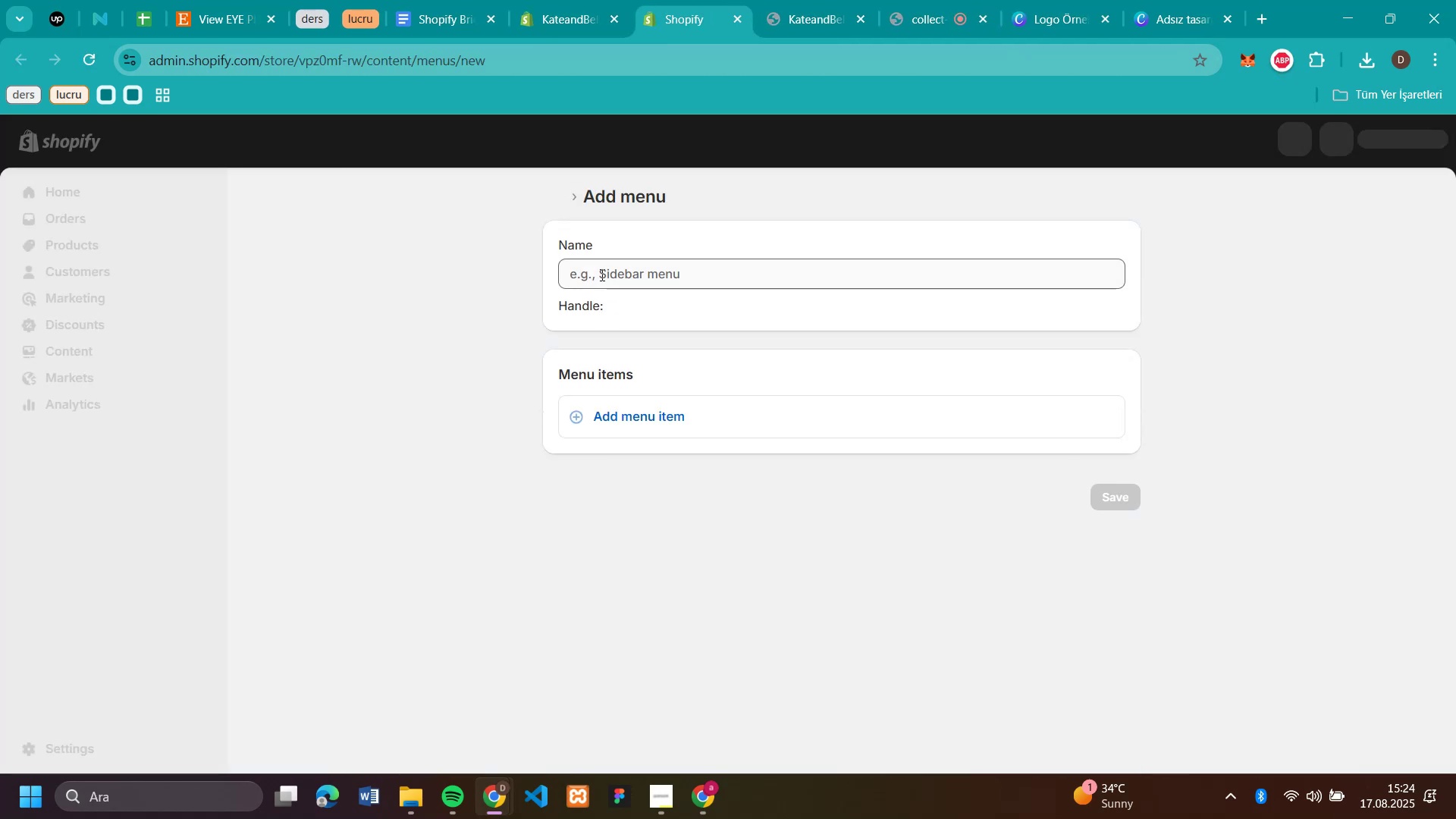 
left_click([632, 281])
 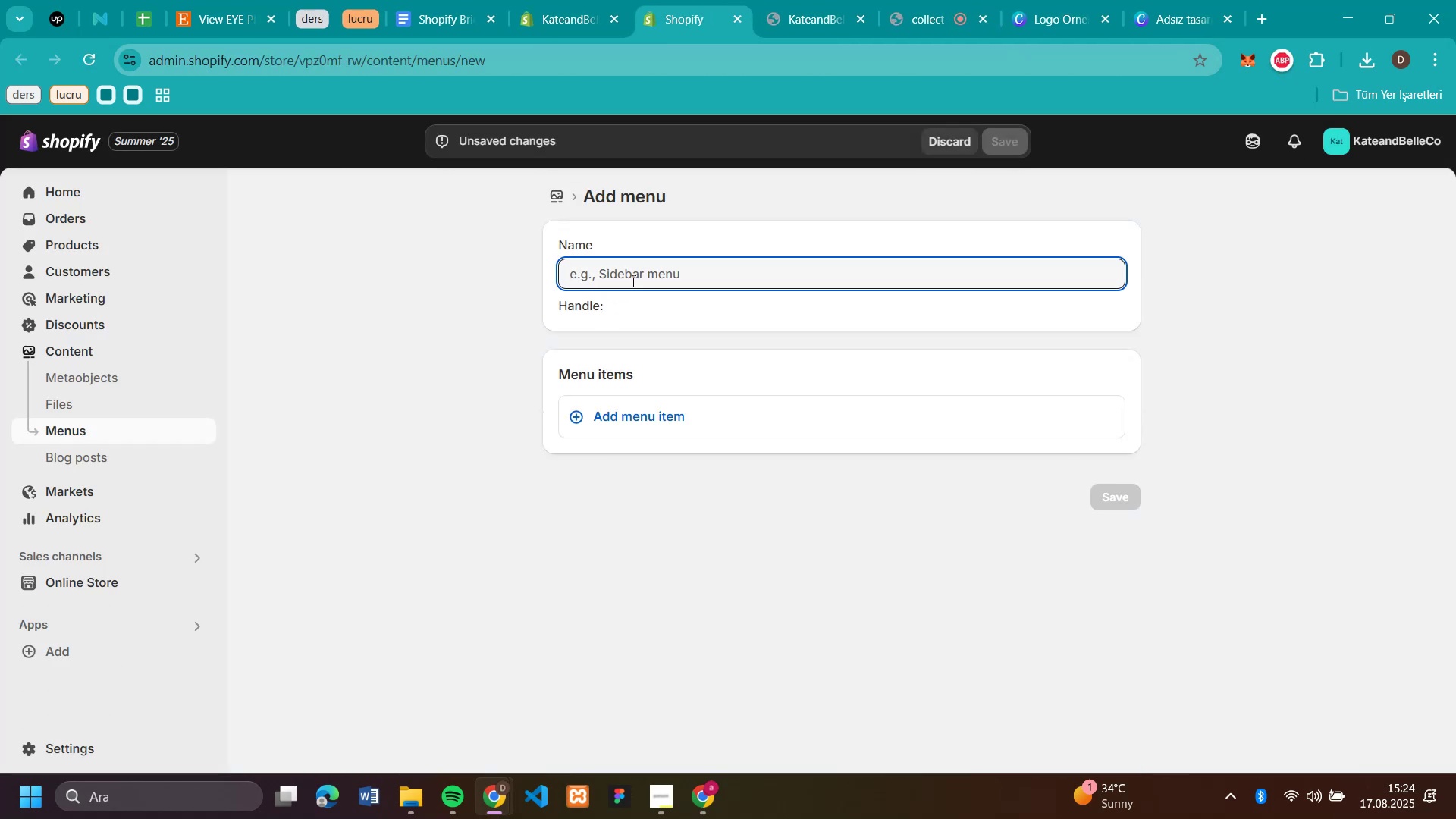 
type(about)
 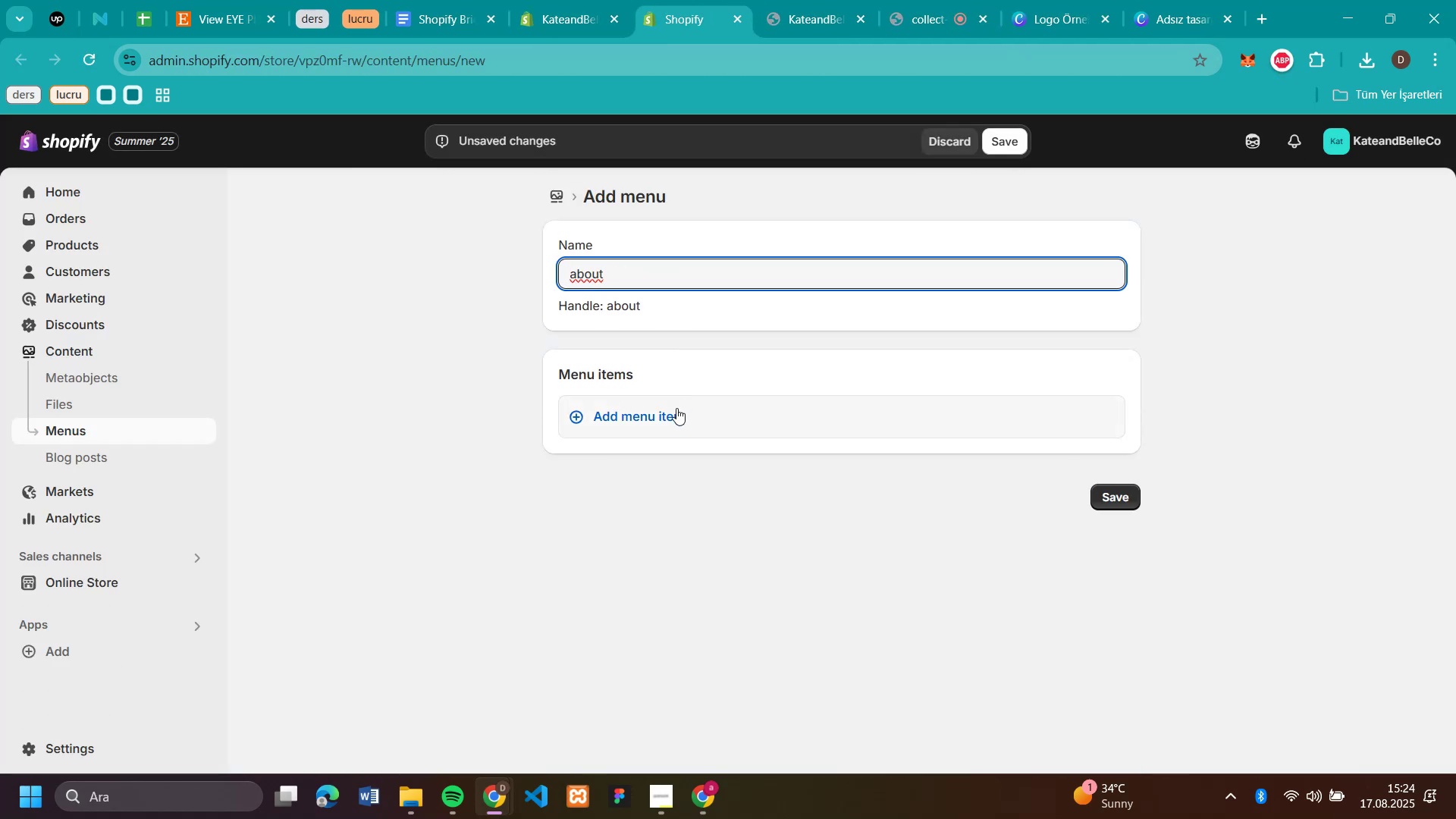 
left_click([676, 408])
 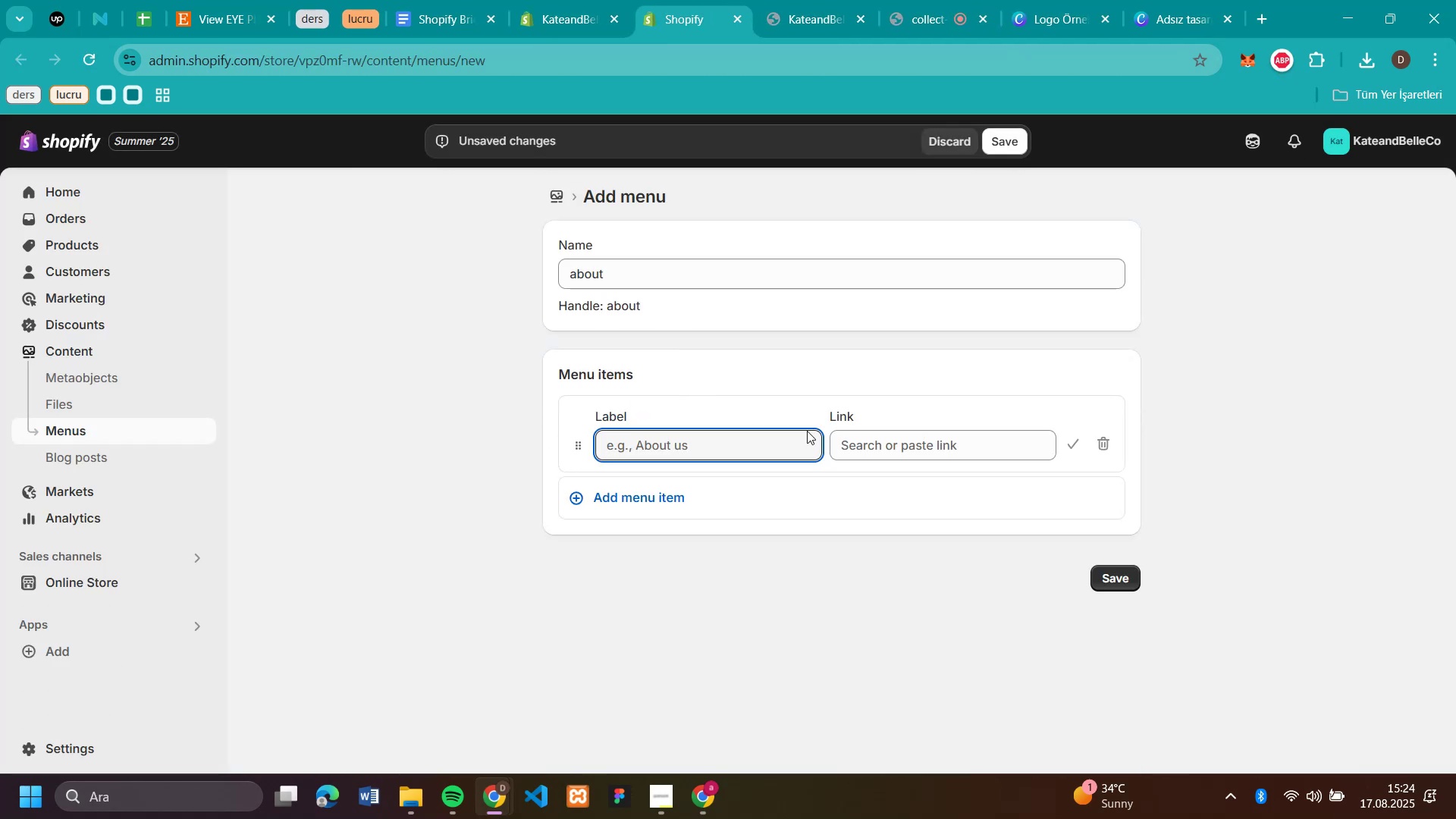 
left_click([872, 450])
 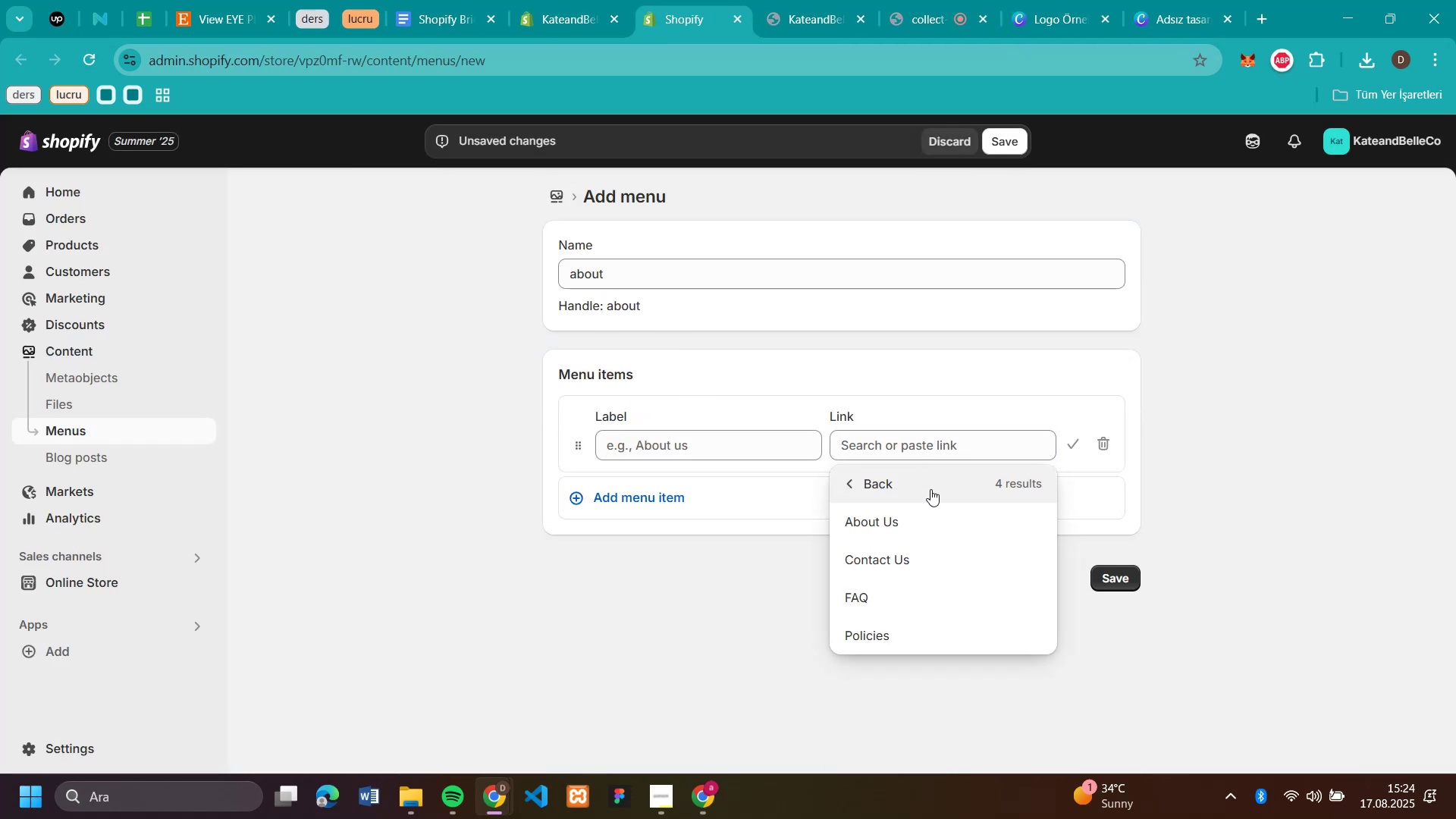 
left_click([921, 511])
 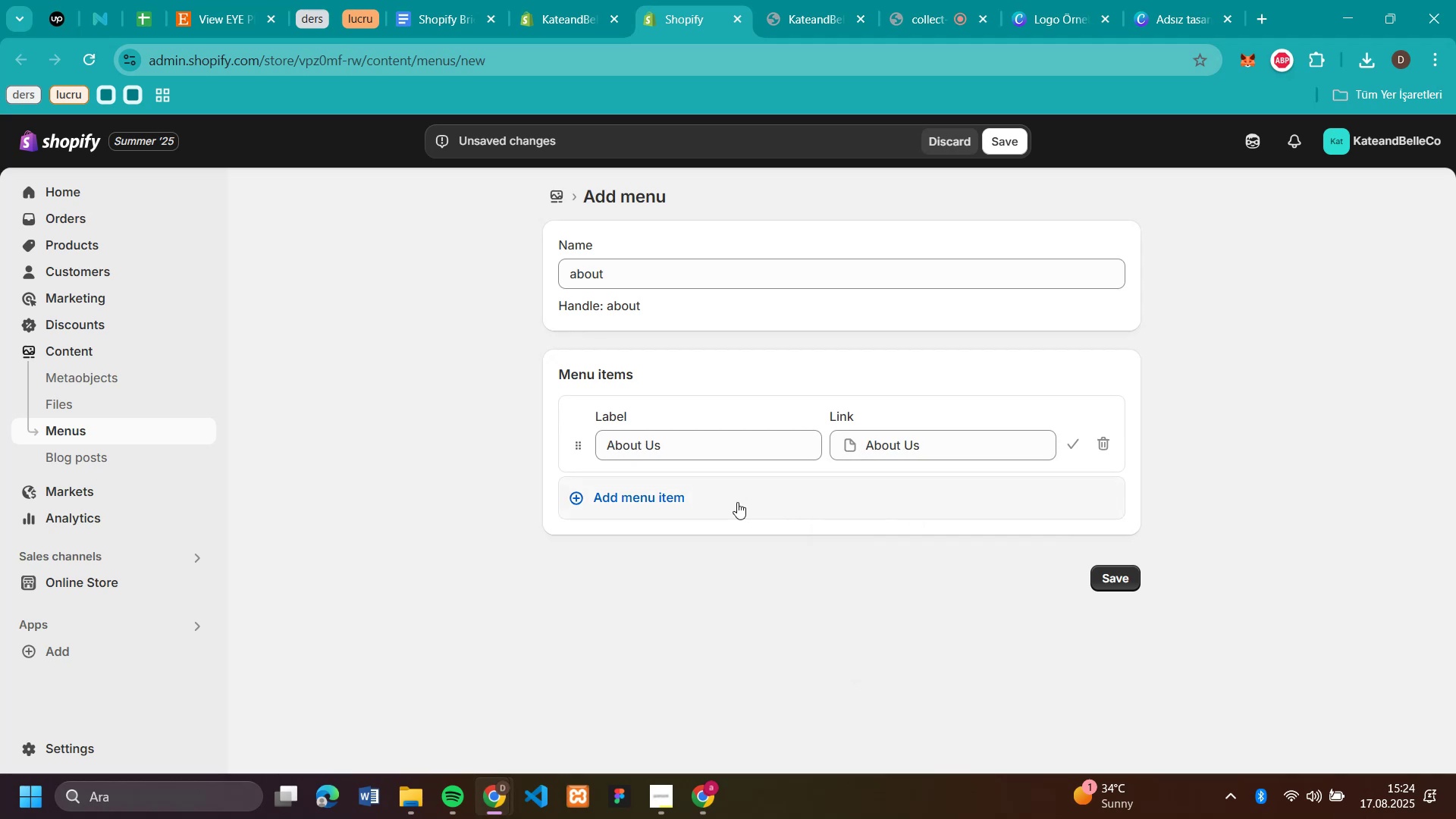 
left_click([664, 491])
 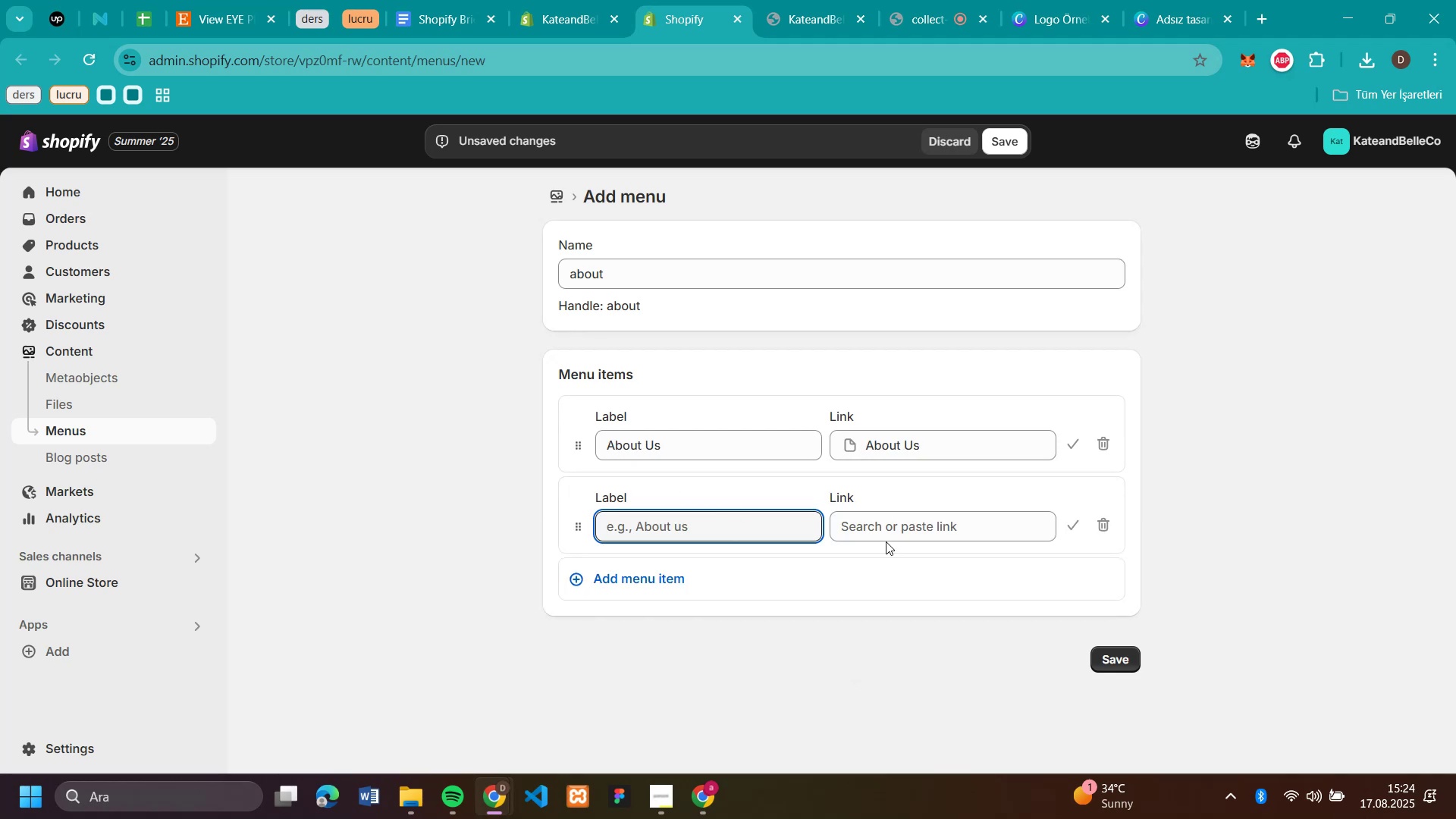 
left_click([887, 536])
 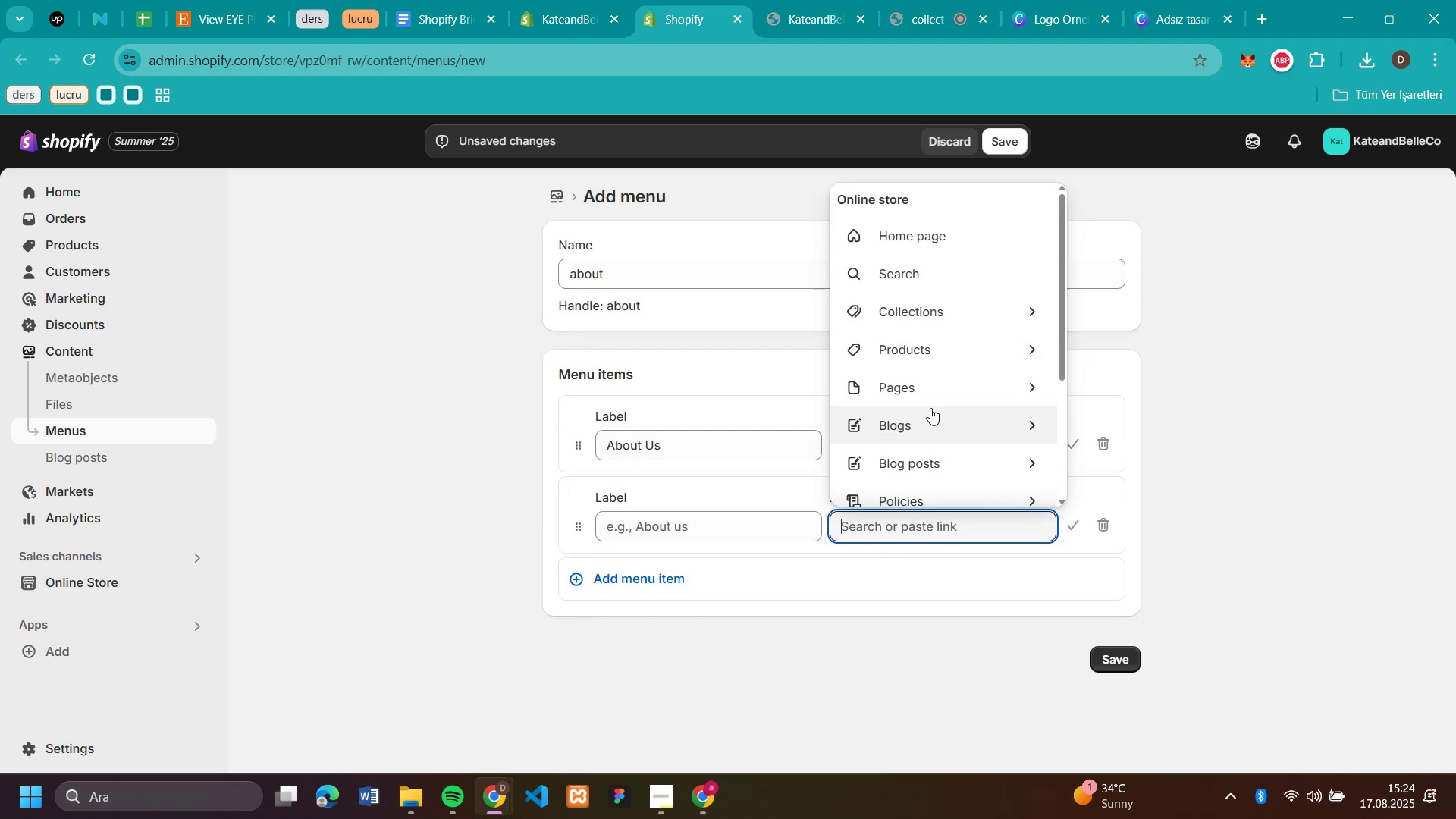 
left_click([930, 389])
 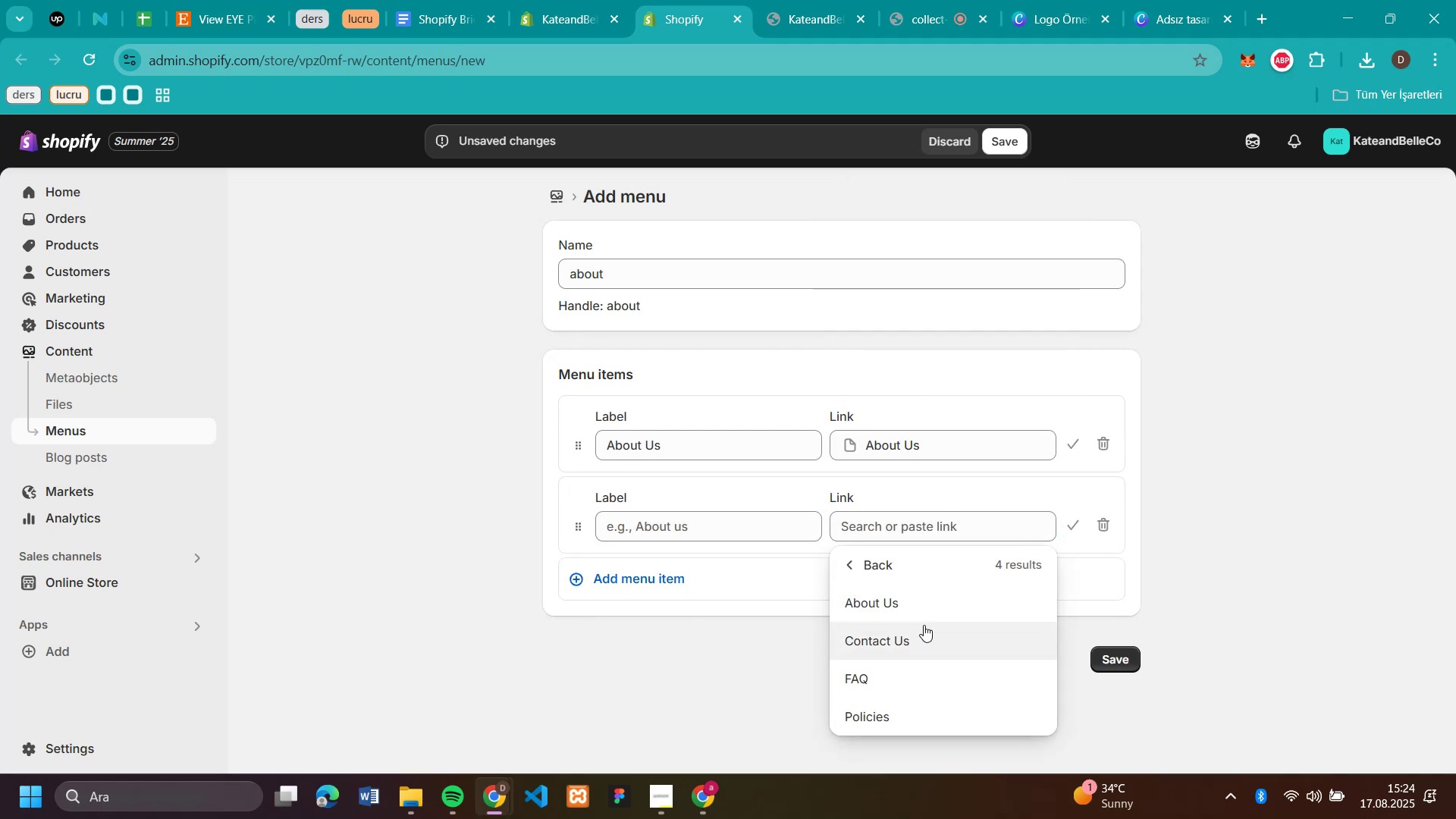 
left_click([923, 633])
 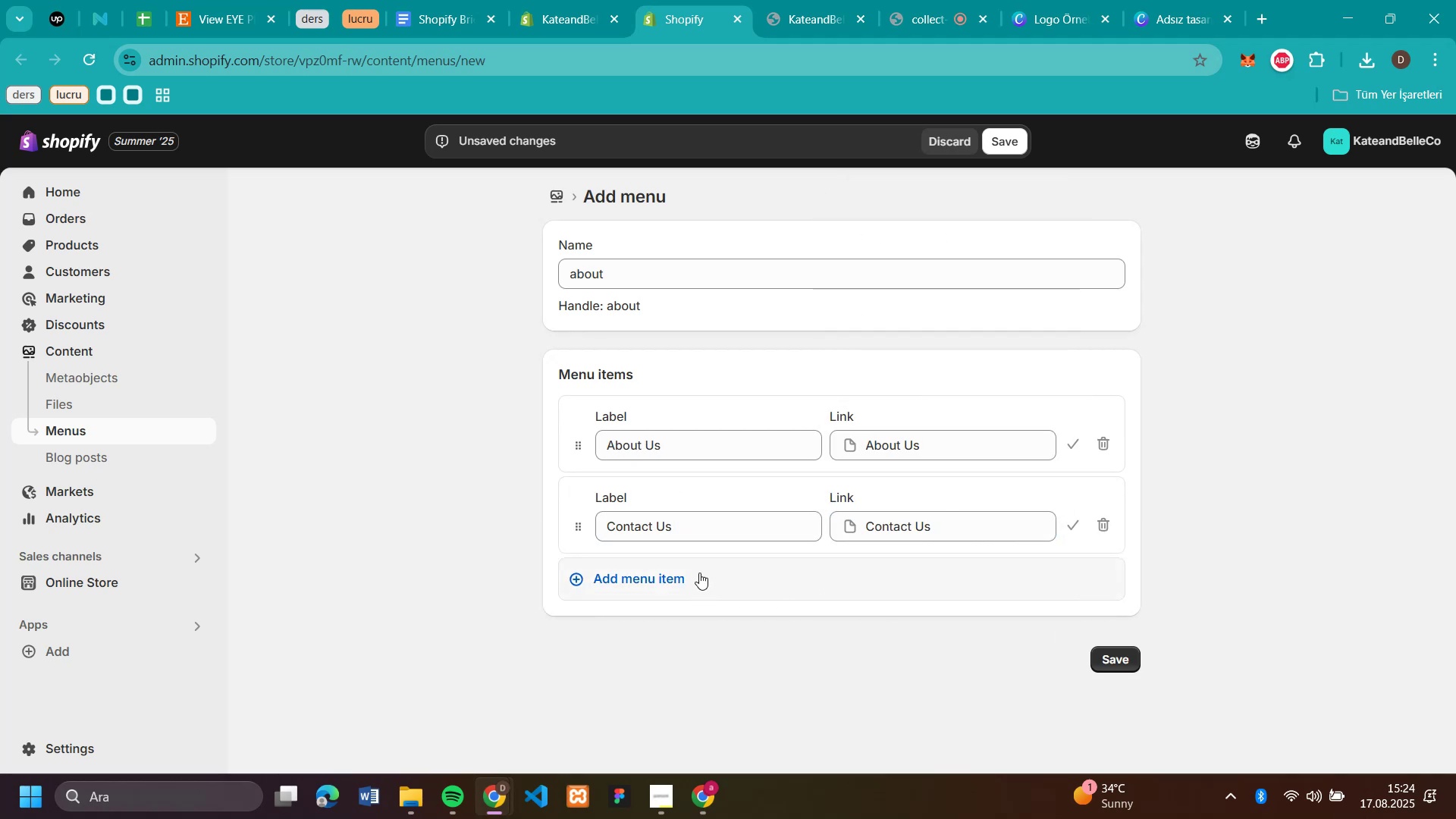 
left_click([672, 572])
 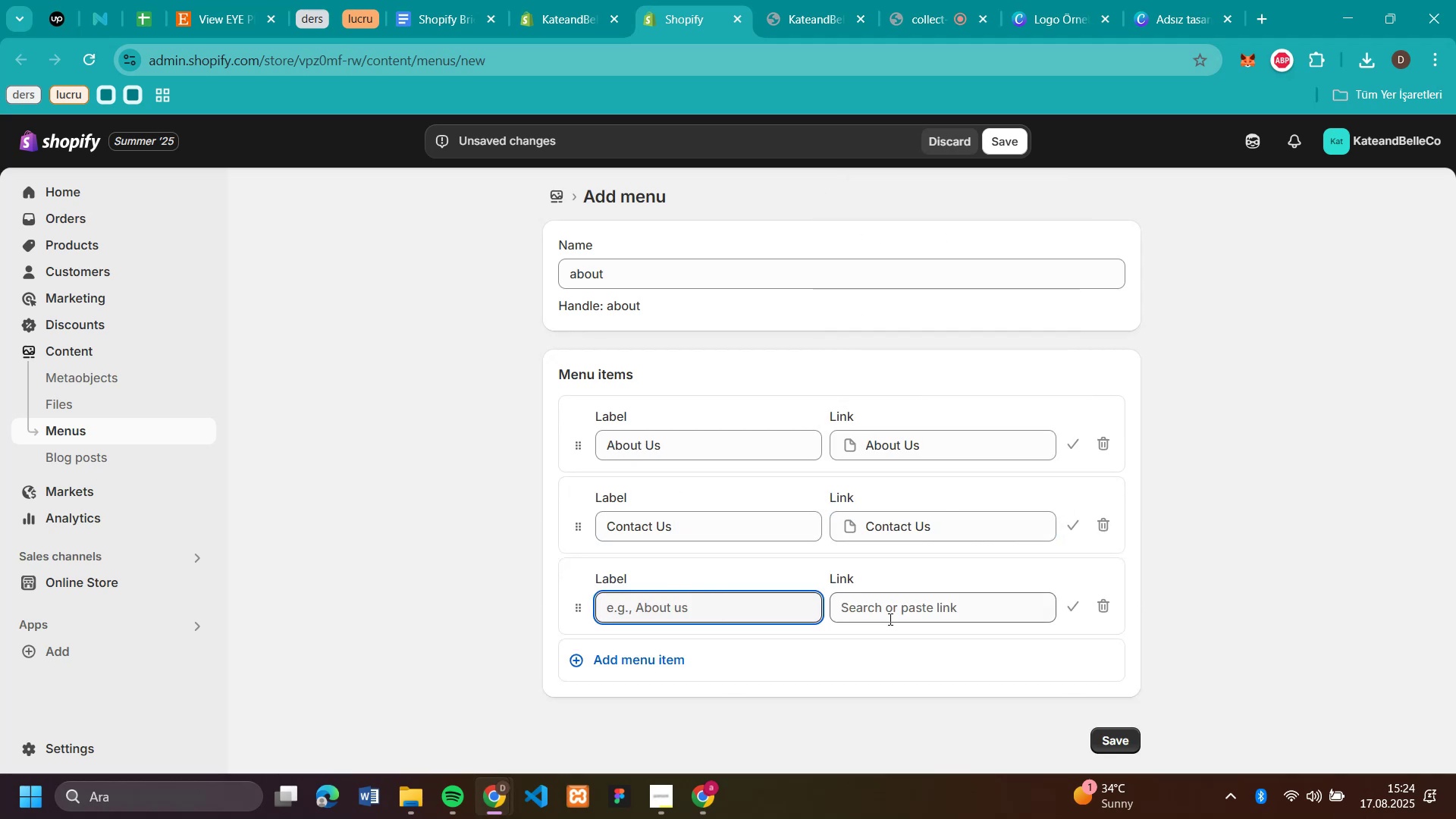 
left_click([889, 619])
 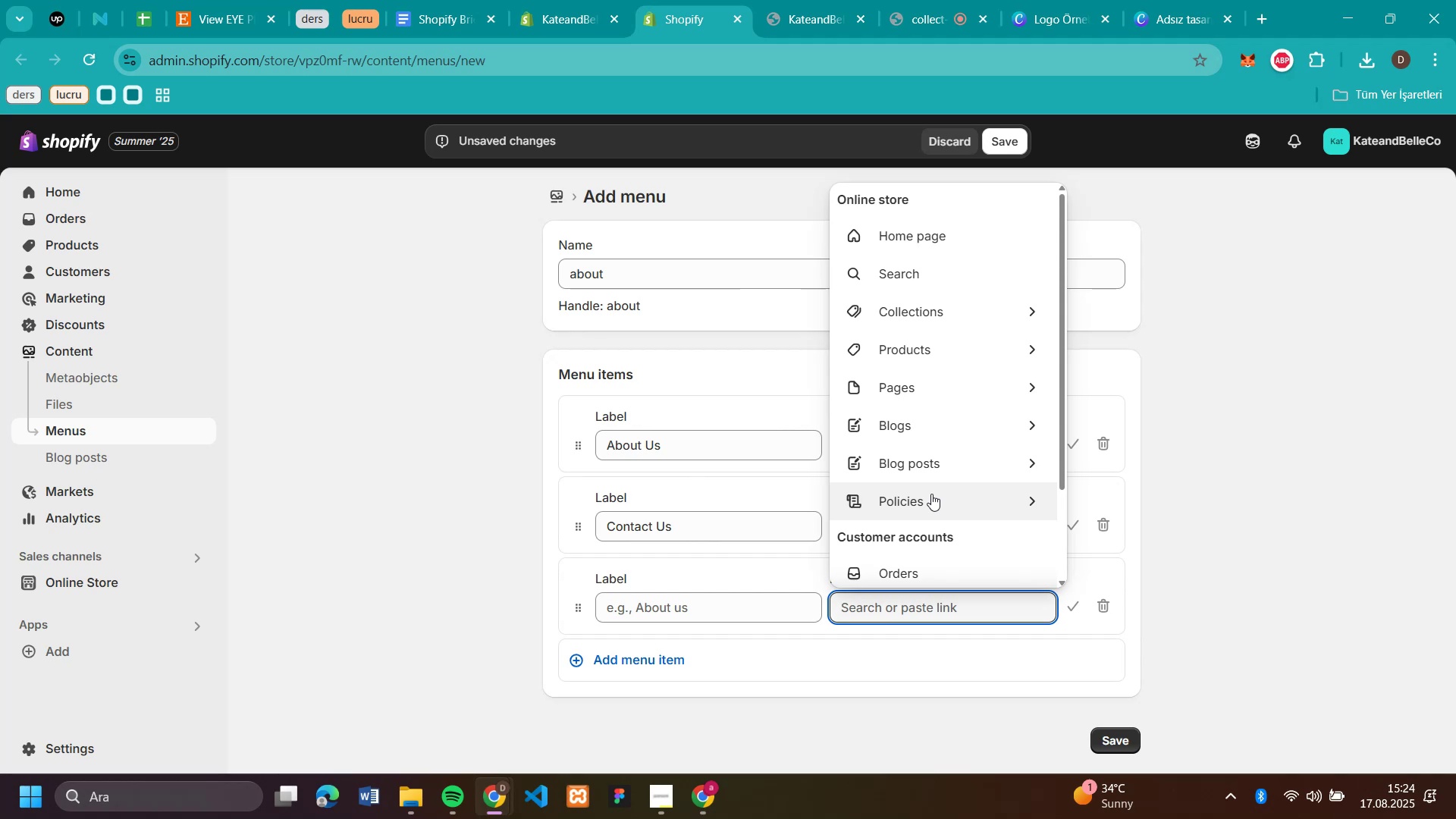 
left_click([931, 494])
 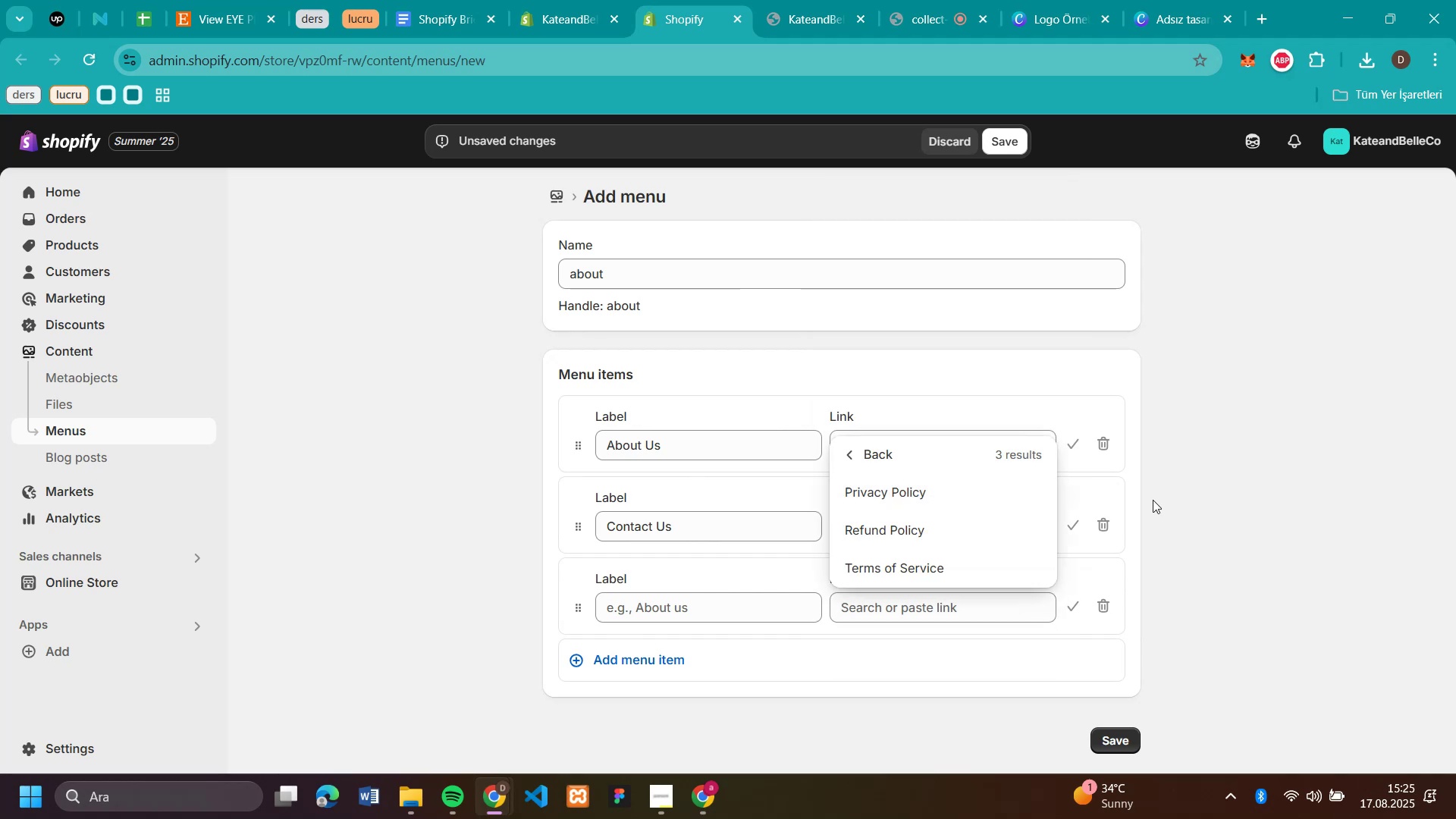 
scroll: coordinate [1266, 492], scroll_direction: down, amount: 2.0
 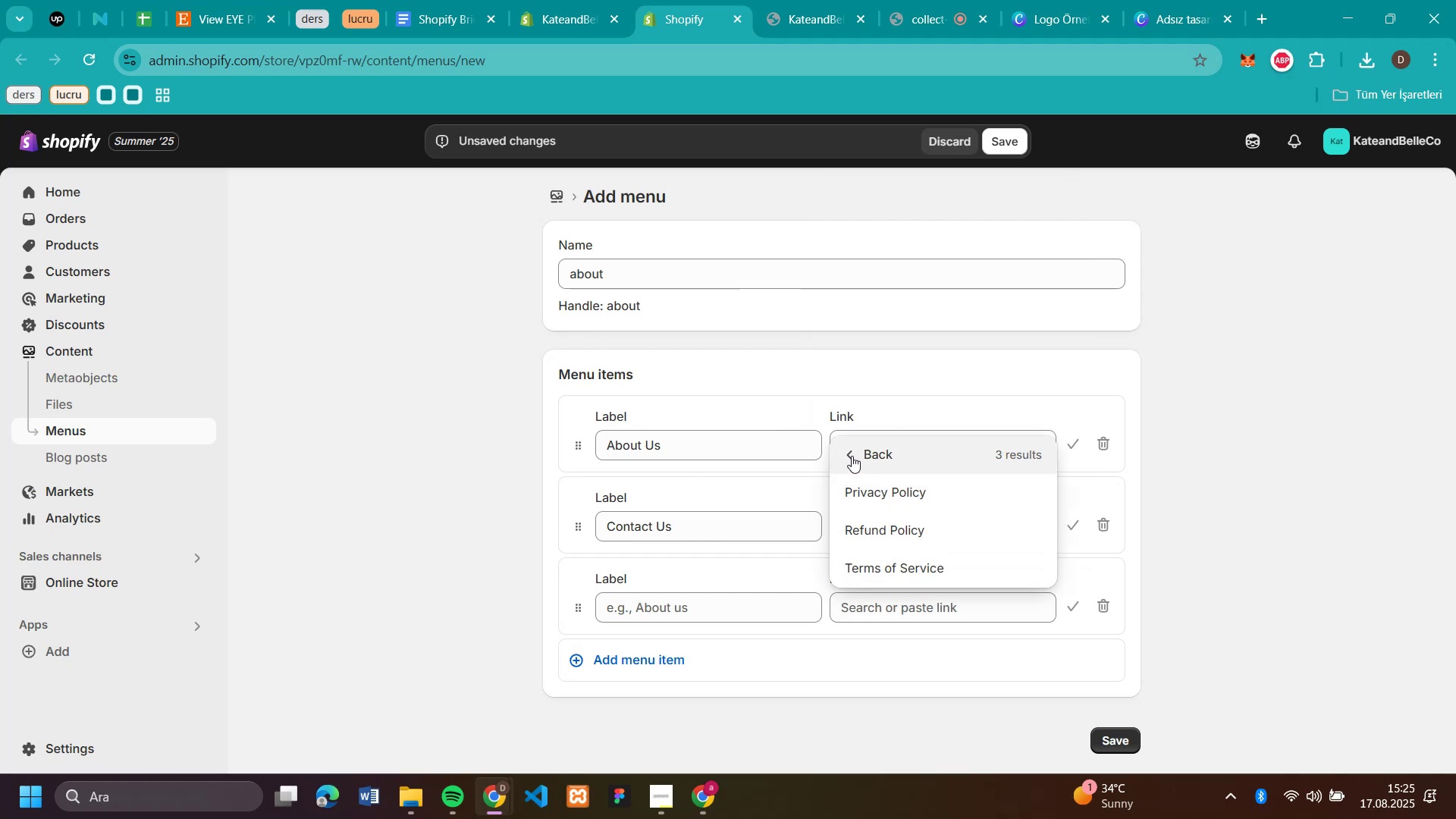 
left_click([852, 456])
 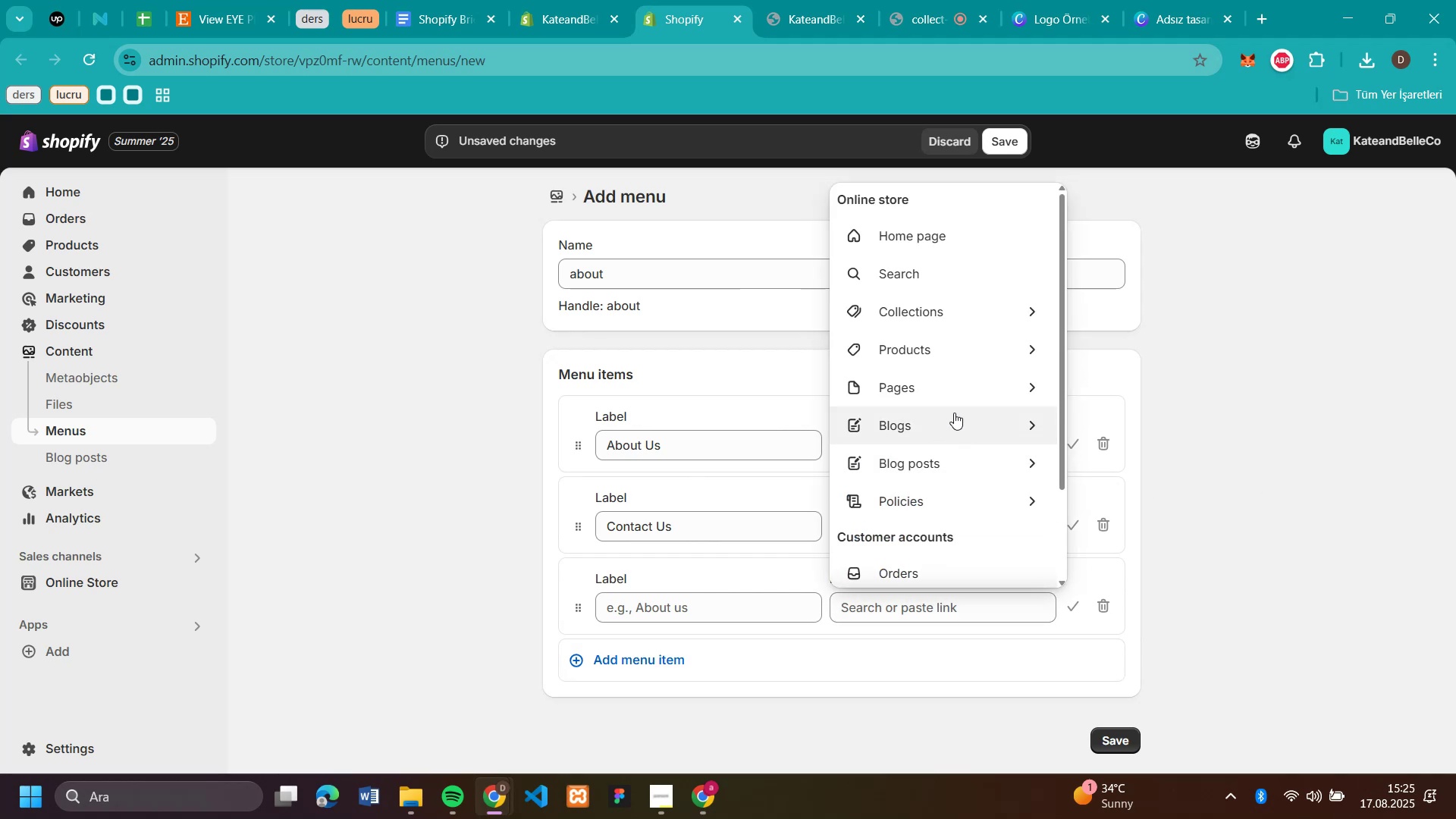 
left_click([964, 386])
 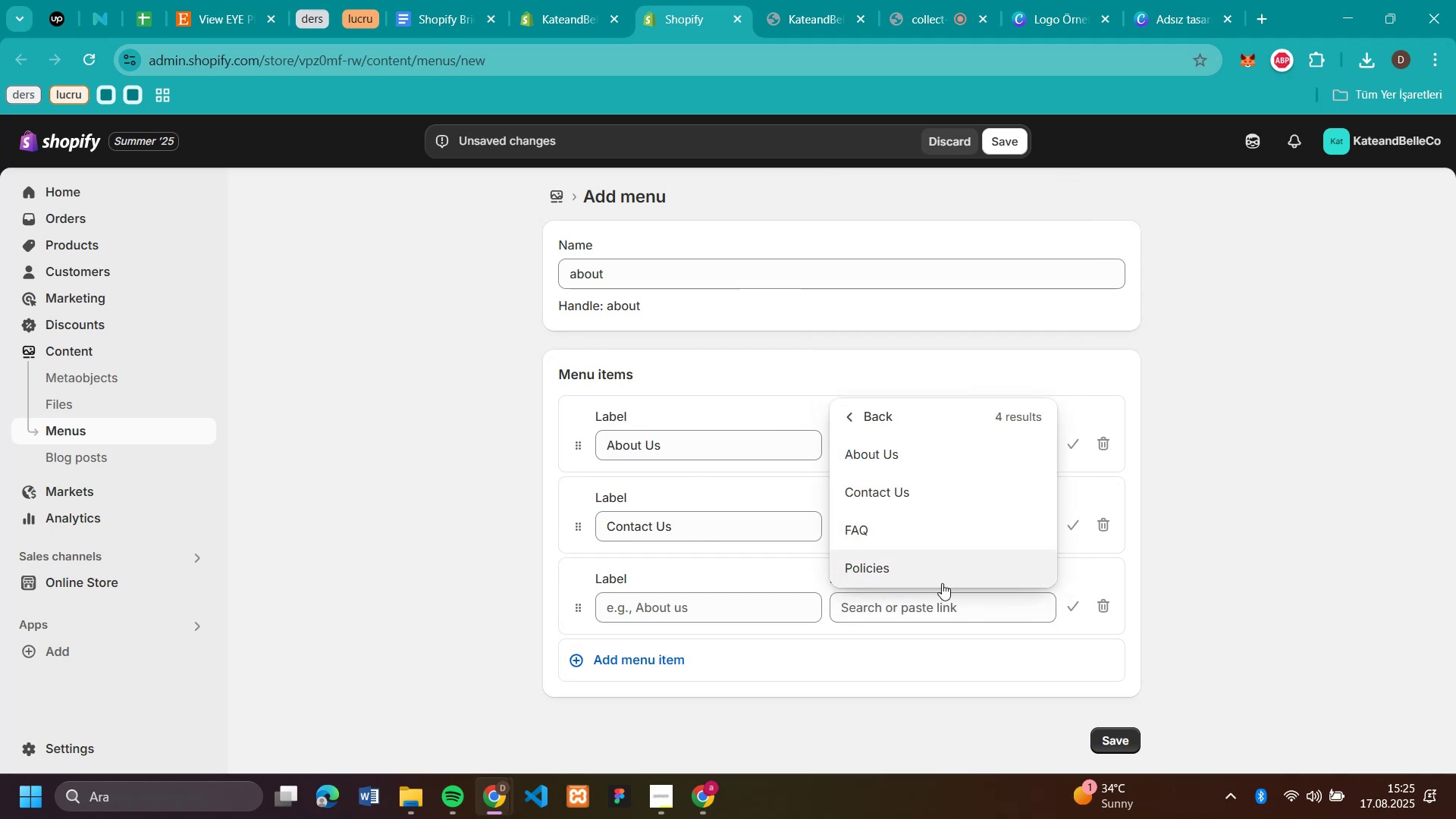 
left_click([935, 570])
 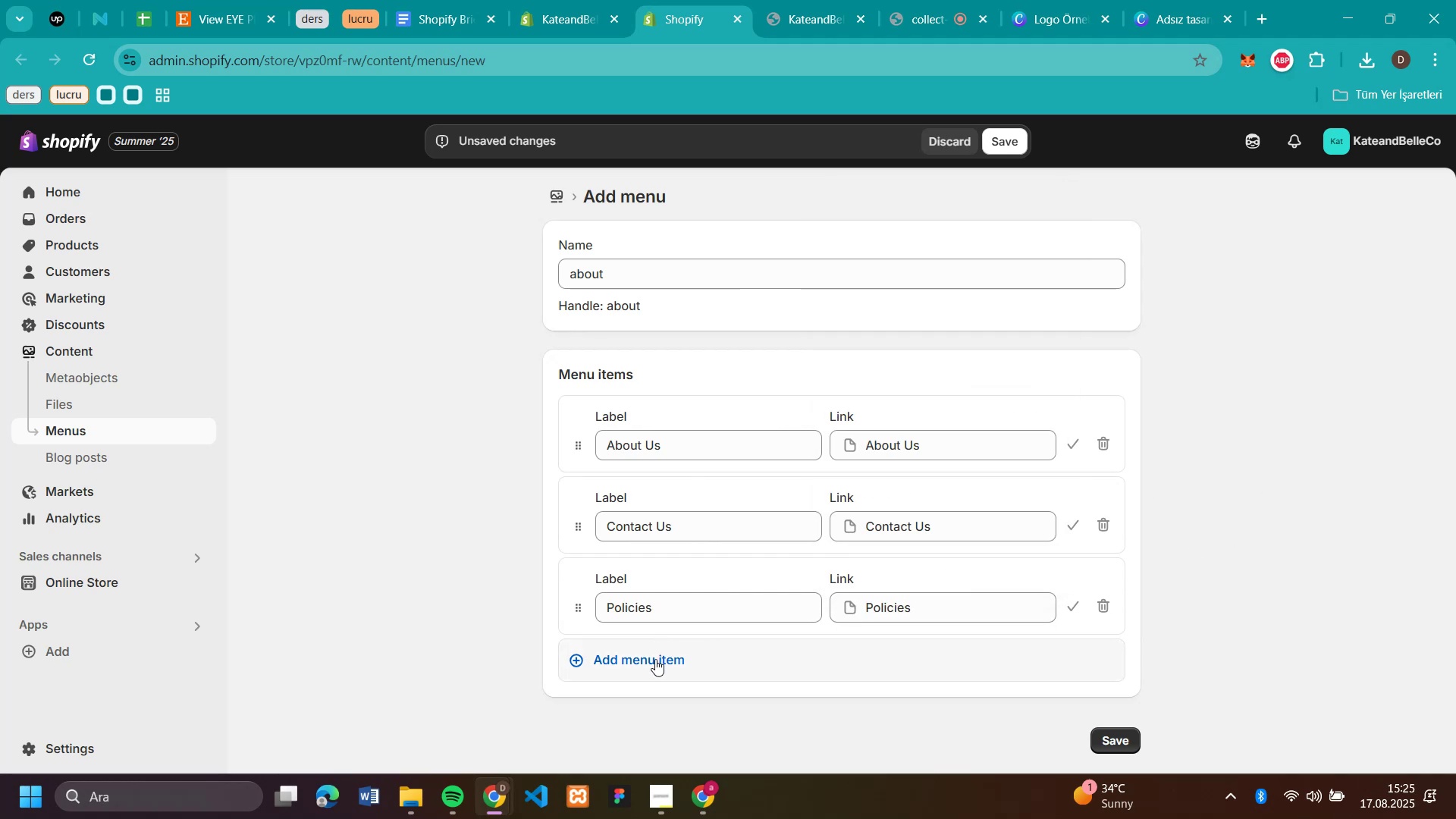 
left_click([655, 659])
 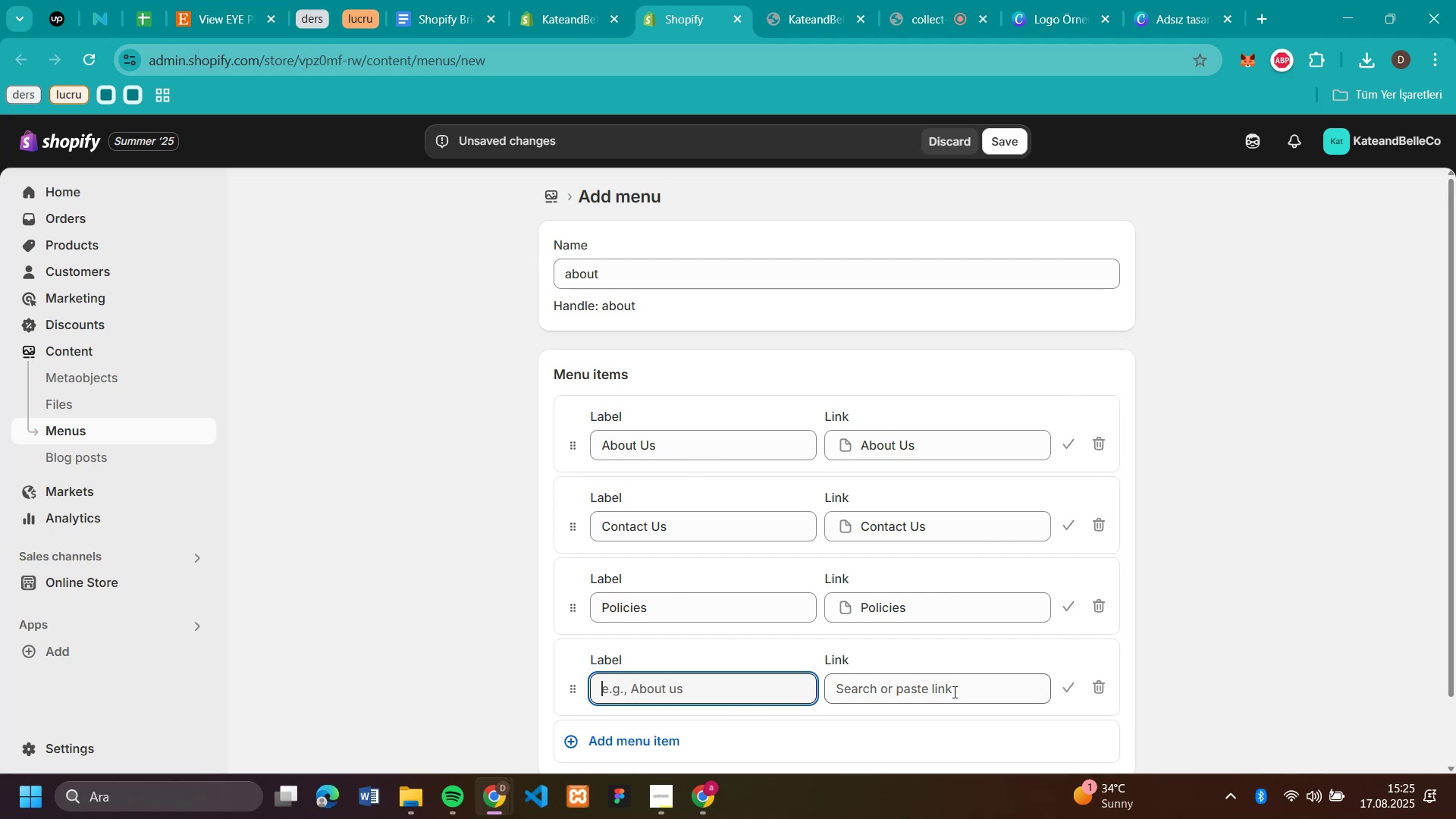 
left_click([953, 695])
 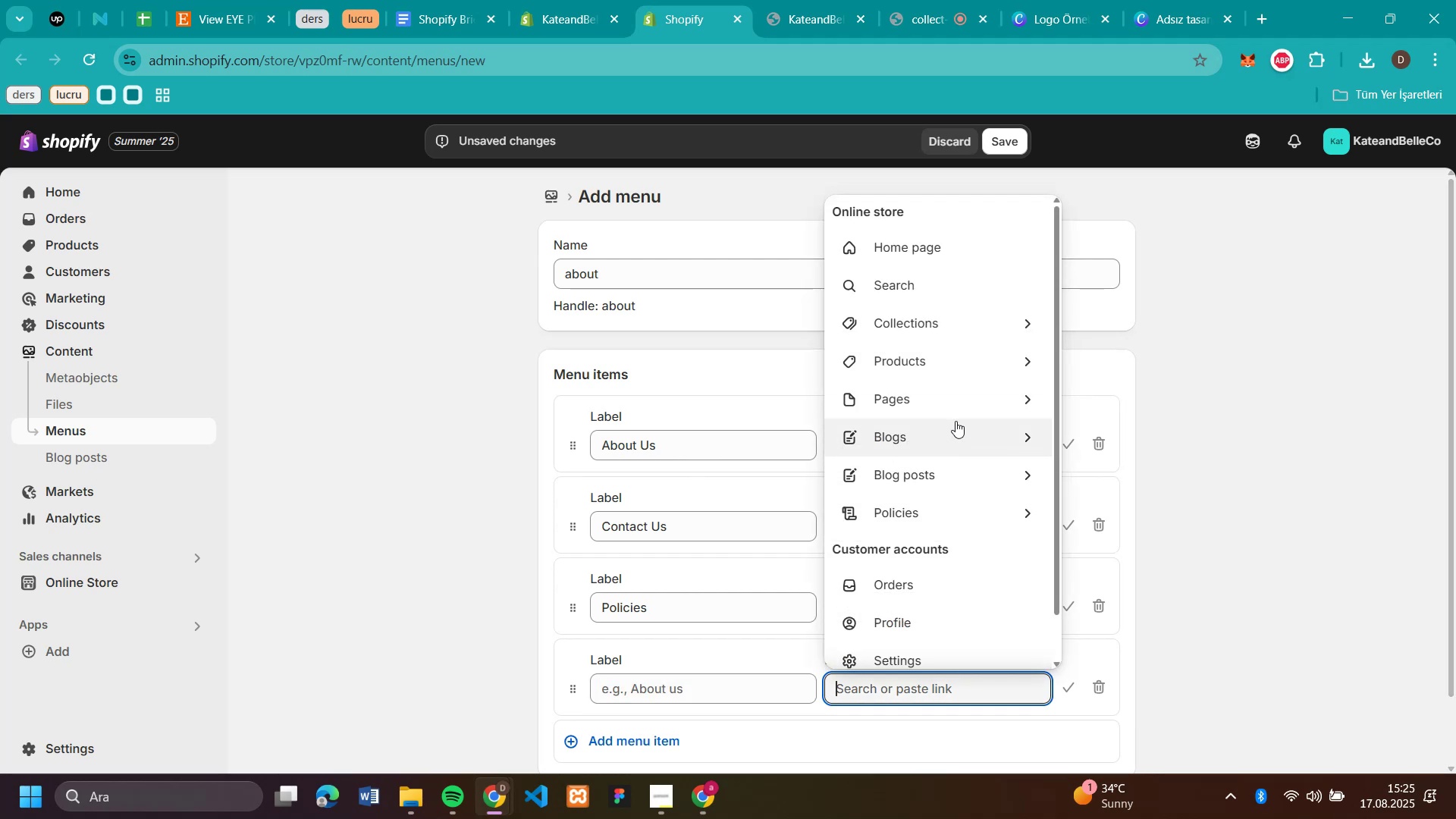 
left_click([959, 399])
 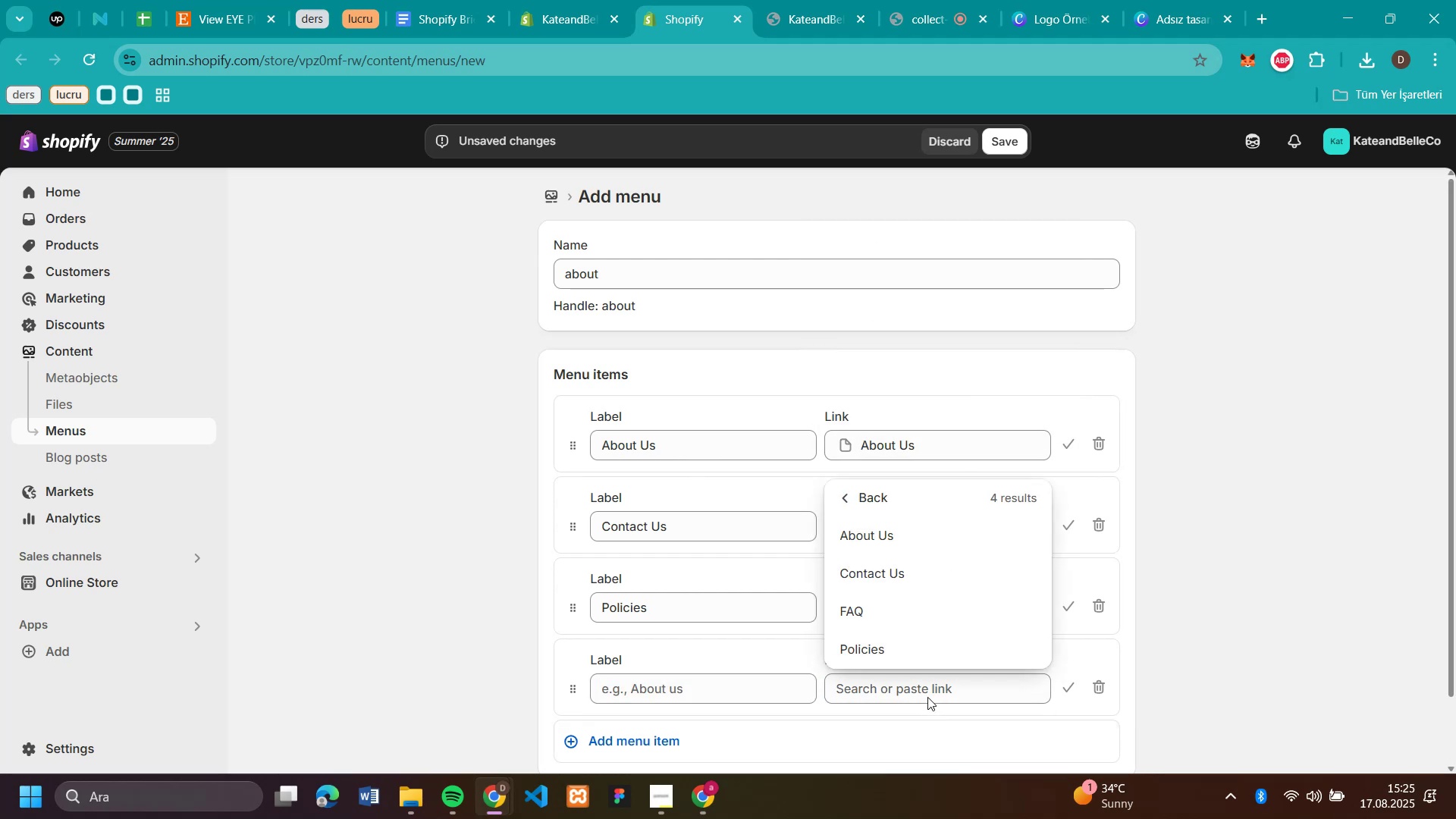 
left_click([899, 610])
 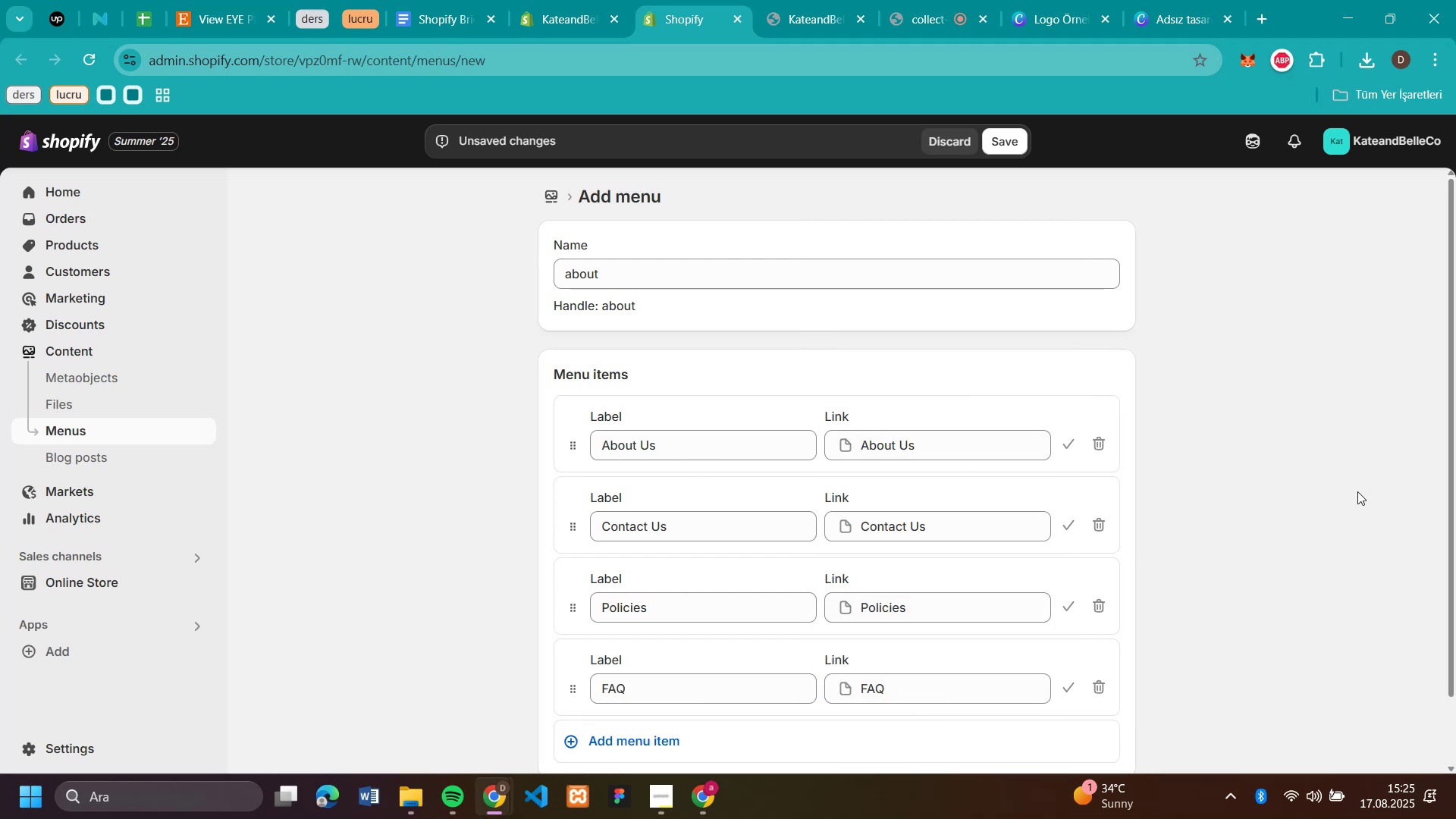 
left_click([1357, 491])
 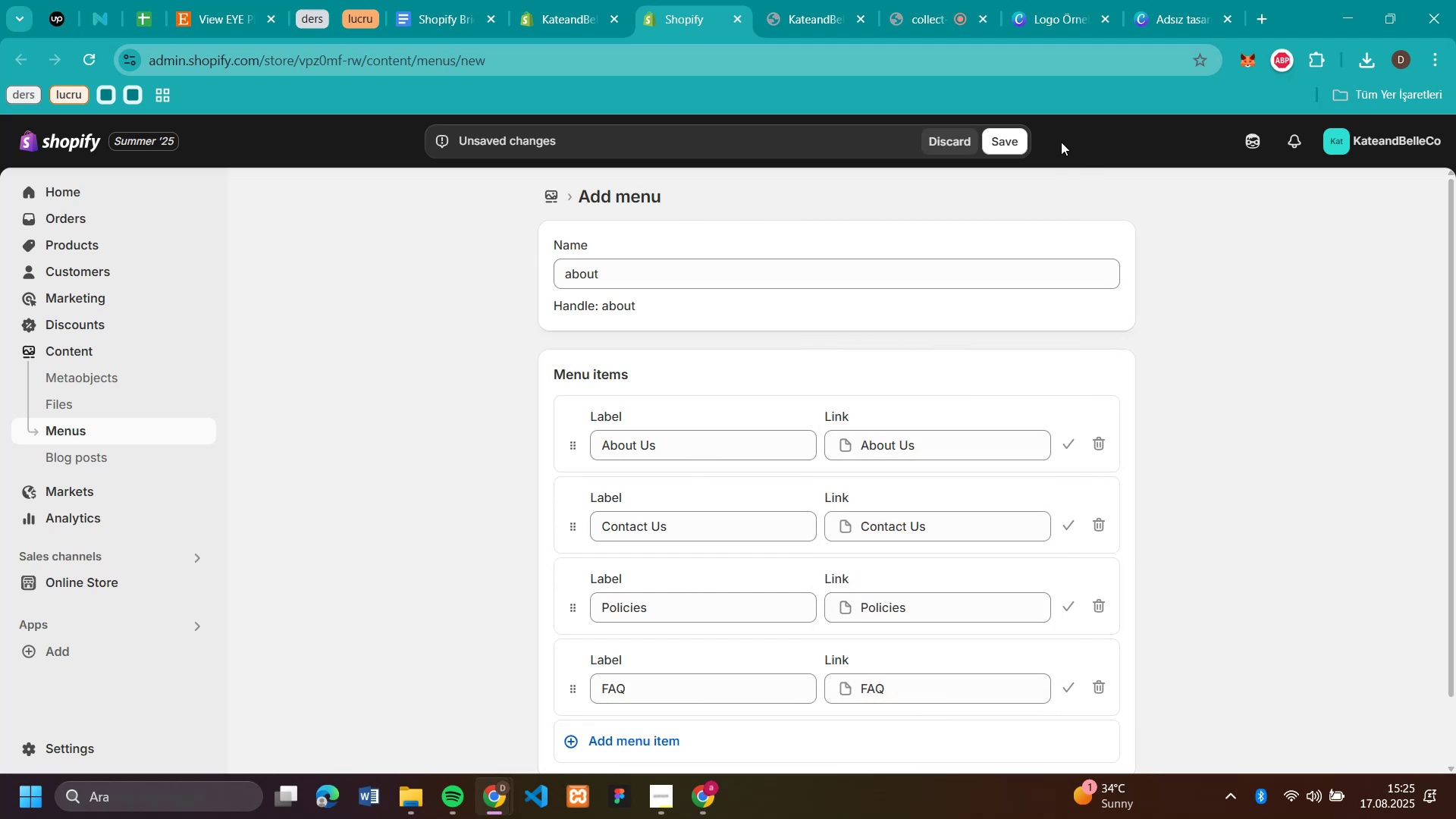 
left_click([1008, 156])
 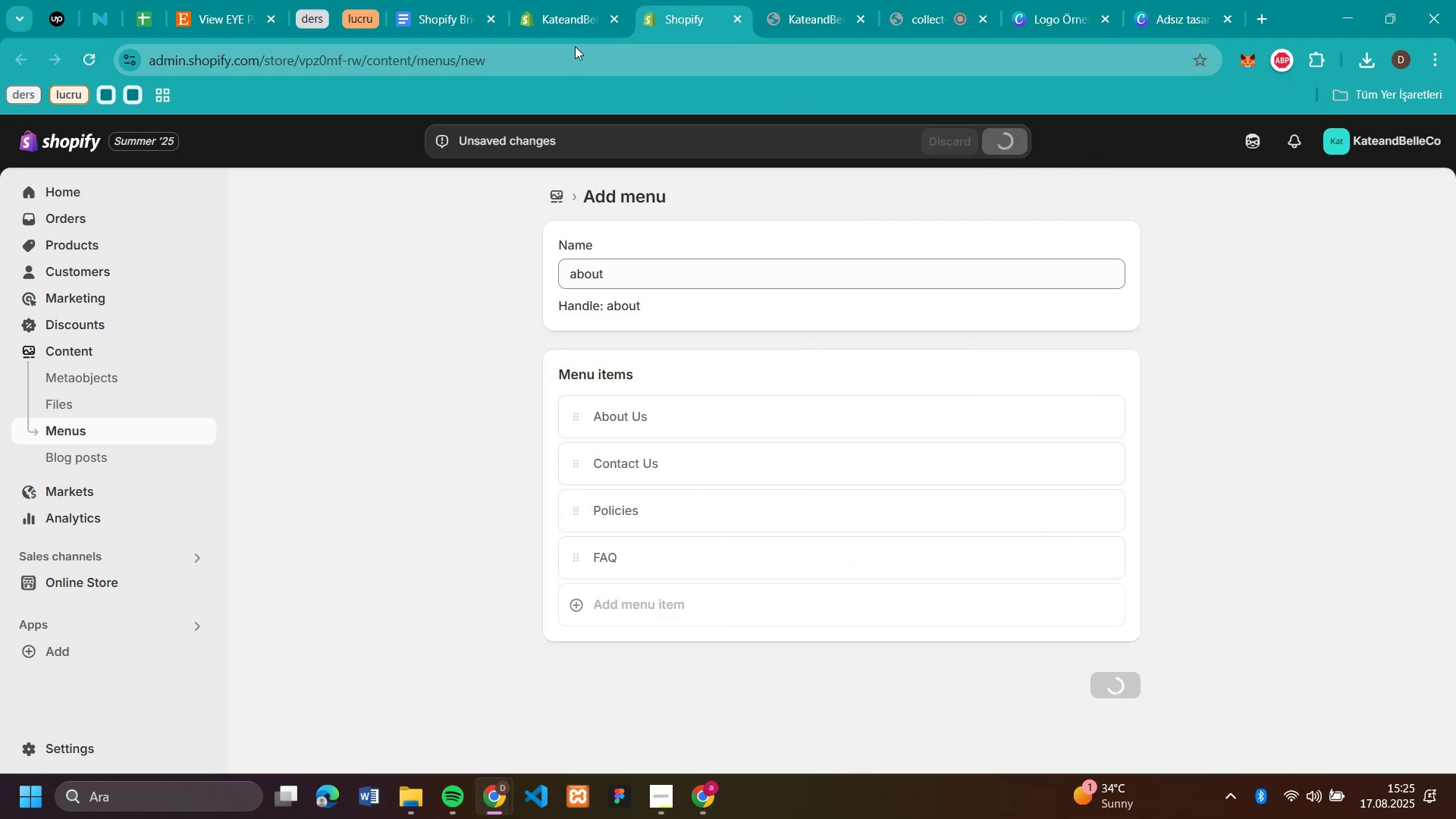 
left_click([561, 26])
 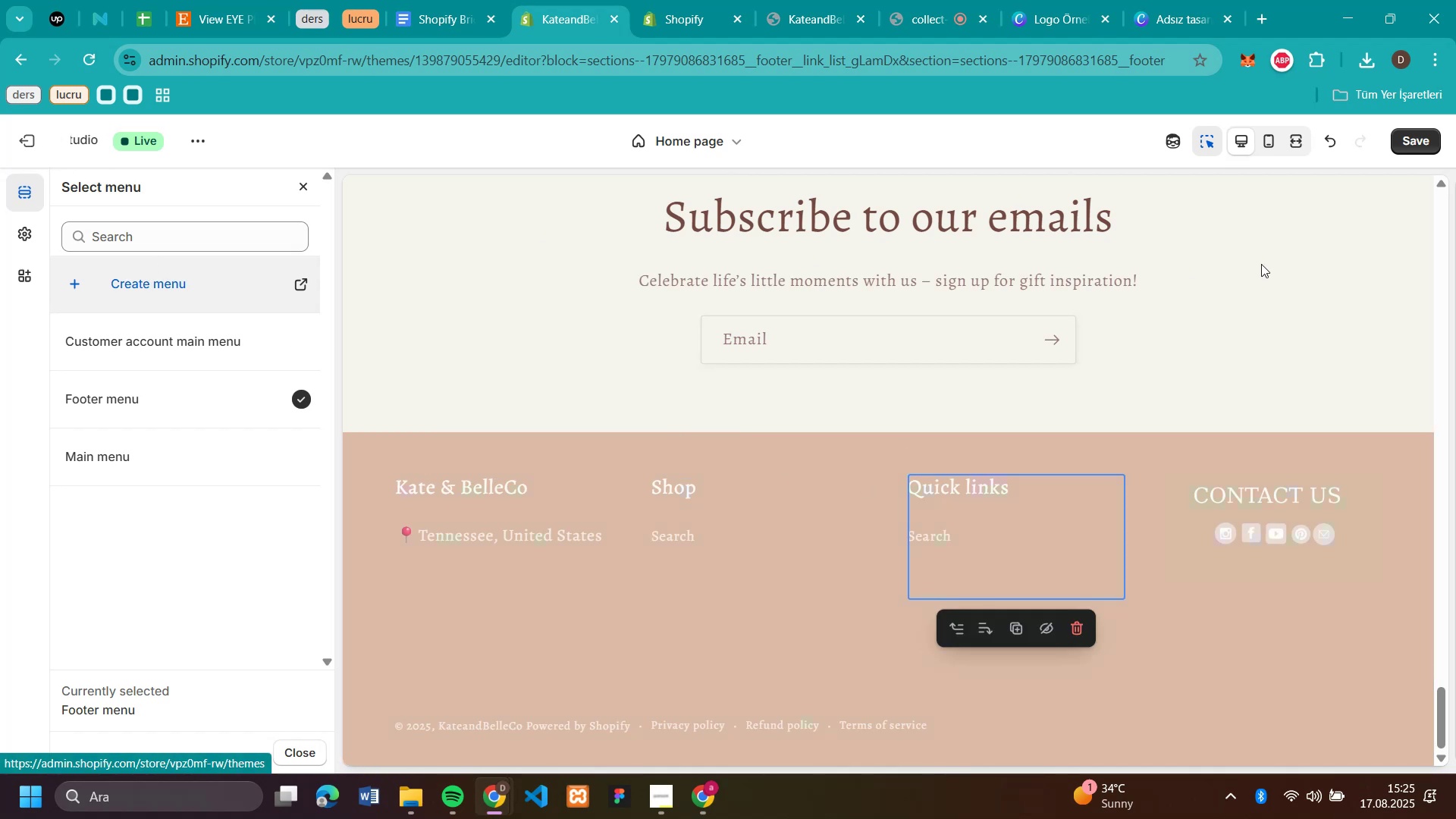 
left_click([1427, 153])
 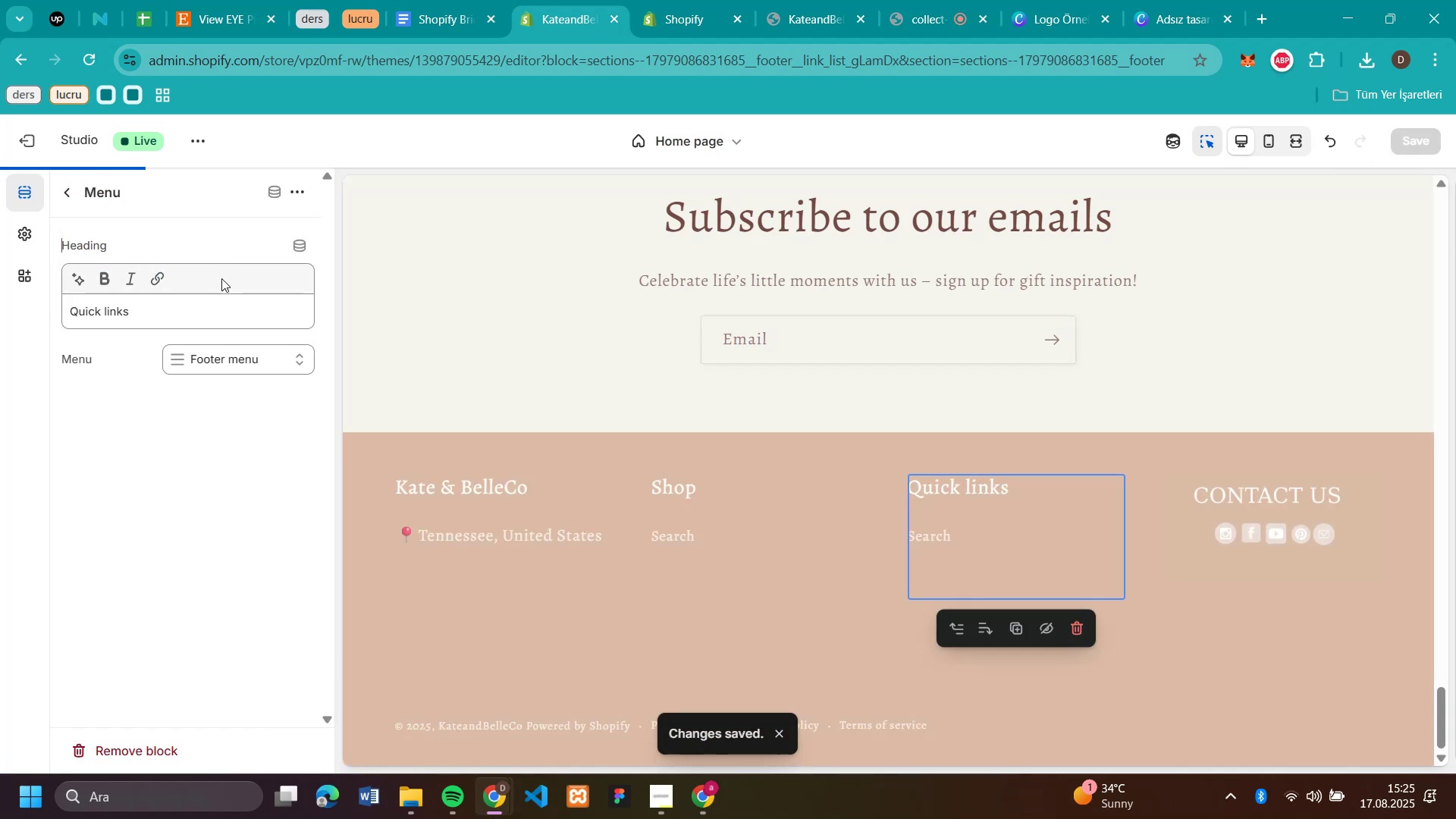 
left_click([212, 356])
 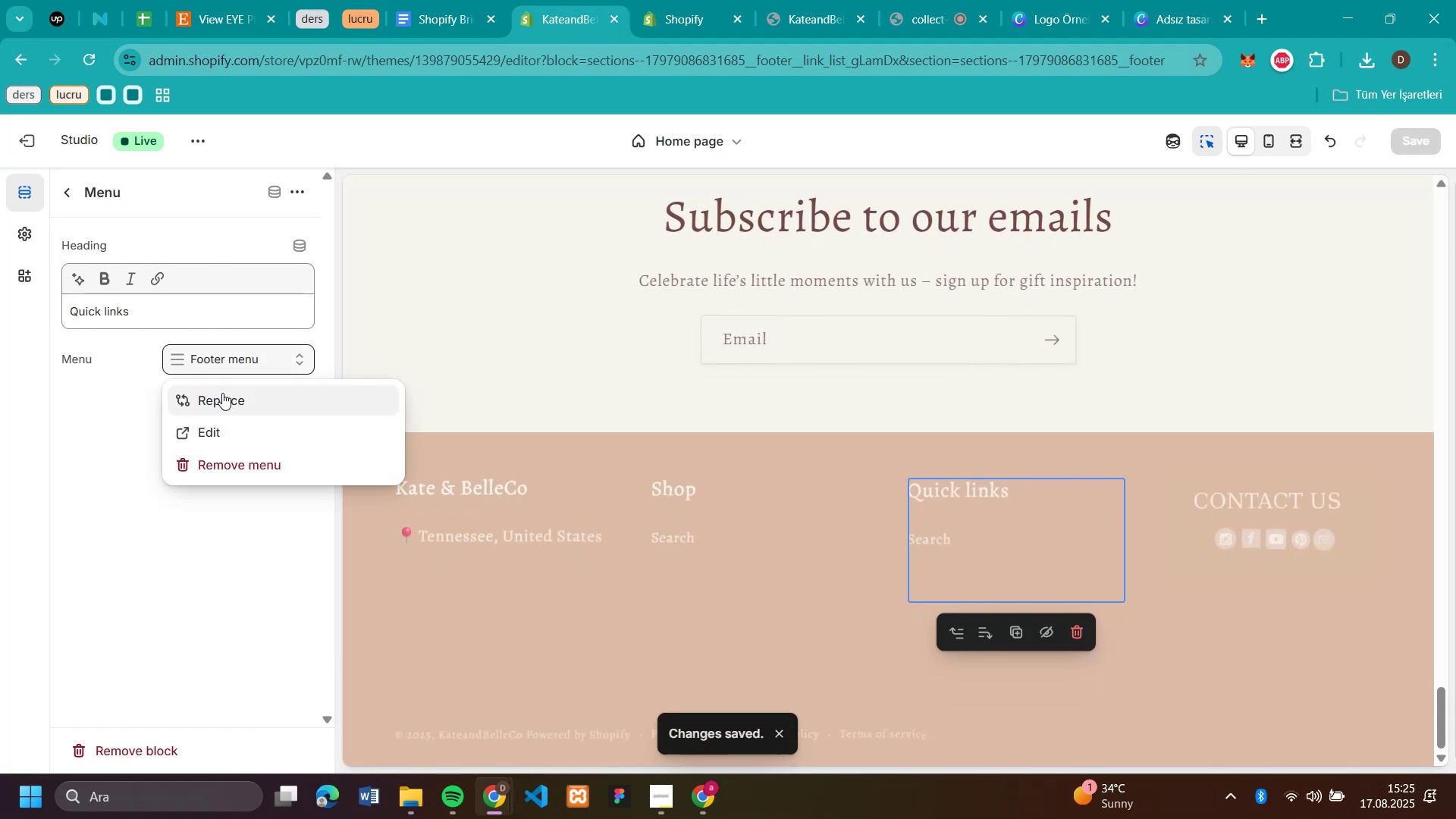 
left_click([222, 393])
 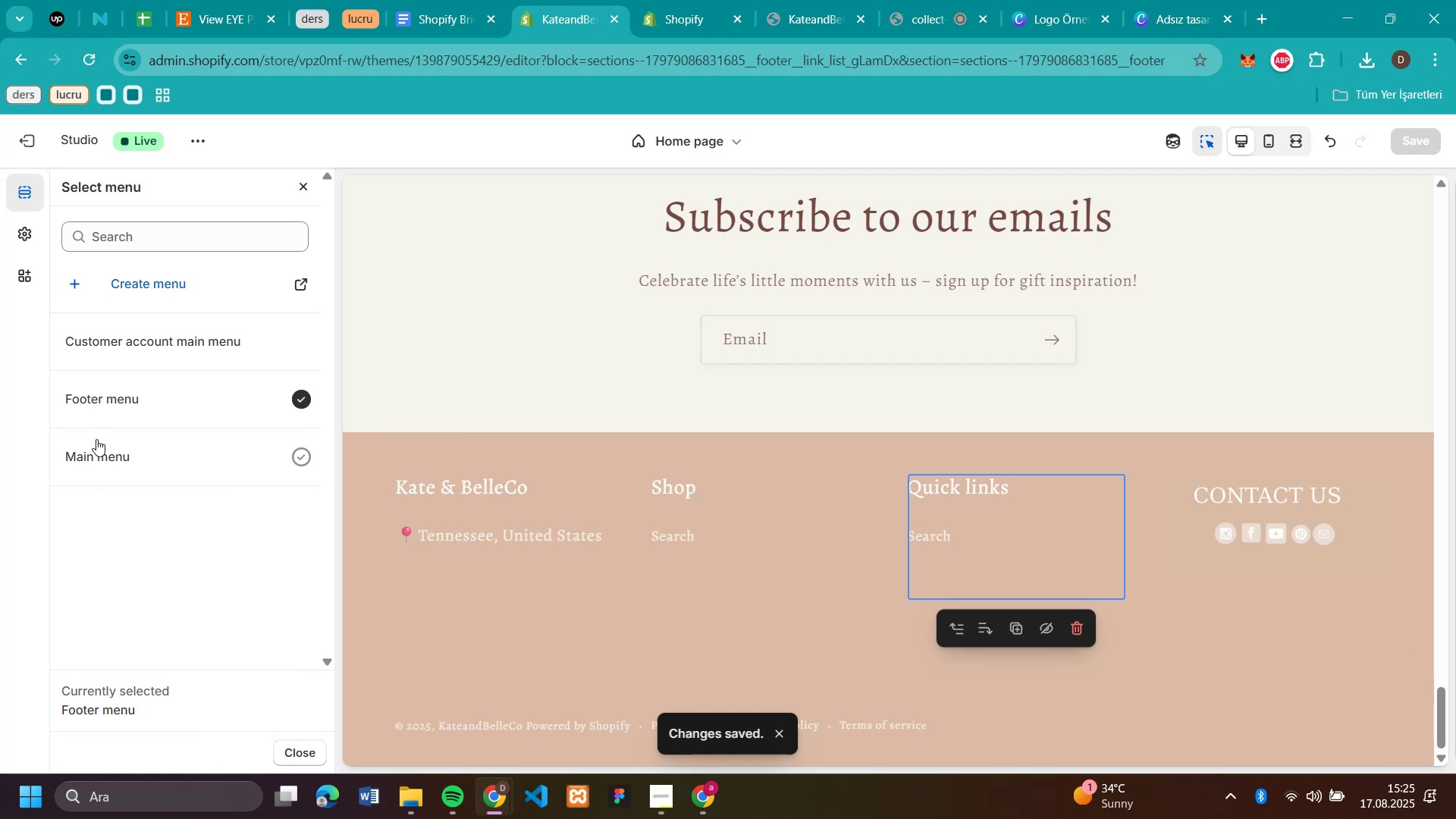 
left_click([31, 148])
 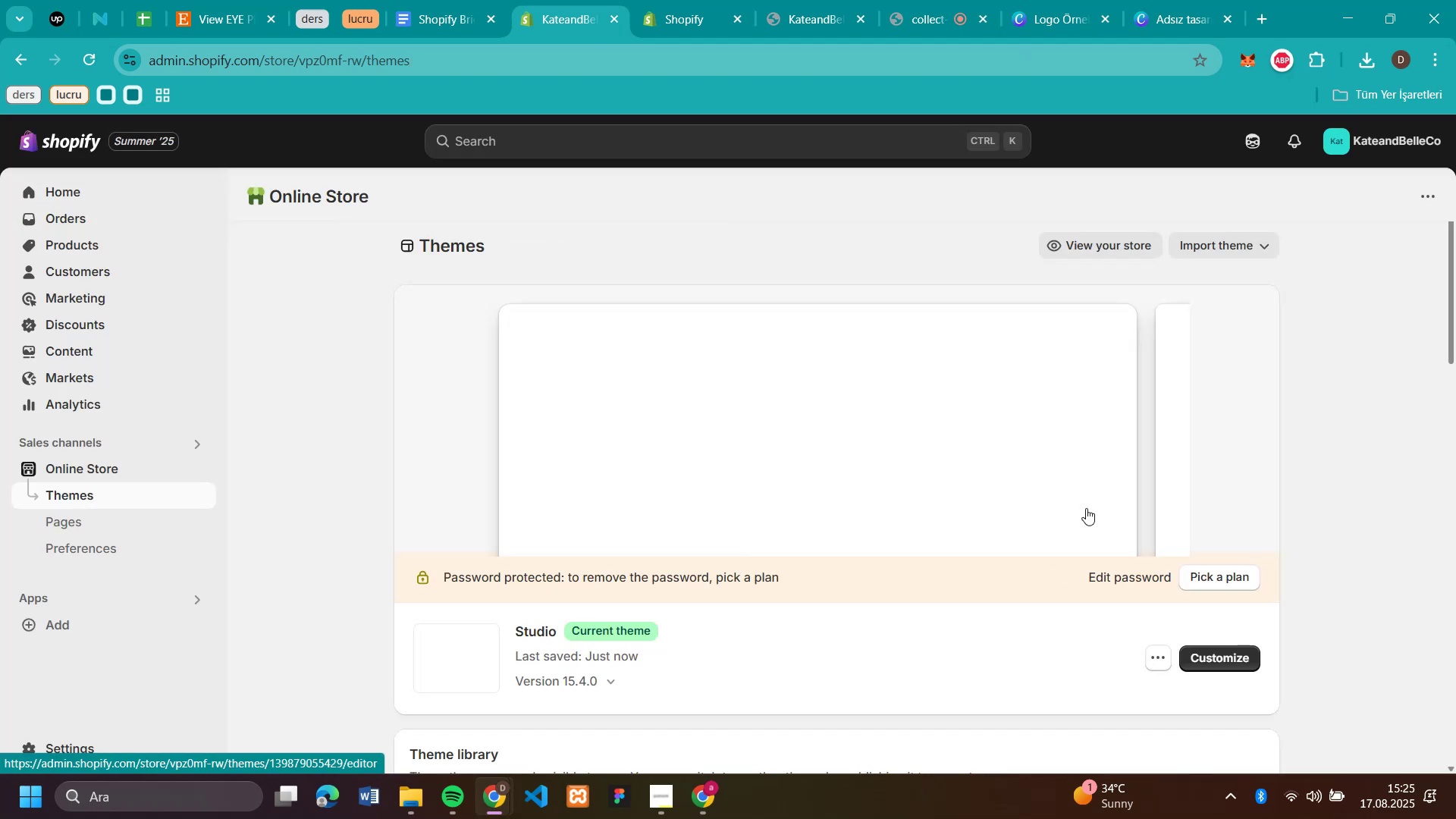 
left_click([1222, 652])
 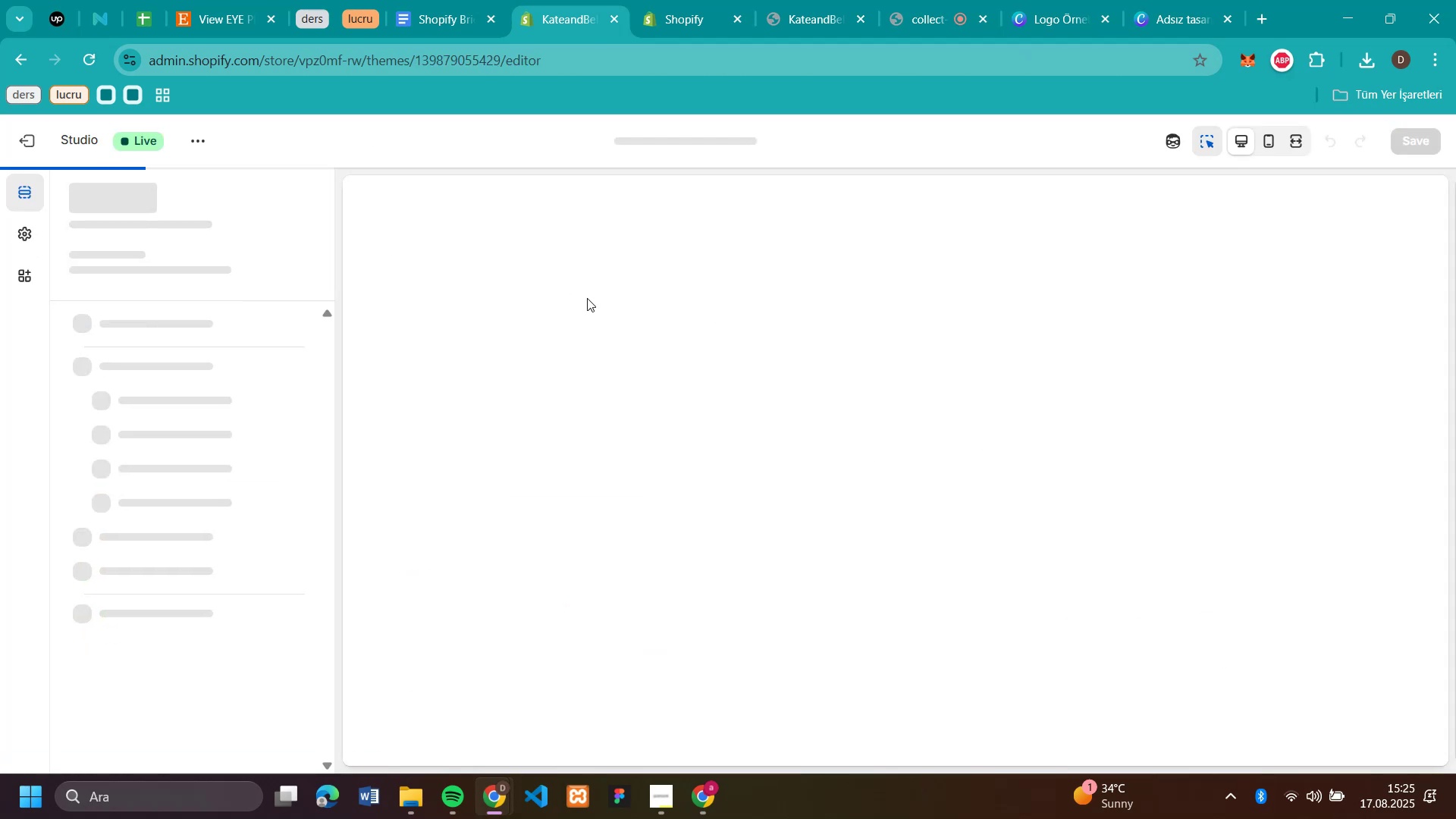 
scroll: coordinate [1169, 399], scroll_direction: down, amount: 58.0
 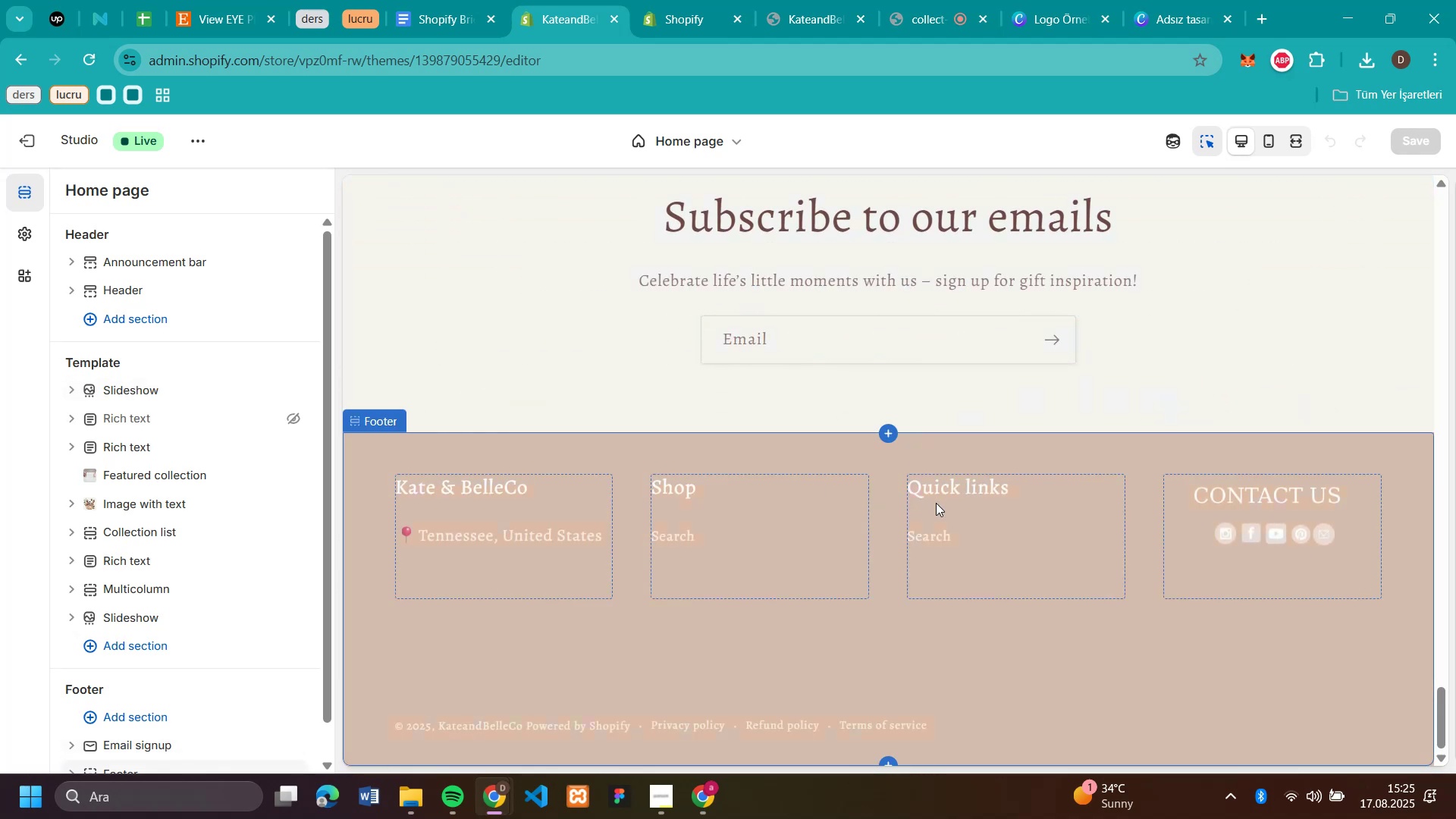 
left_click([969, 514])
 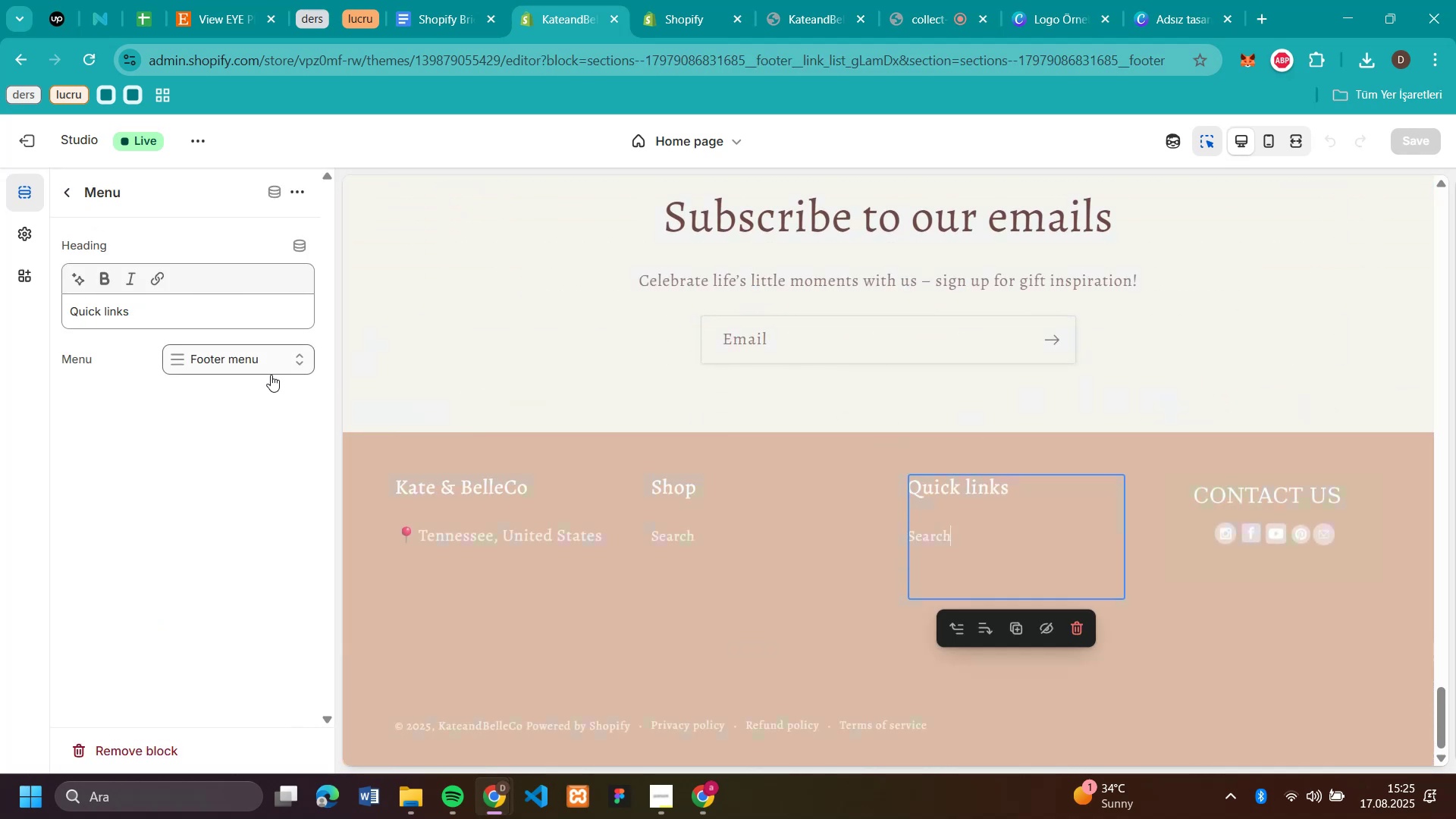 
left_click([254, 366])
 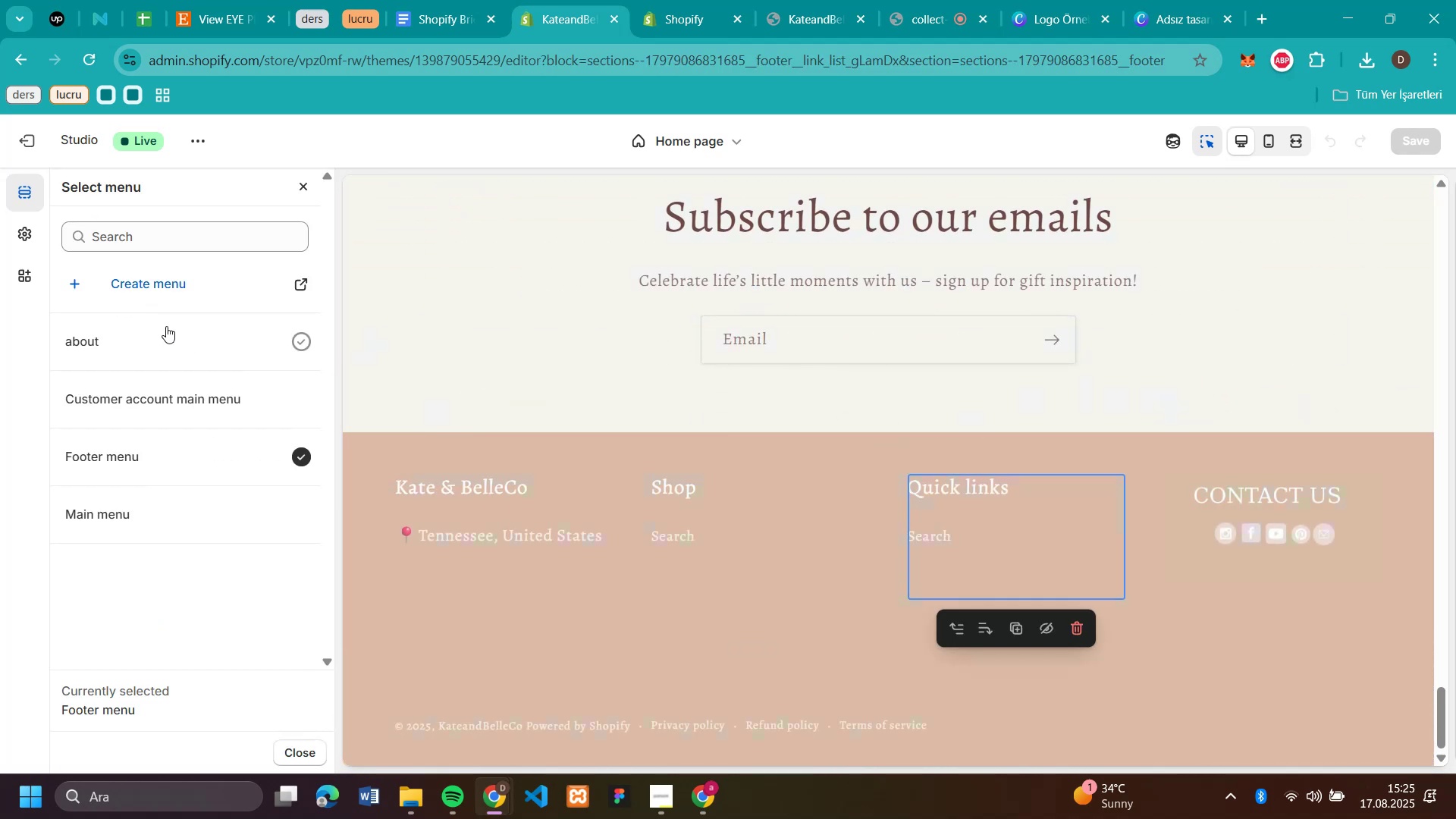 
left_click([153, 340])
 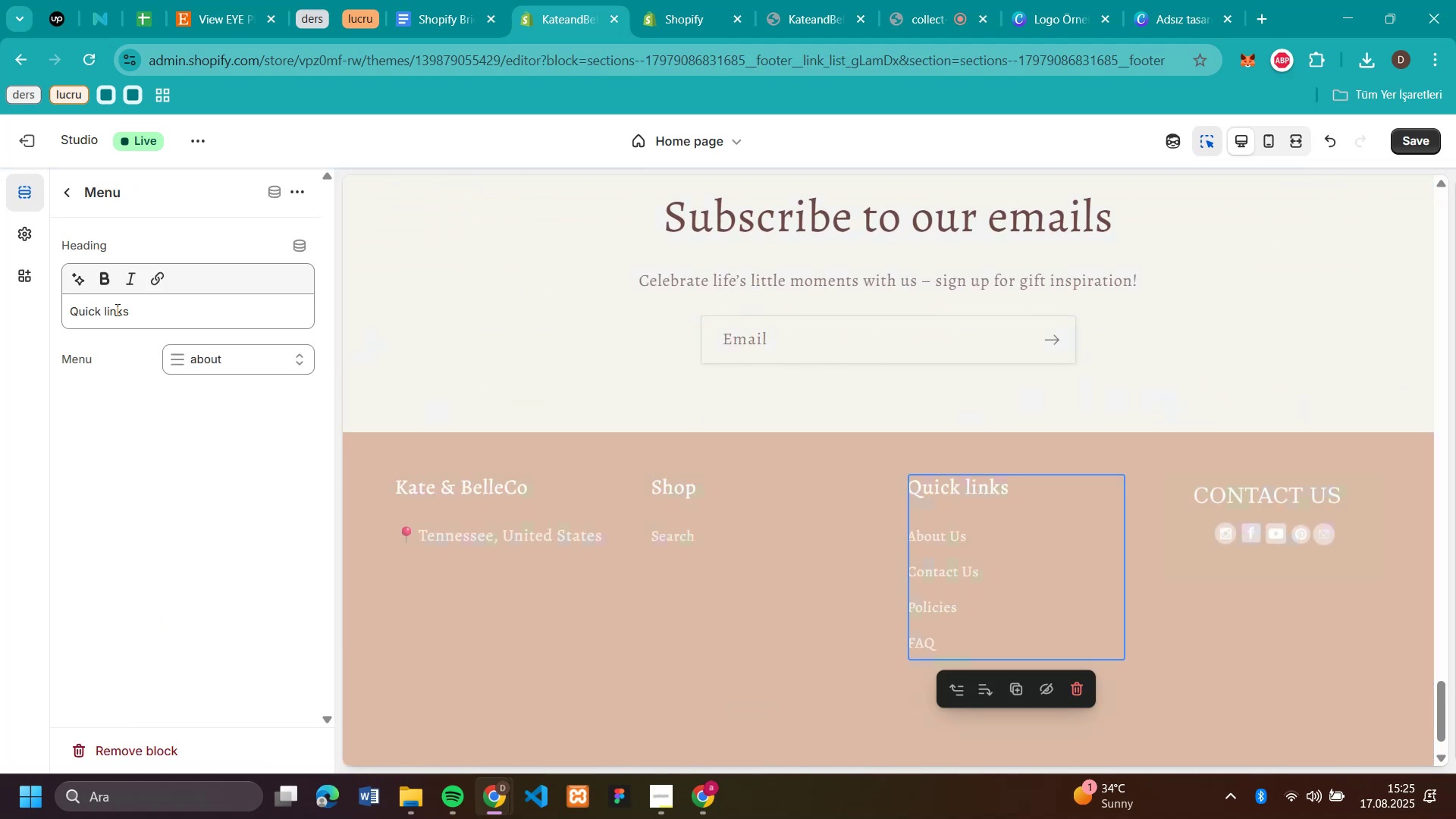 
double_click([142, 321])
 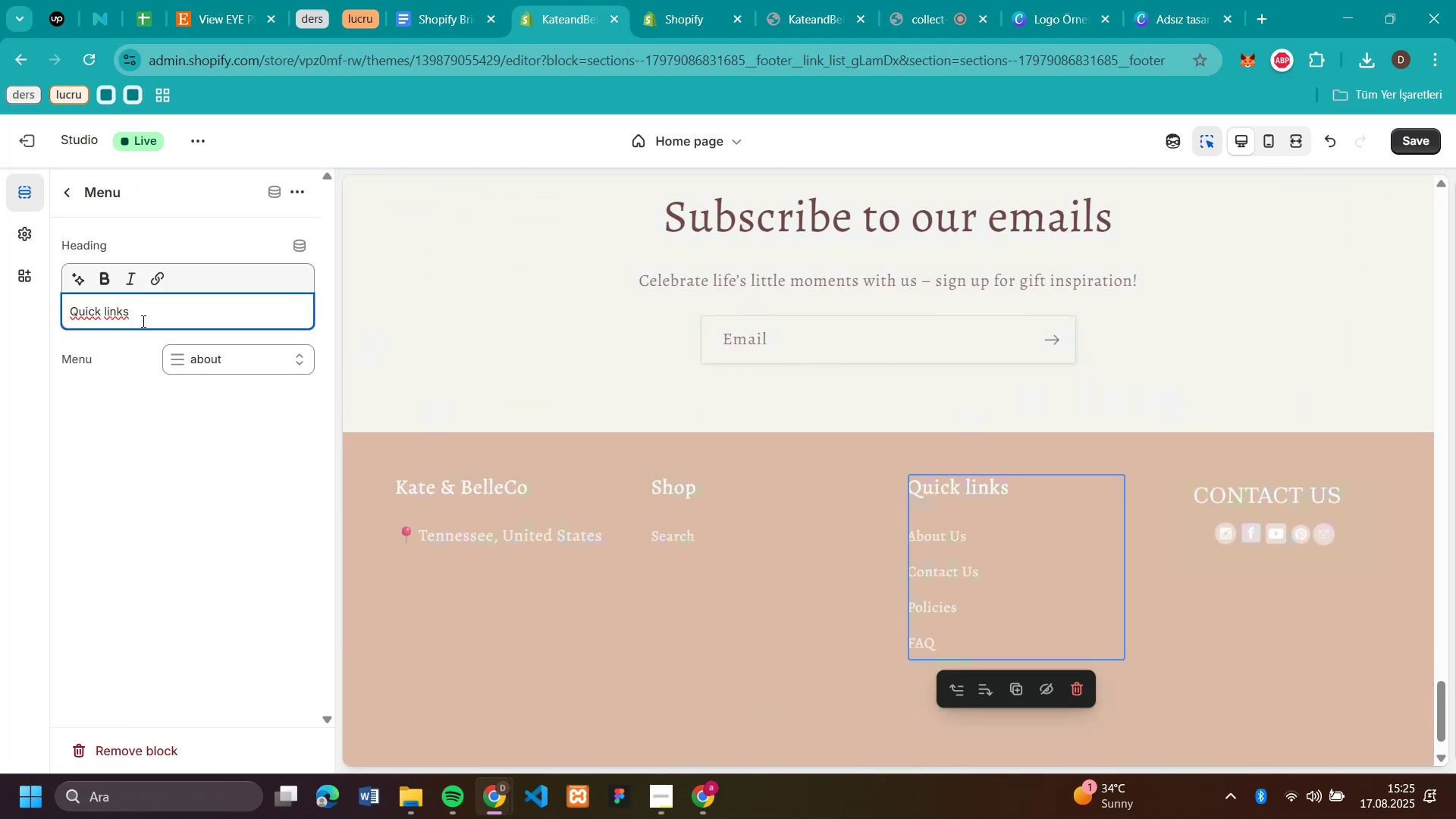 
triple_click([142, 321])
 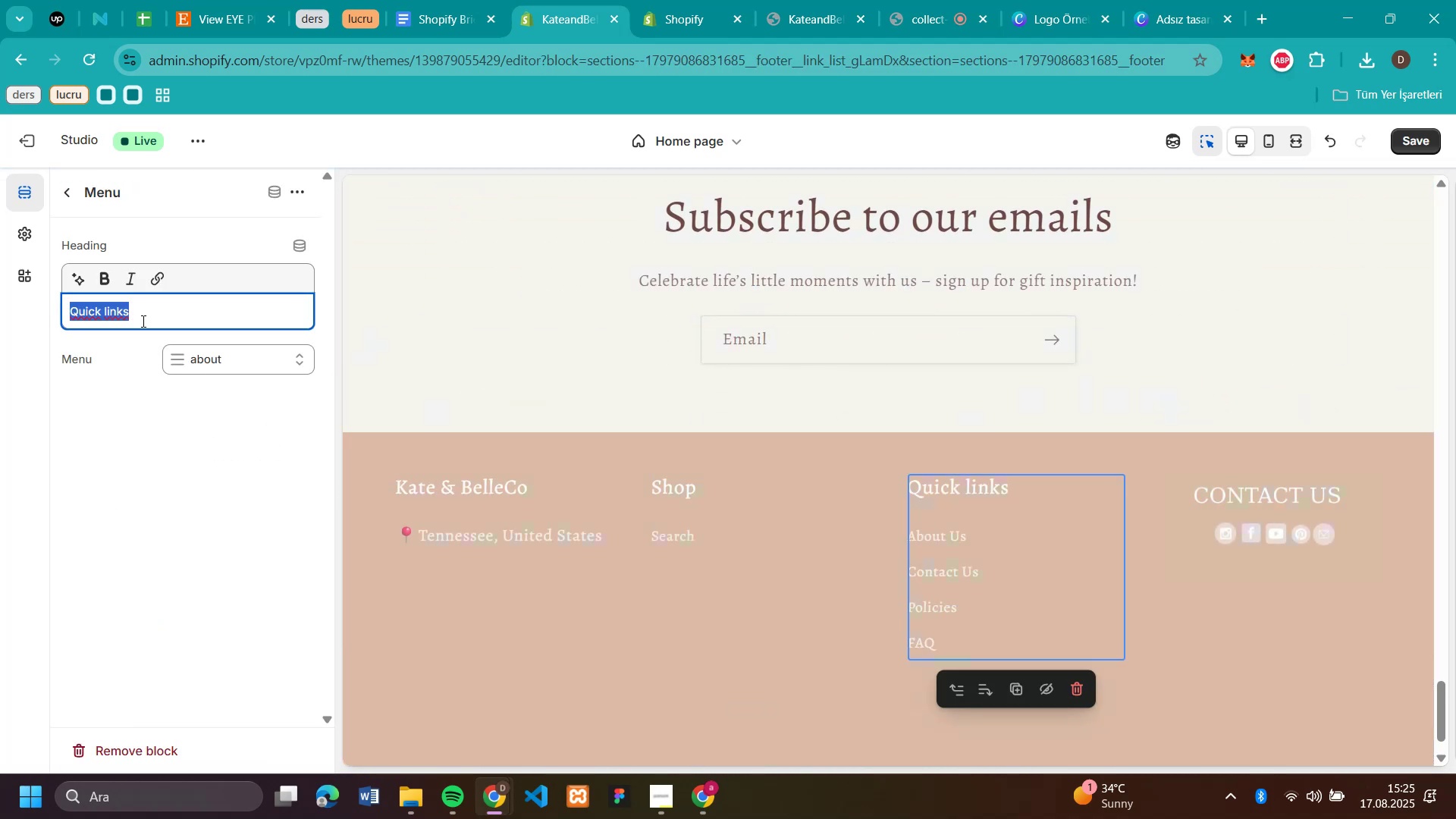 
triple_click([142, 321])
 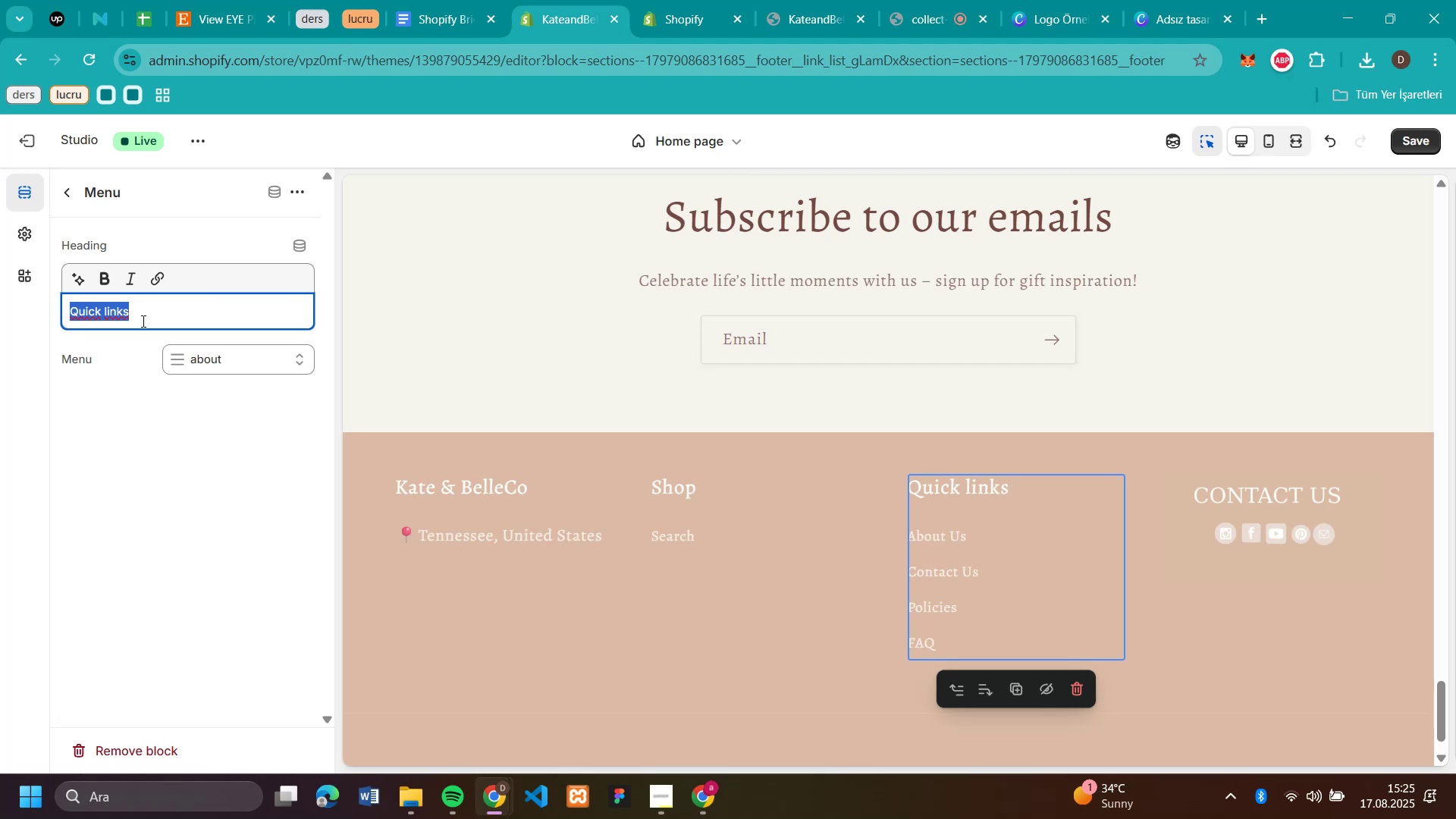 
type(About)
 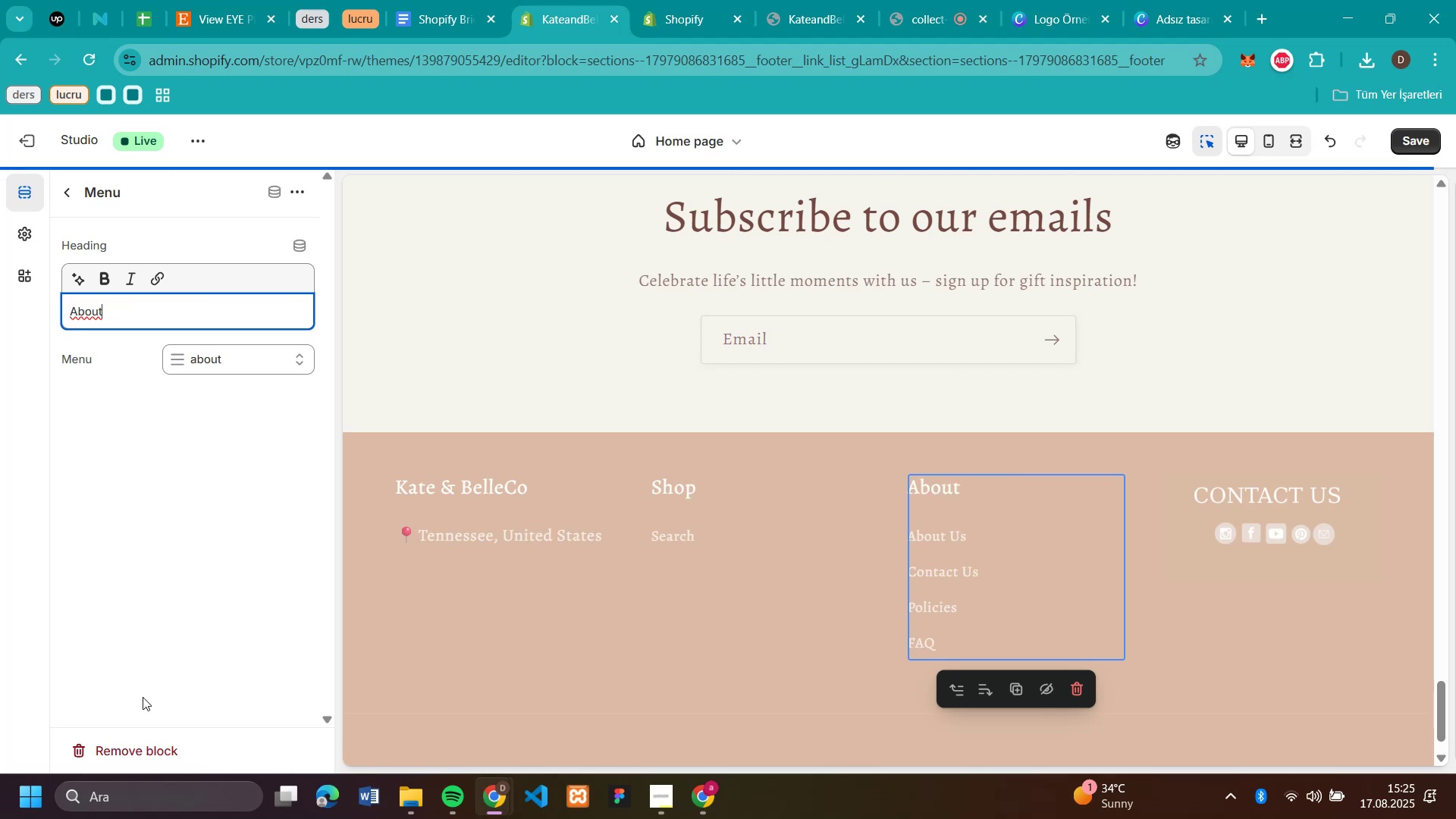 
left_click([115, 631])
 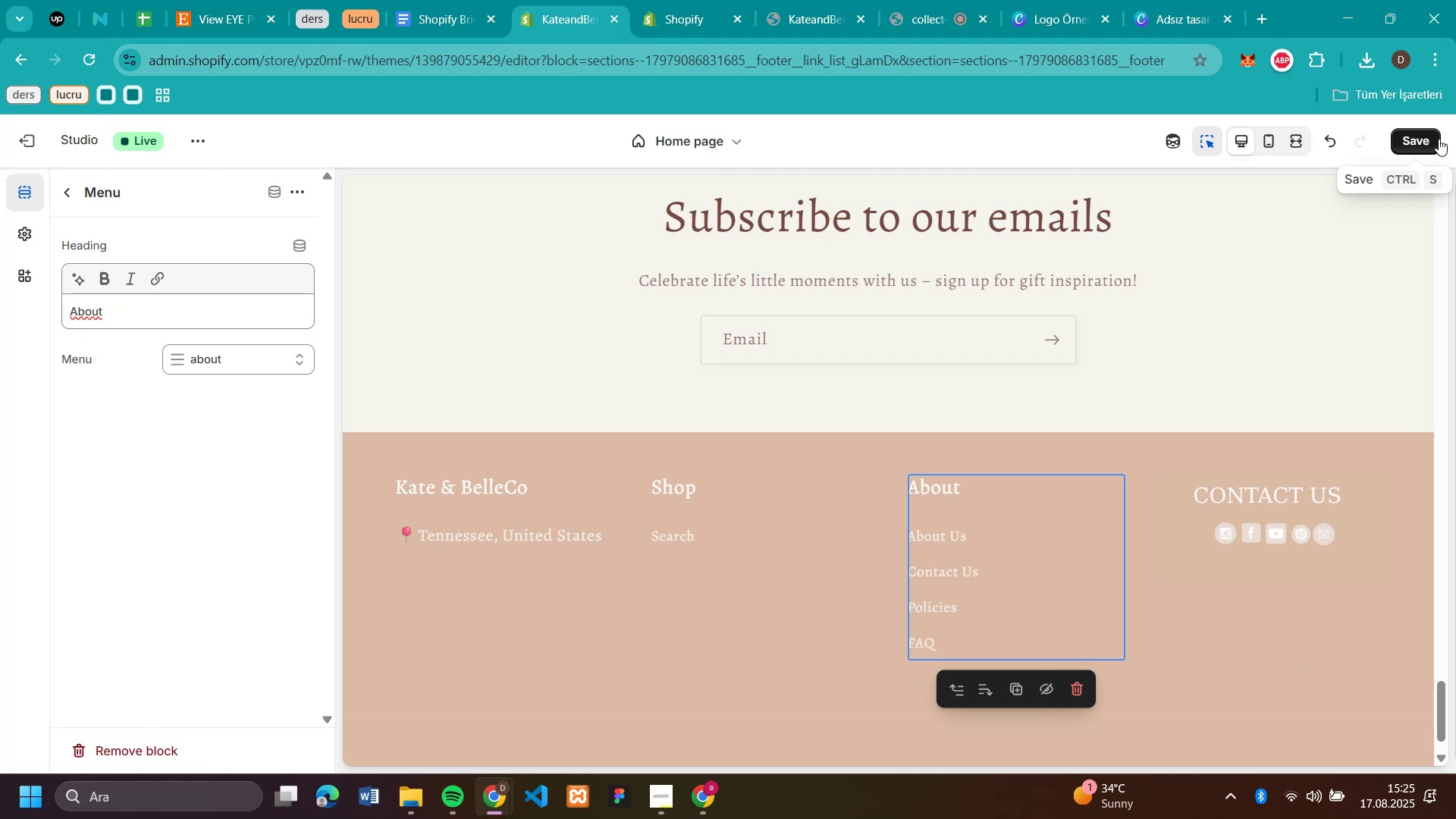 
left_click([1420, 140])
 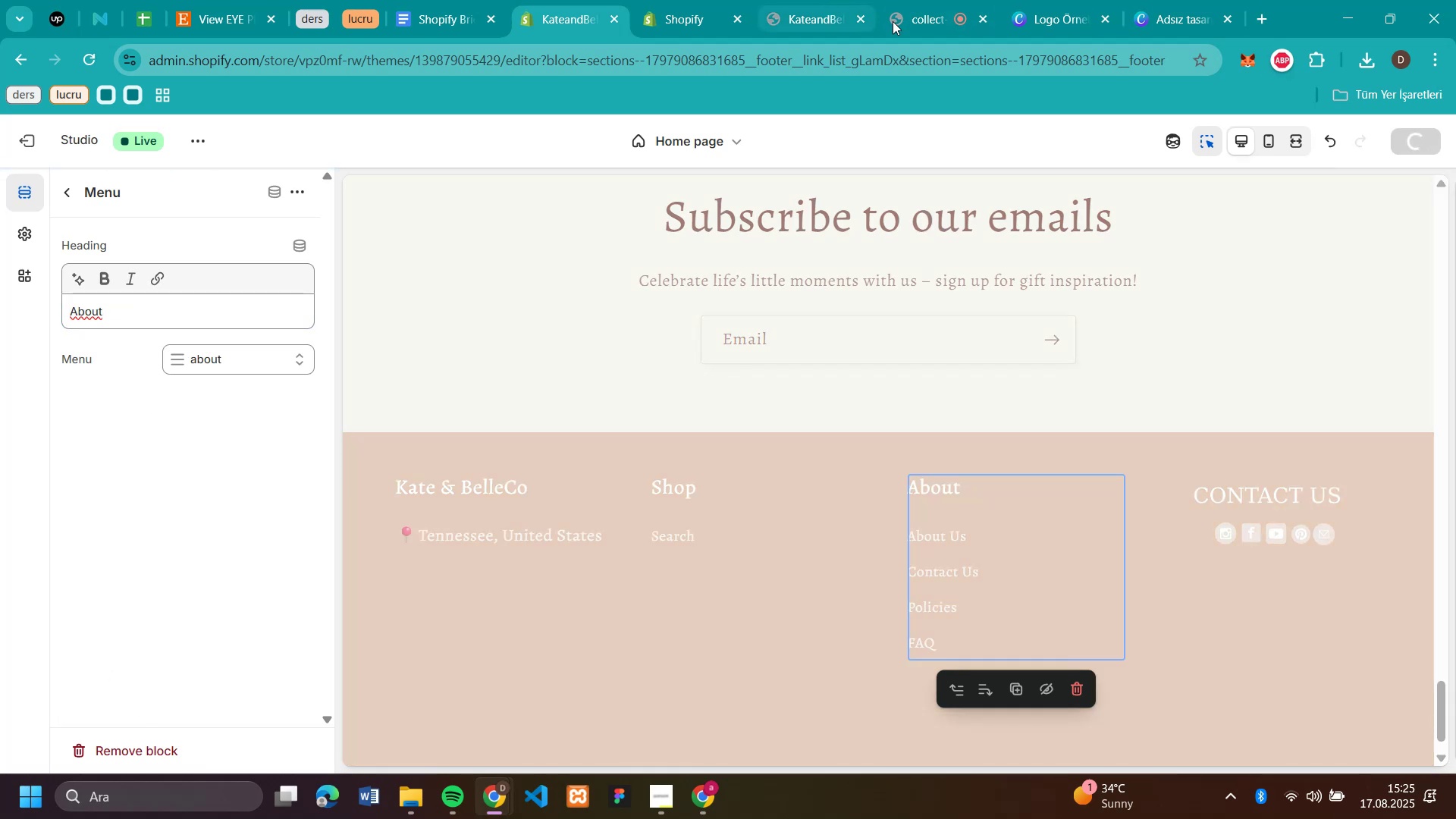 
left_click([896, 23])
 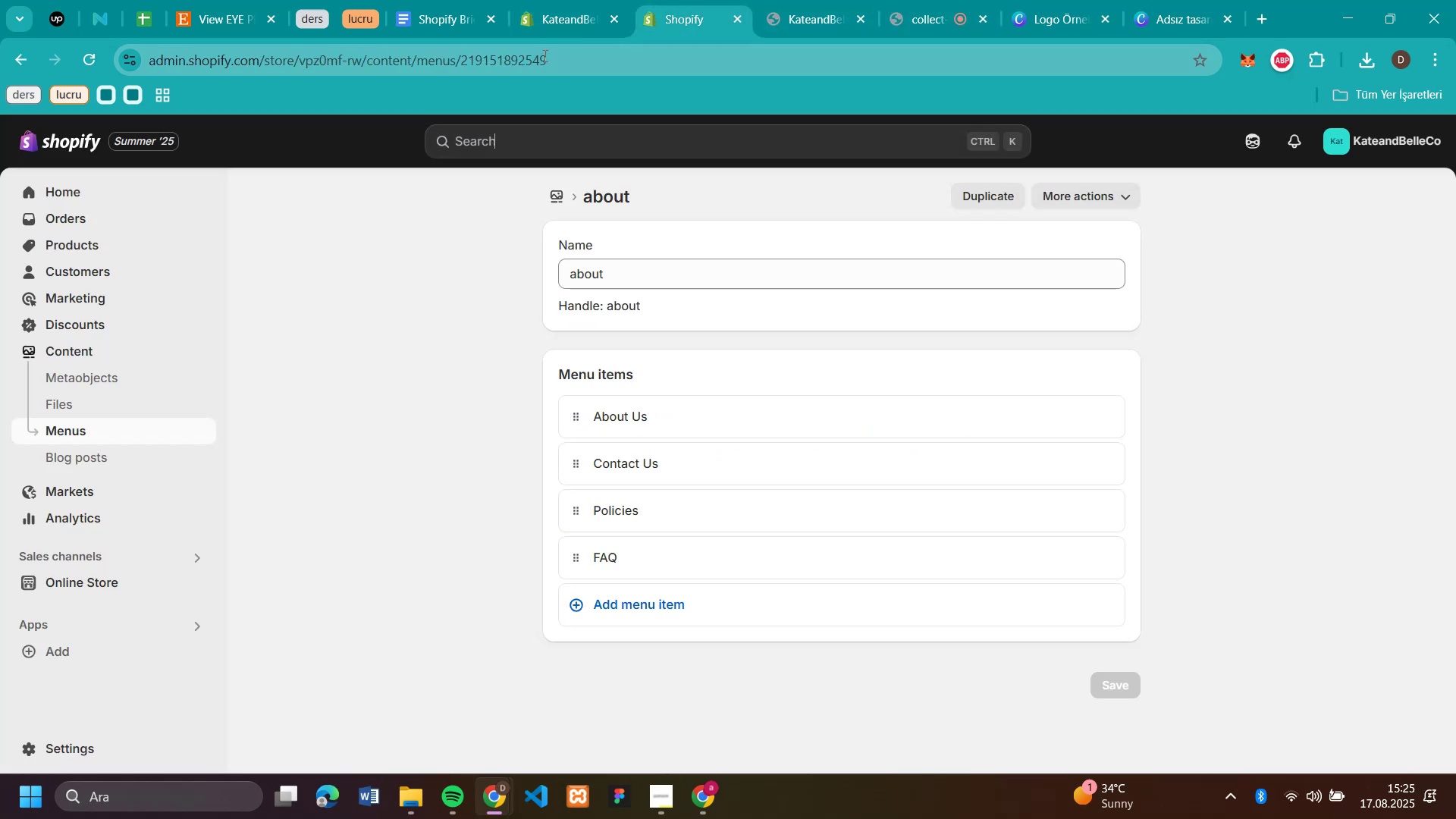 
left_click([566, 17])
 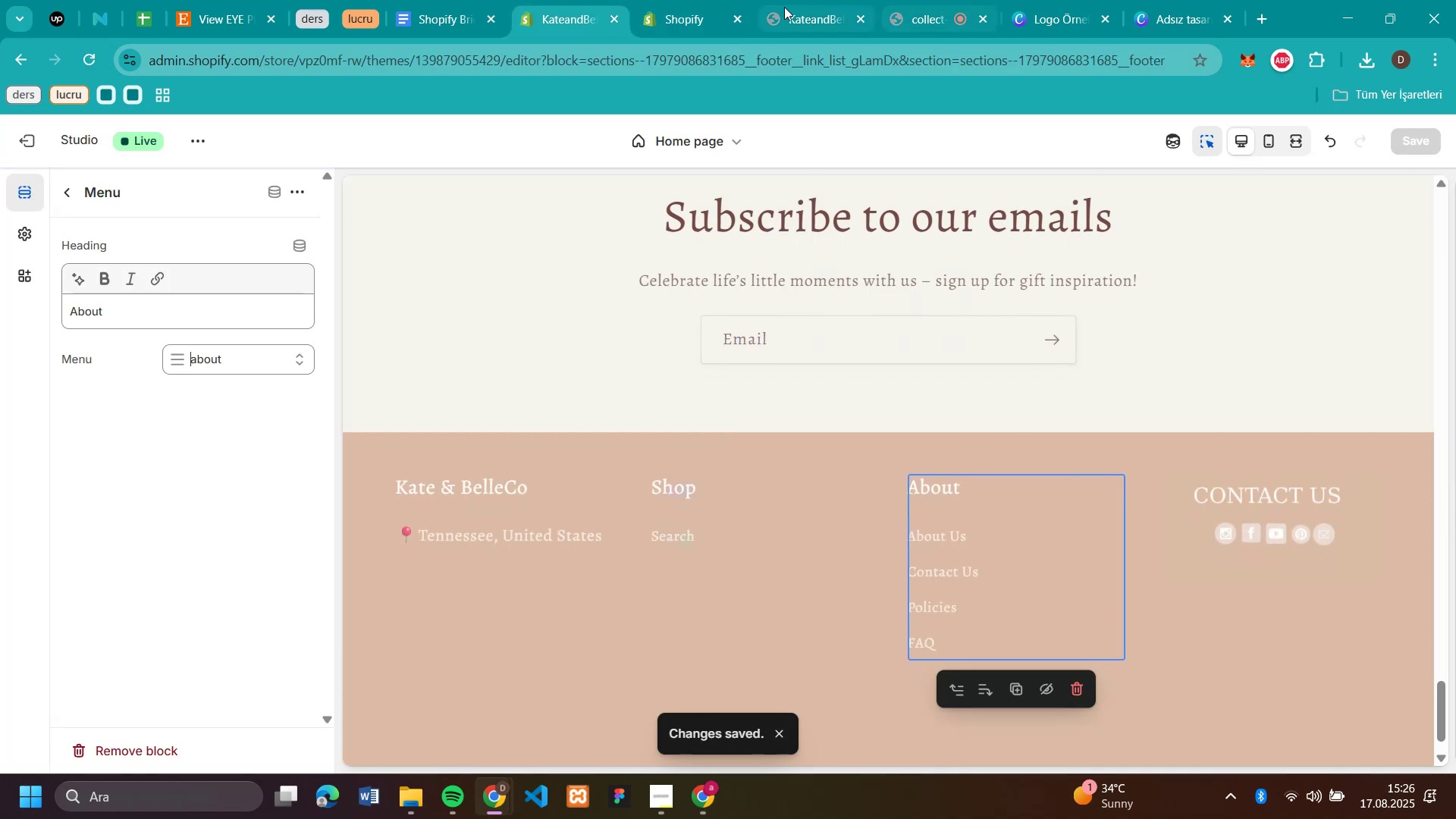 
left_click([1271, 131])
 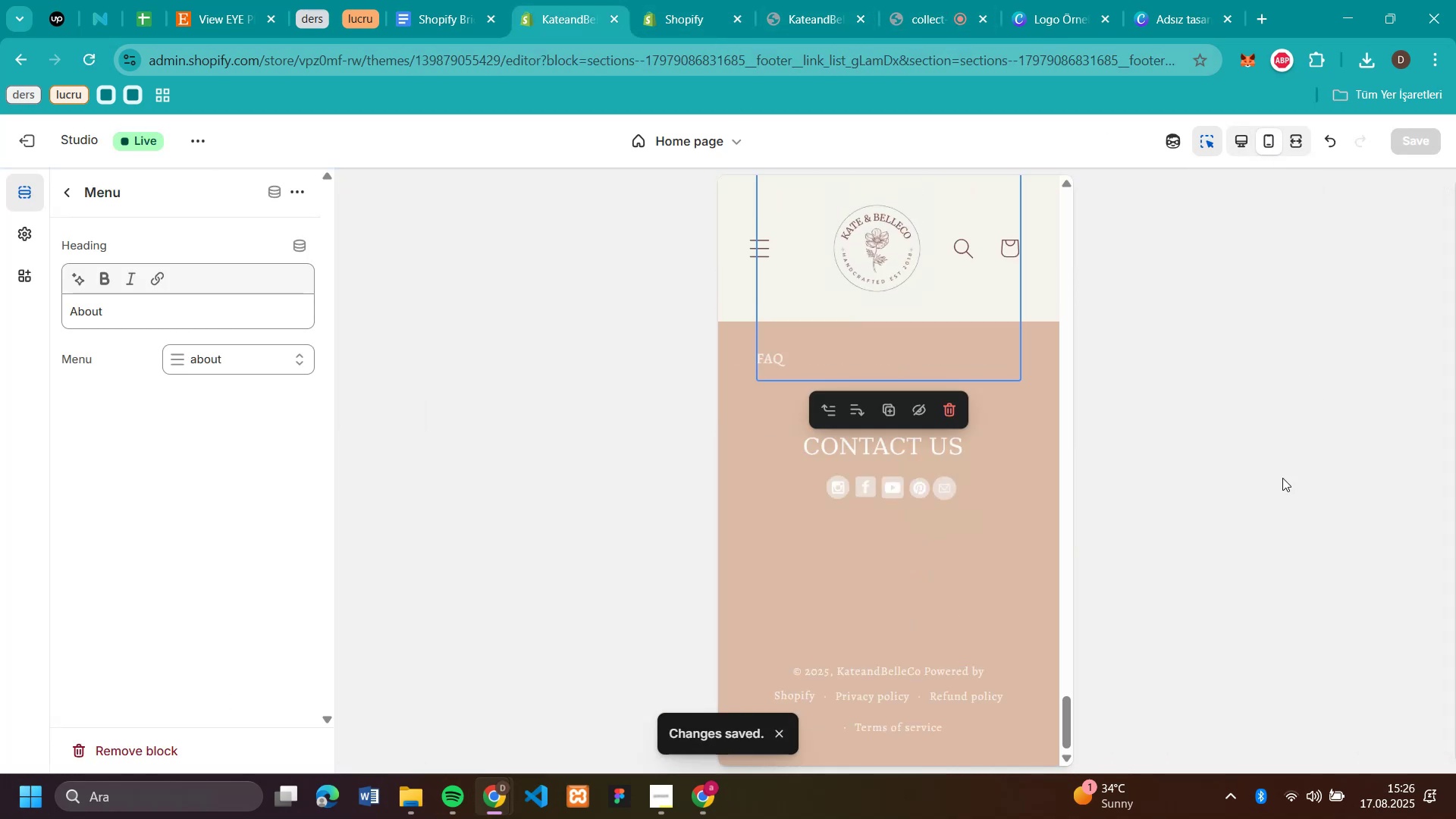 
scroll: coordinate [774, 488], scroll_direction: down, amount: 3.0
 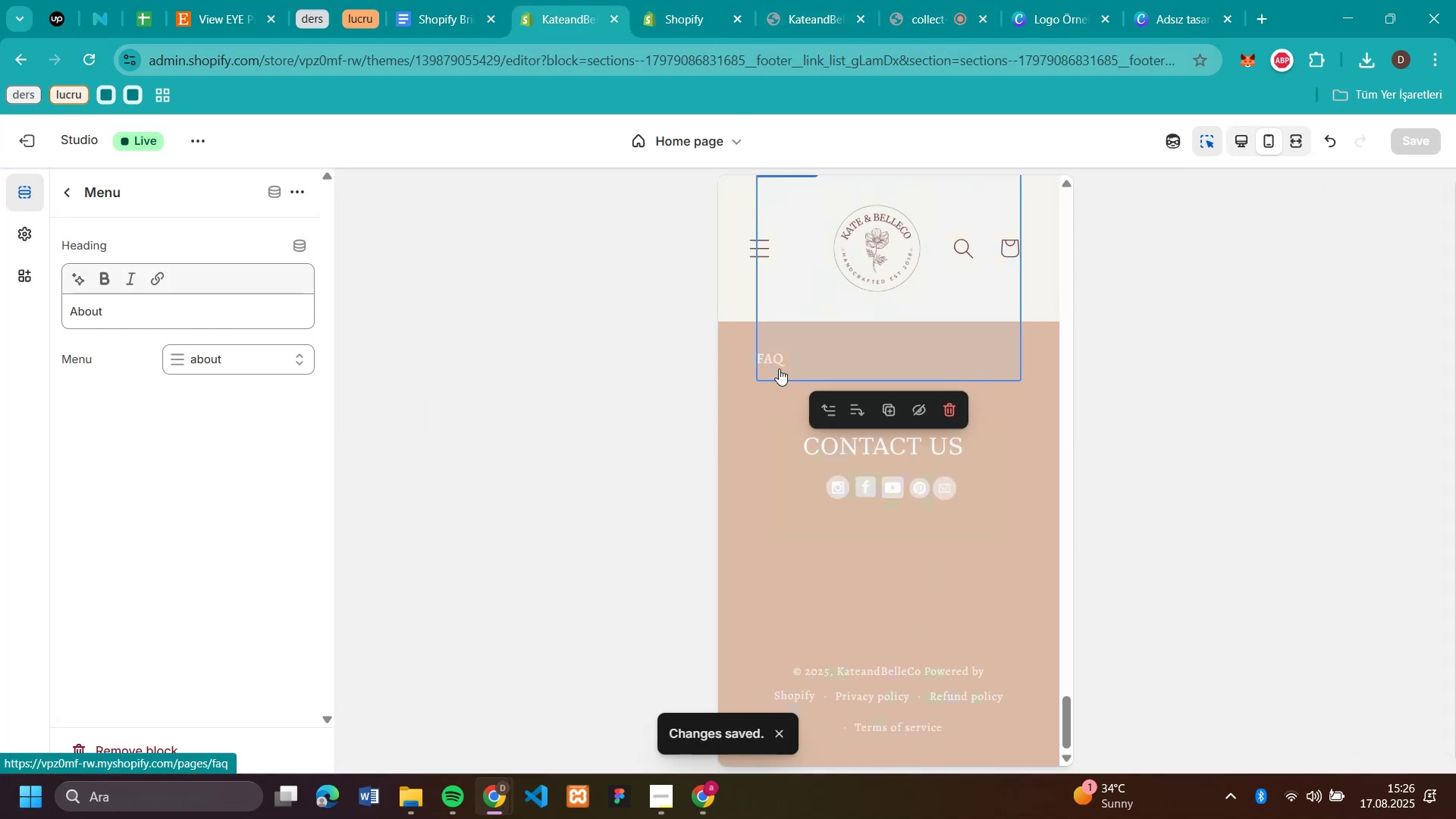 
scroll: coordinate [898, 540], scroll_direction: up, amount: 8.0
 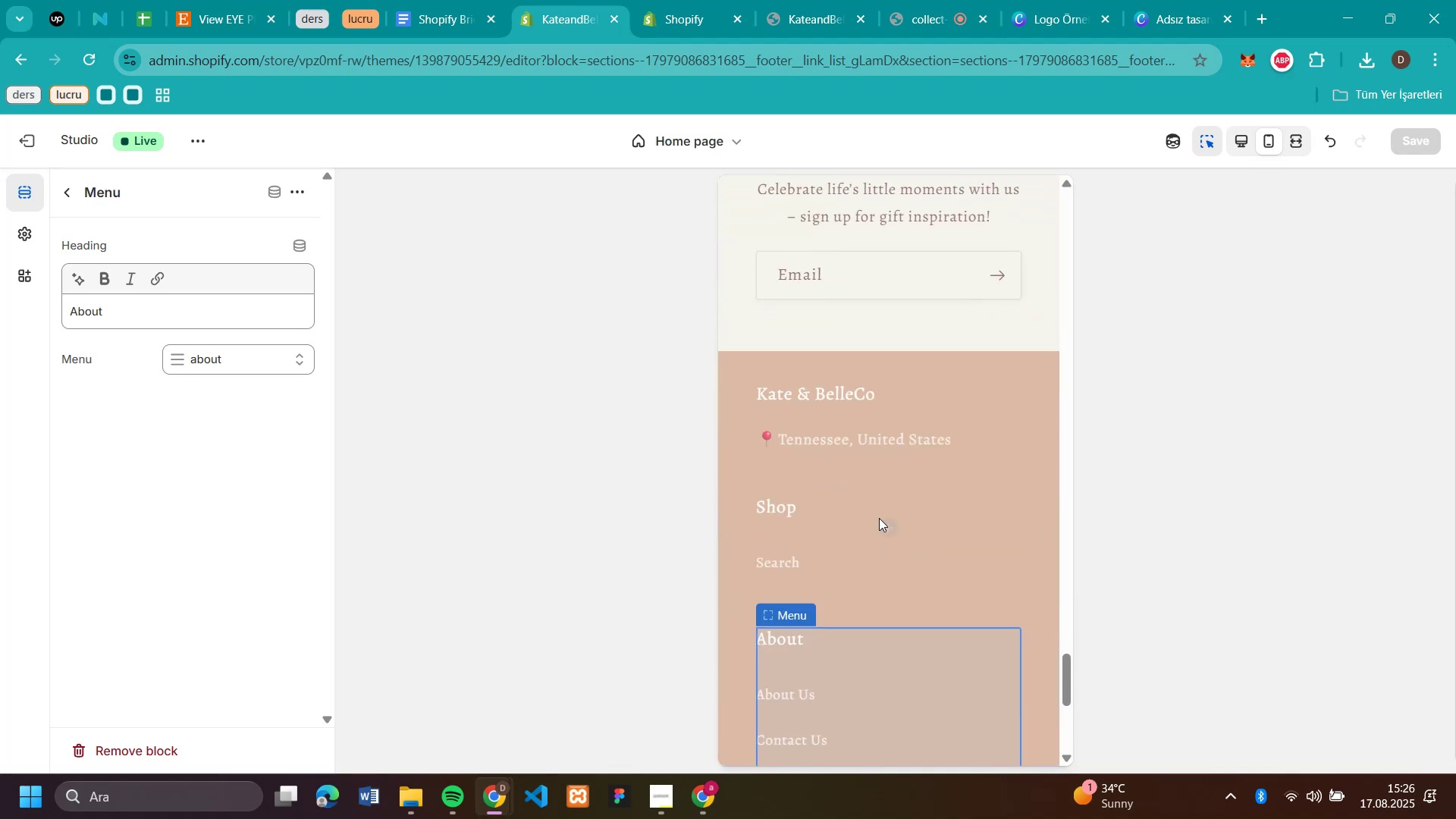 
scroll: coordinate [811, 553], scroll_direction: down, amount: 3.0
 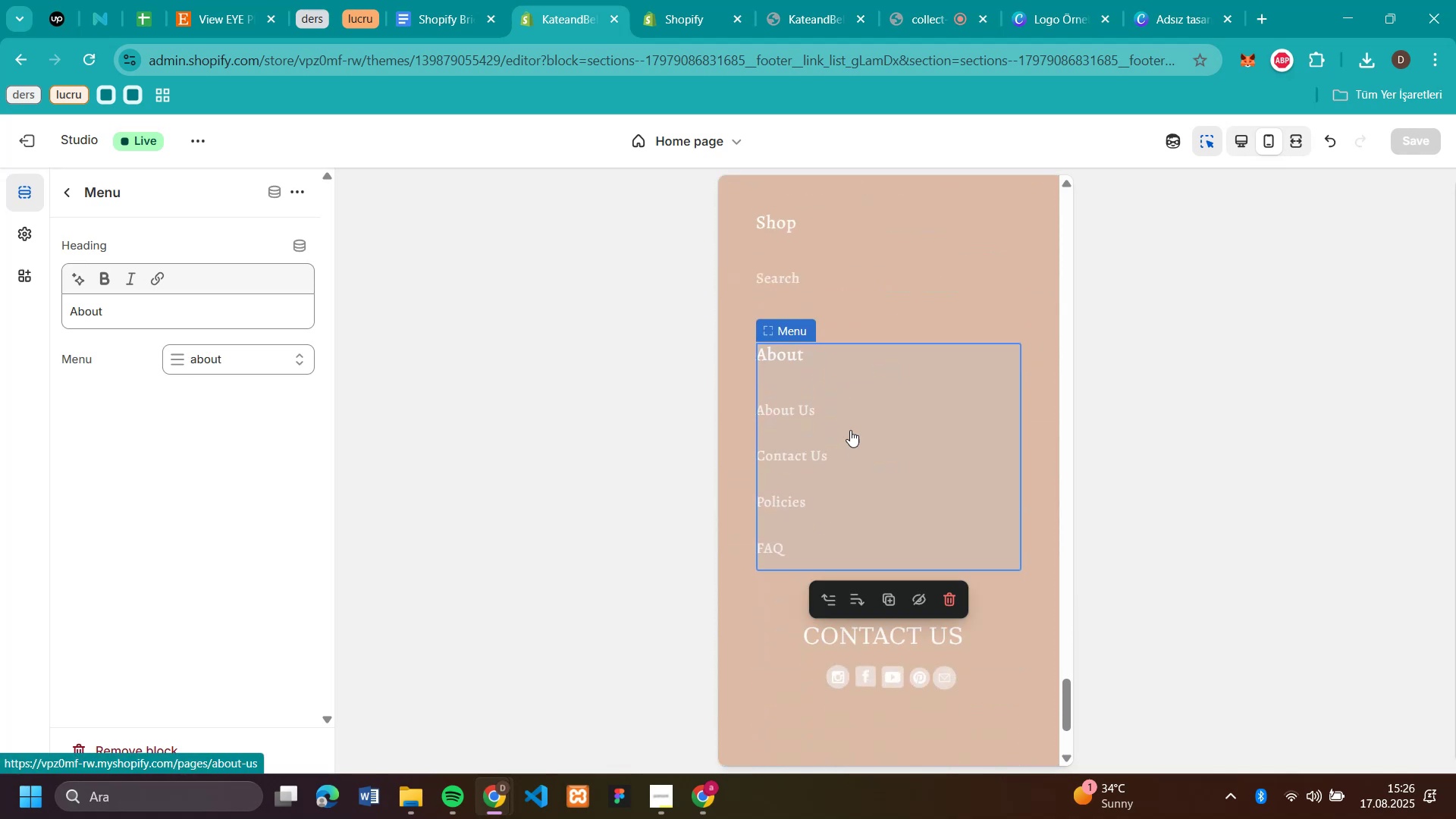 
scroll: coordinate [871, 529], scroll_direction: up, amount: 4.0
 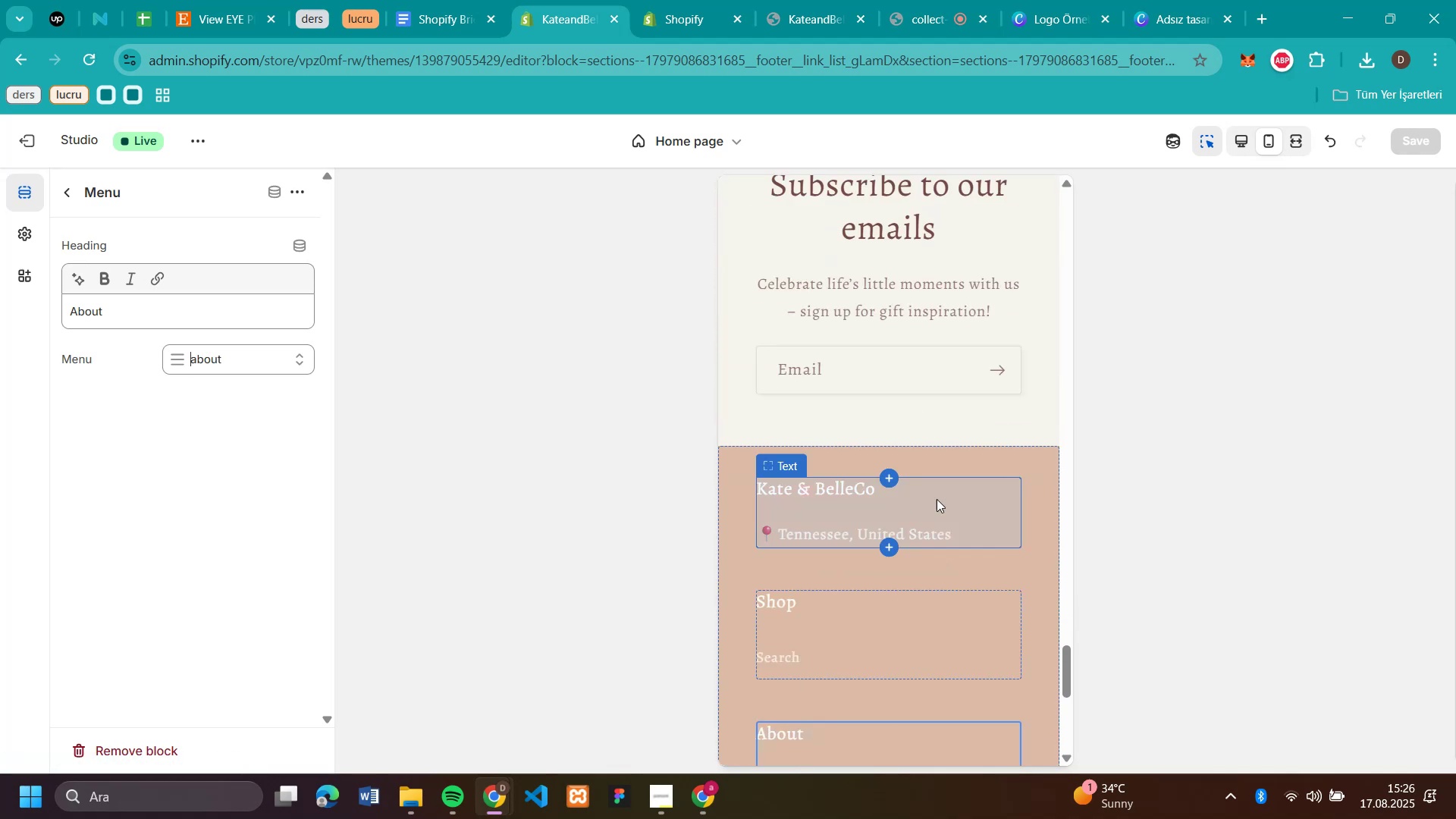 
scroll: coordinate [1059, 504], scroll_direction: down, amount: 5.0
 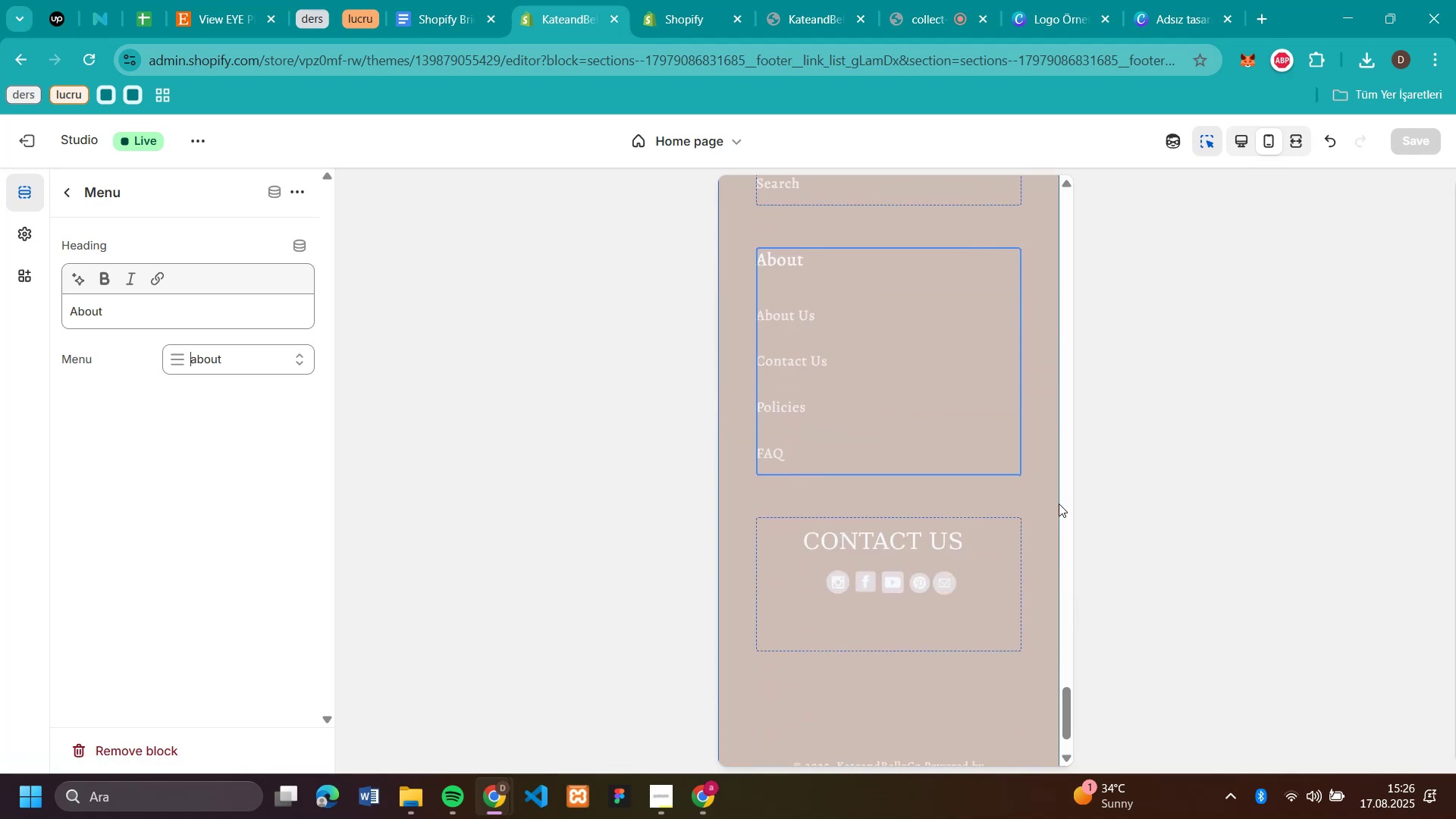 
scroll: coordinate [927, 339], scroll_direction: up, amount: 2.0
 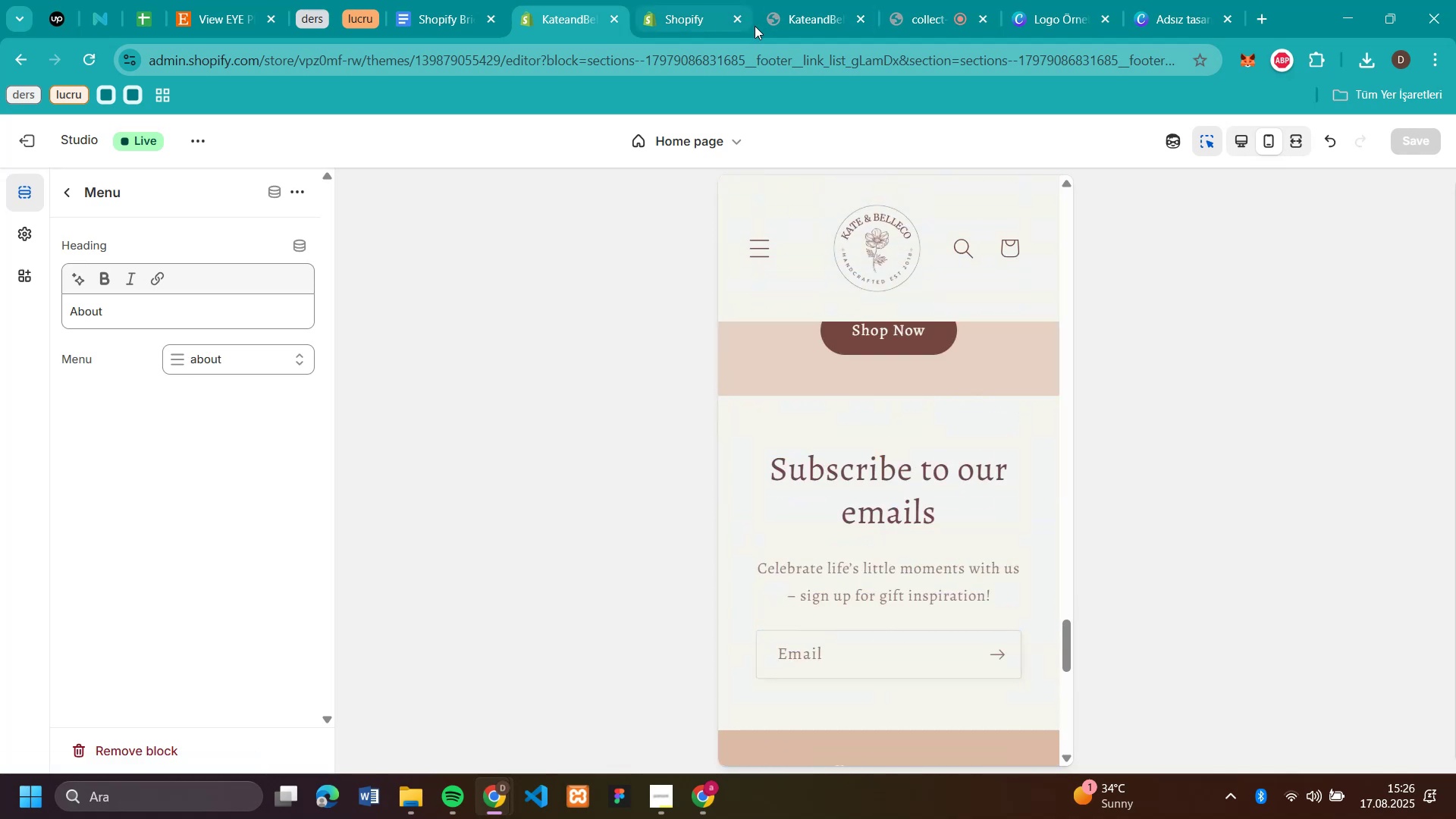 
left_click([781, 20])
 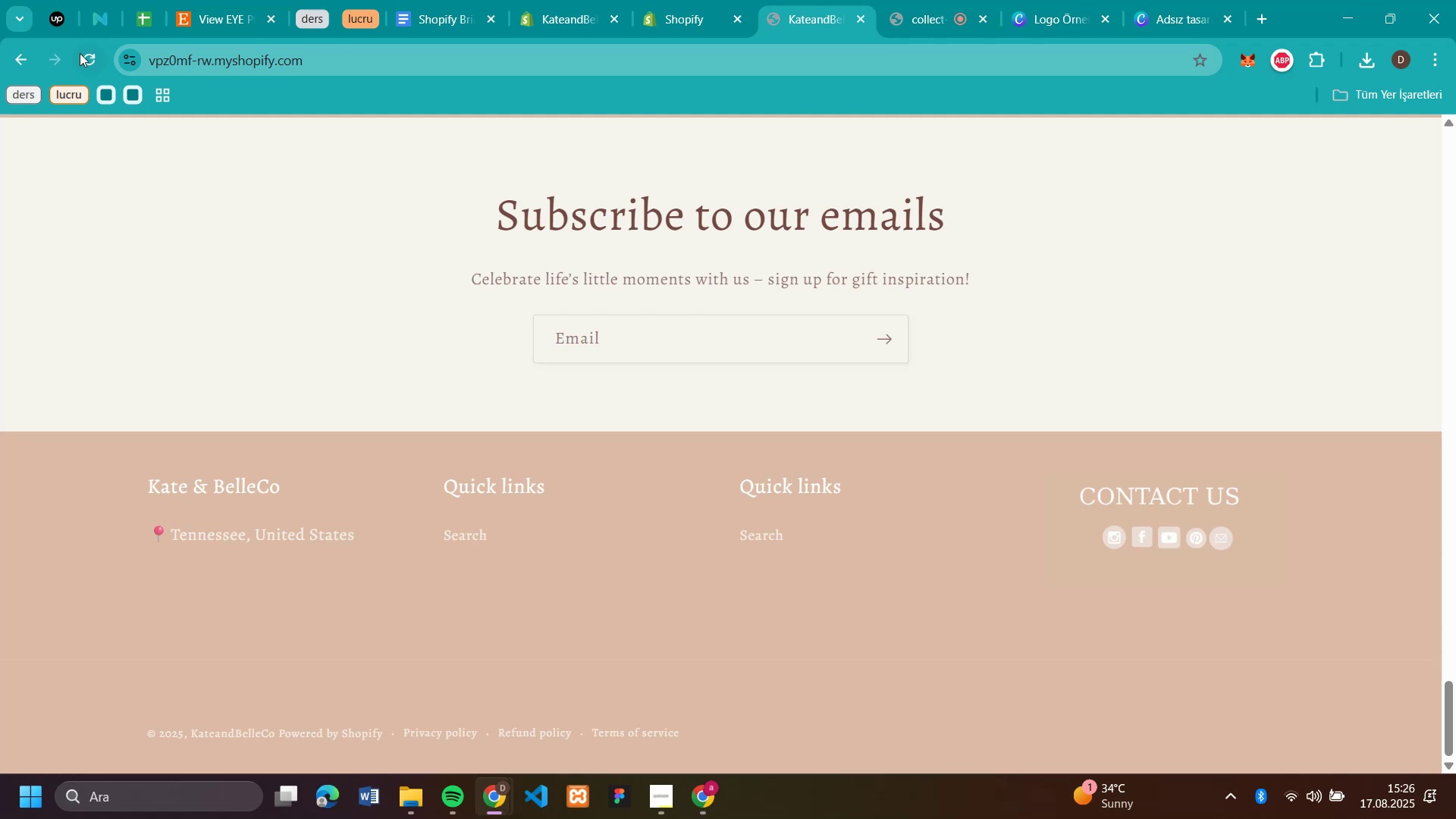 
left_click([86, 55])
 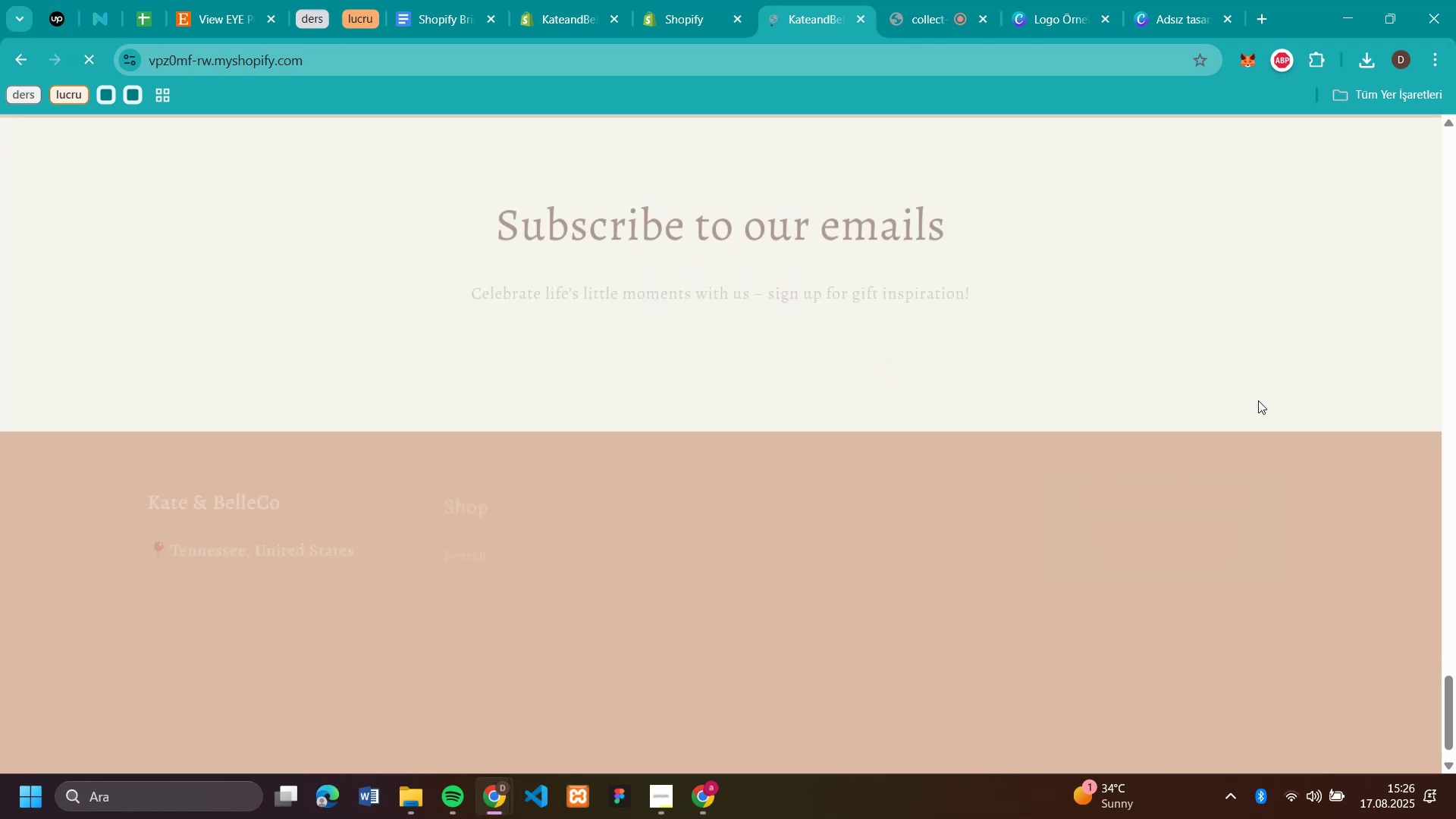 
scroll: coordinate [1260, 400], scroll_direction: down, amount: 3.0
 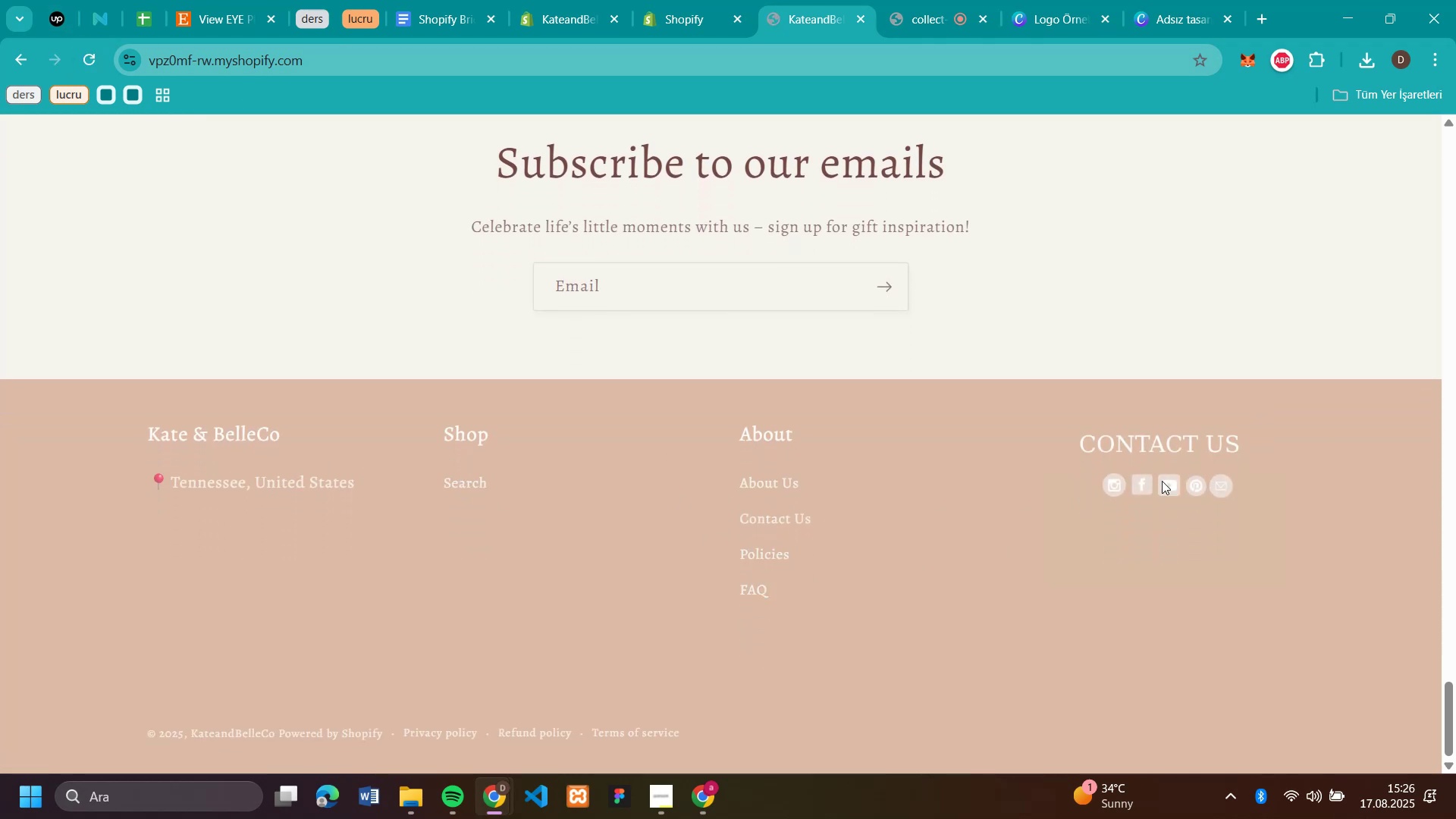 
wait(6.14)
 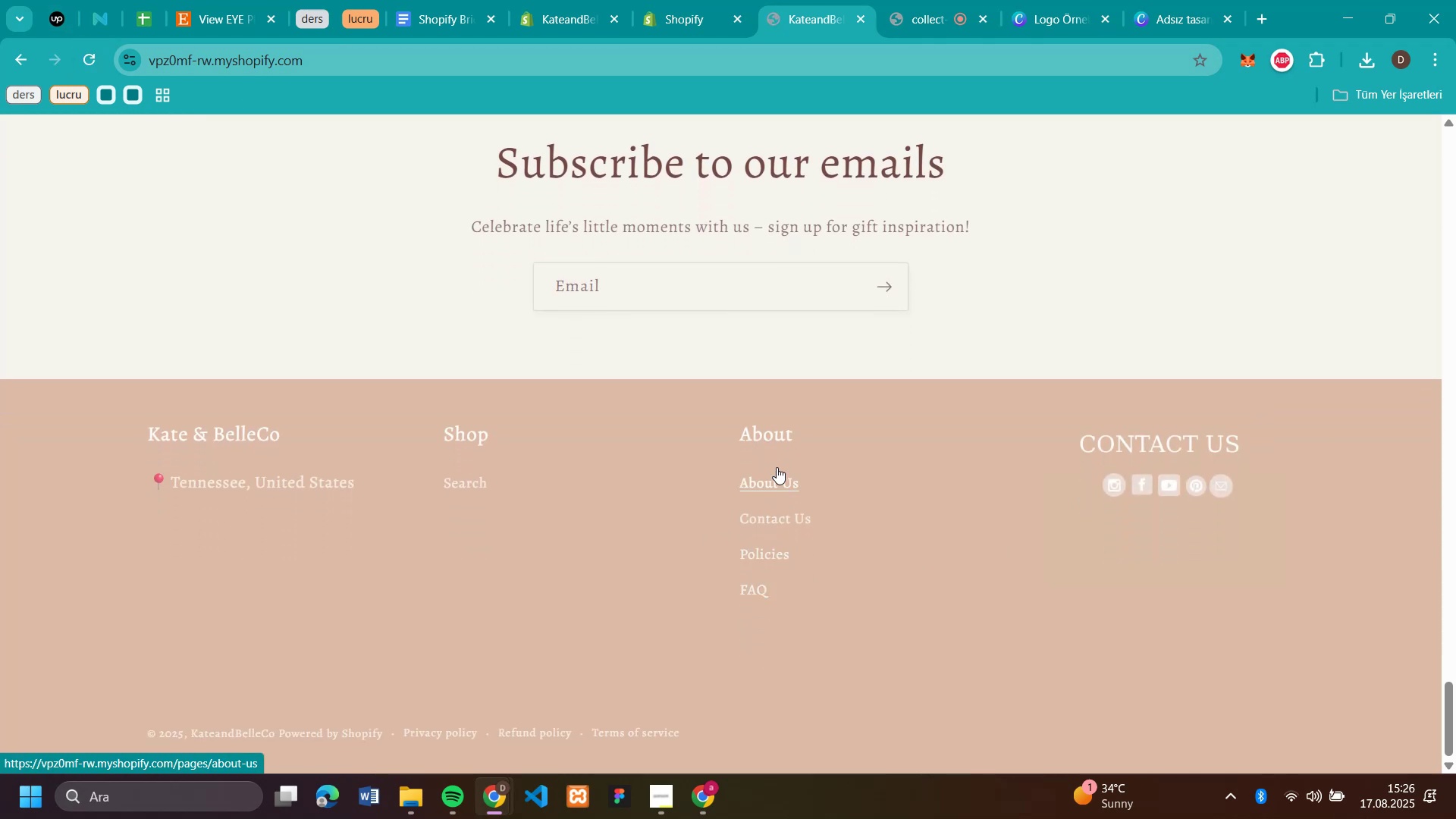 
left_click_drag(start_coordinate=[1454, 709], to_coordinate=[1447, 112])
 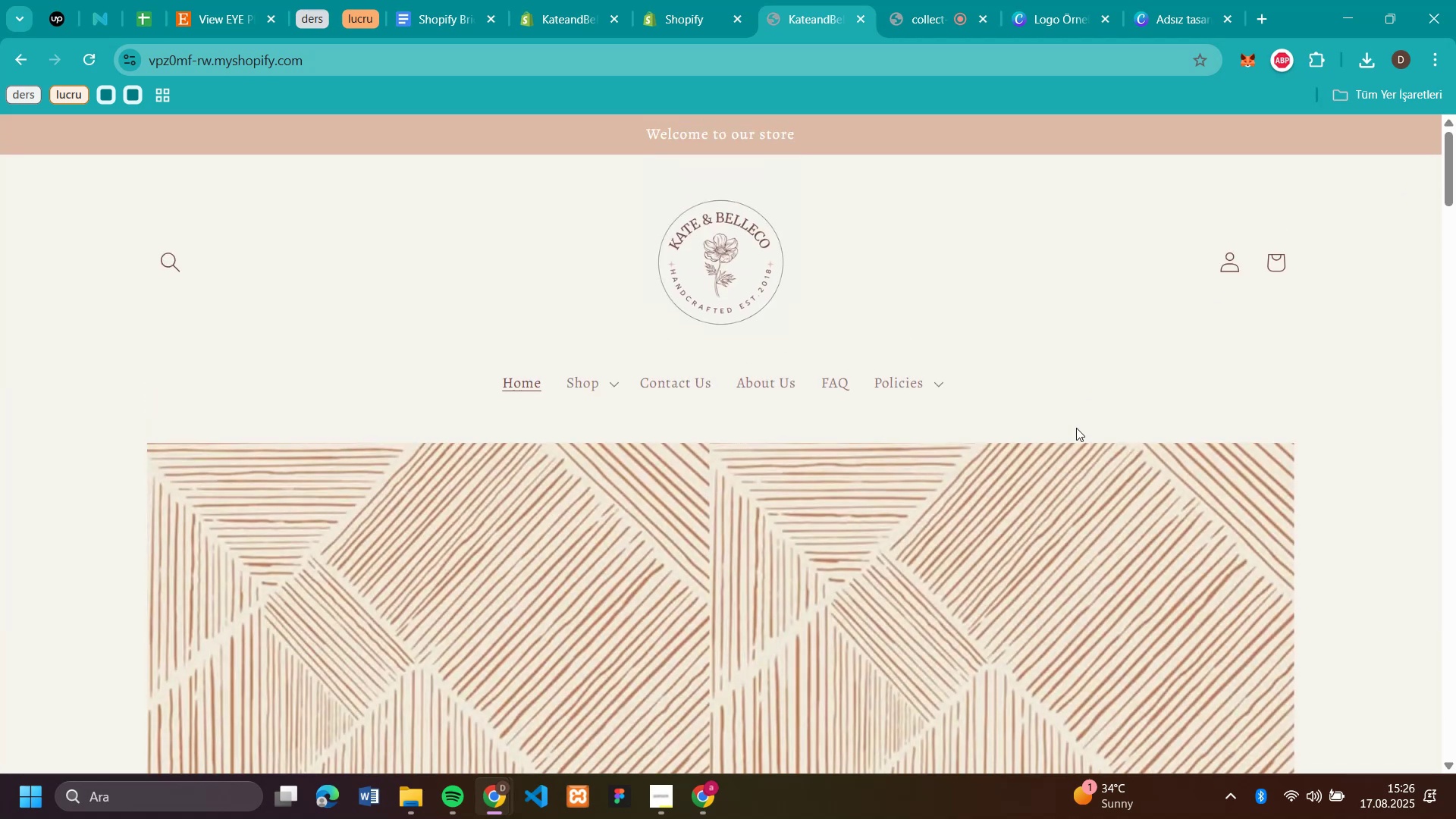 
scroll: coordinate [1095, 379], scroll_direction: down, amount: 33.0
 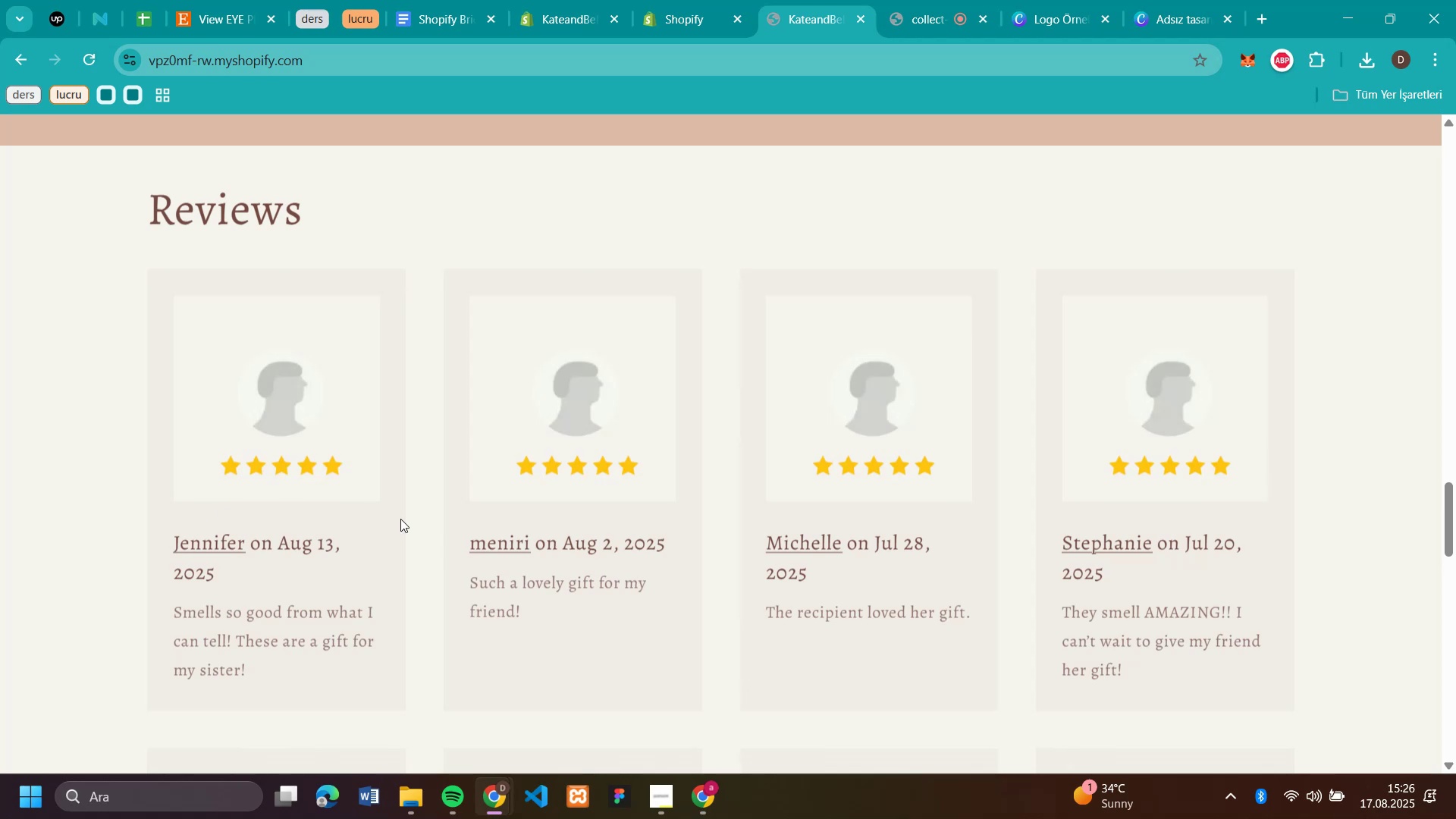 
scroll: coordinate [1273, 527], scroll_direction: down, amount: 21.0
 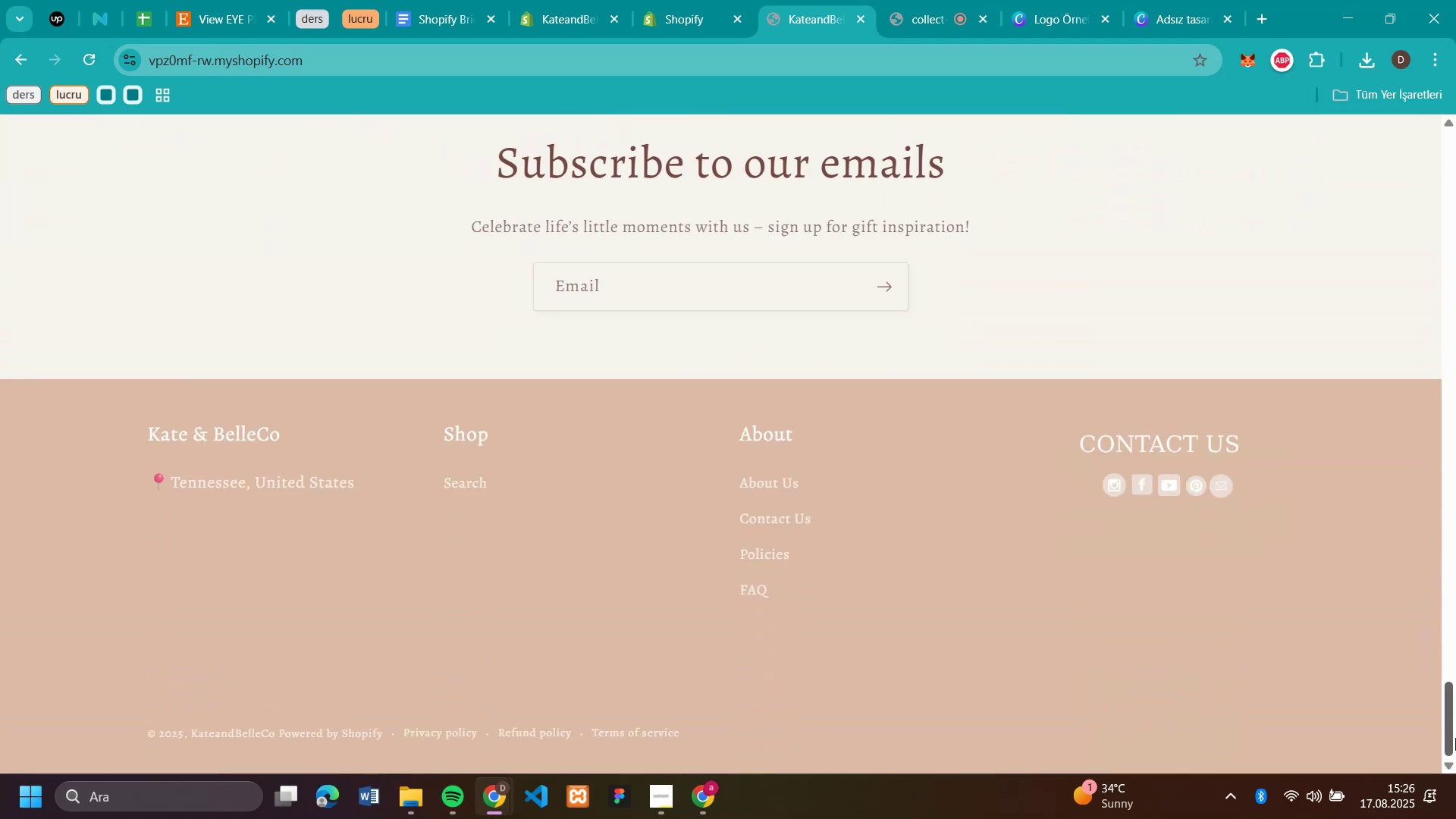 
left_click_drag(start_coordinate=[1447, 730], to_coordinate=[1448, 162])
 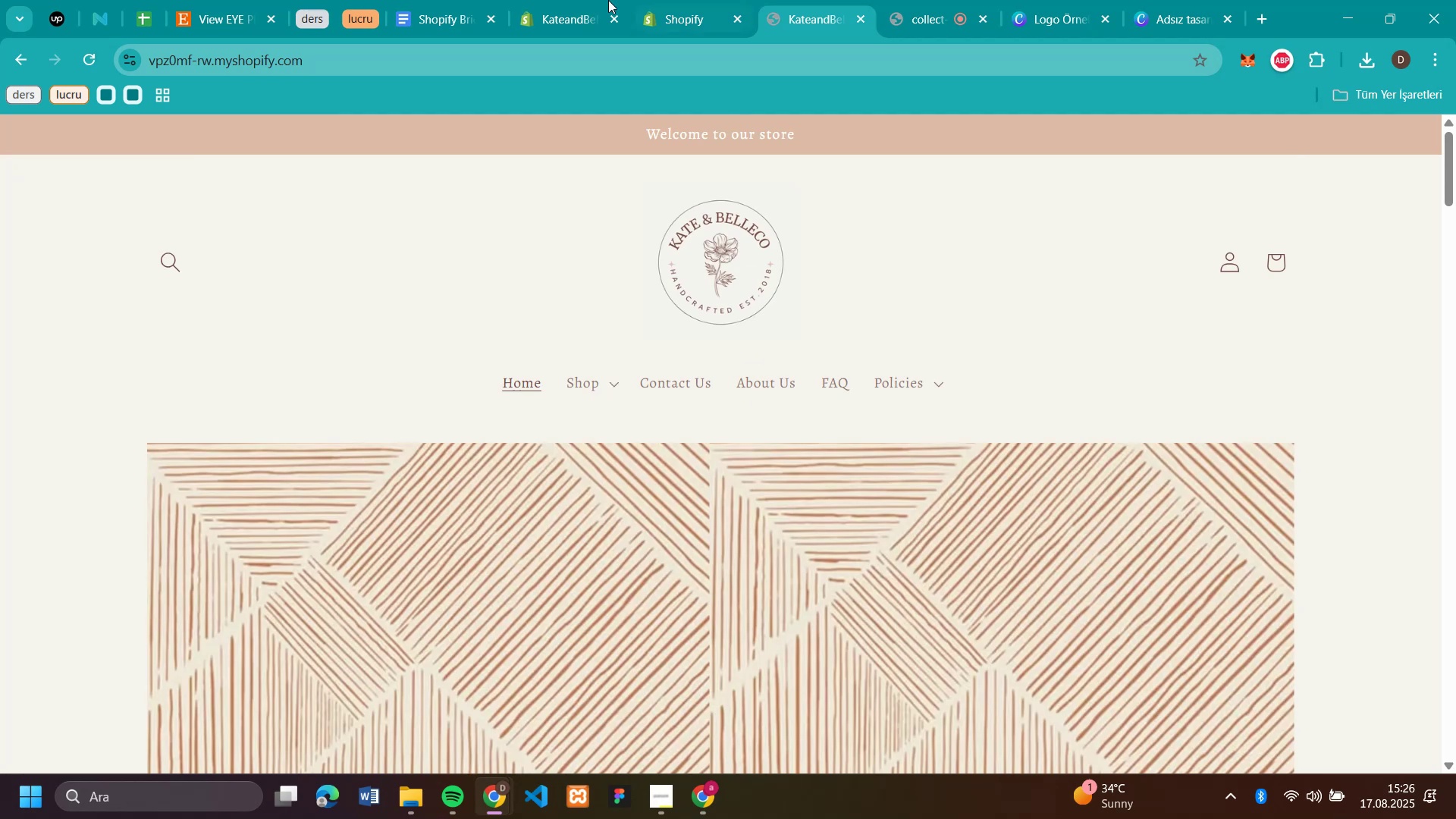 
left_click([676, 20])
 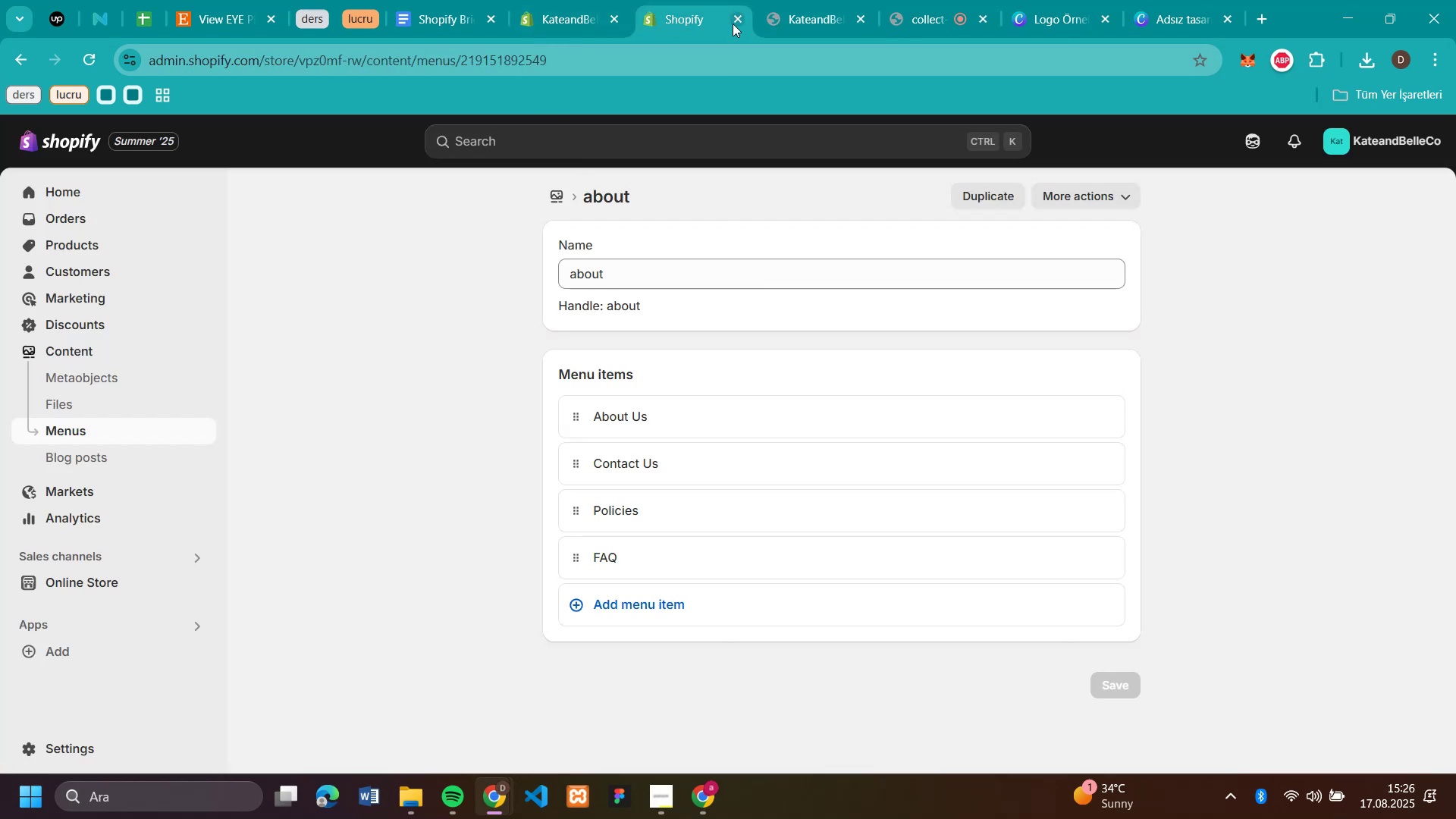 
left_click([733, 24])
 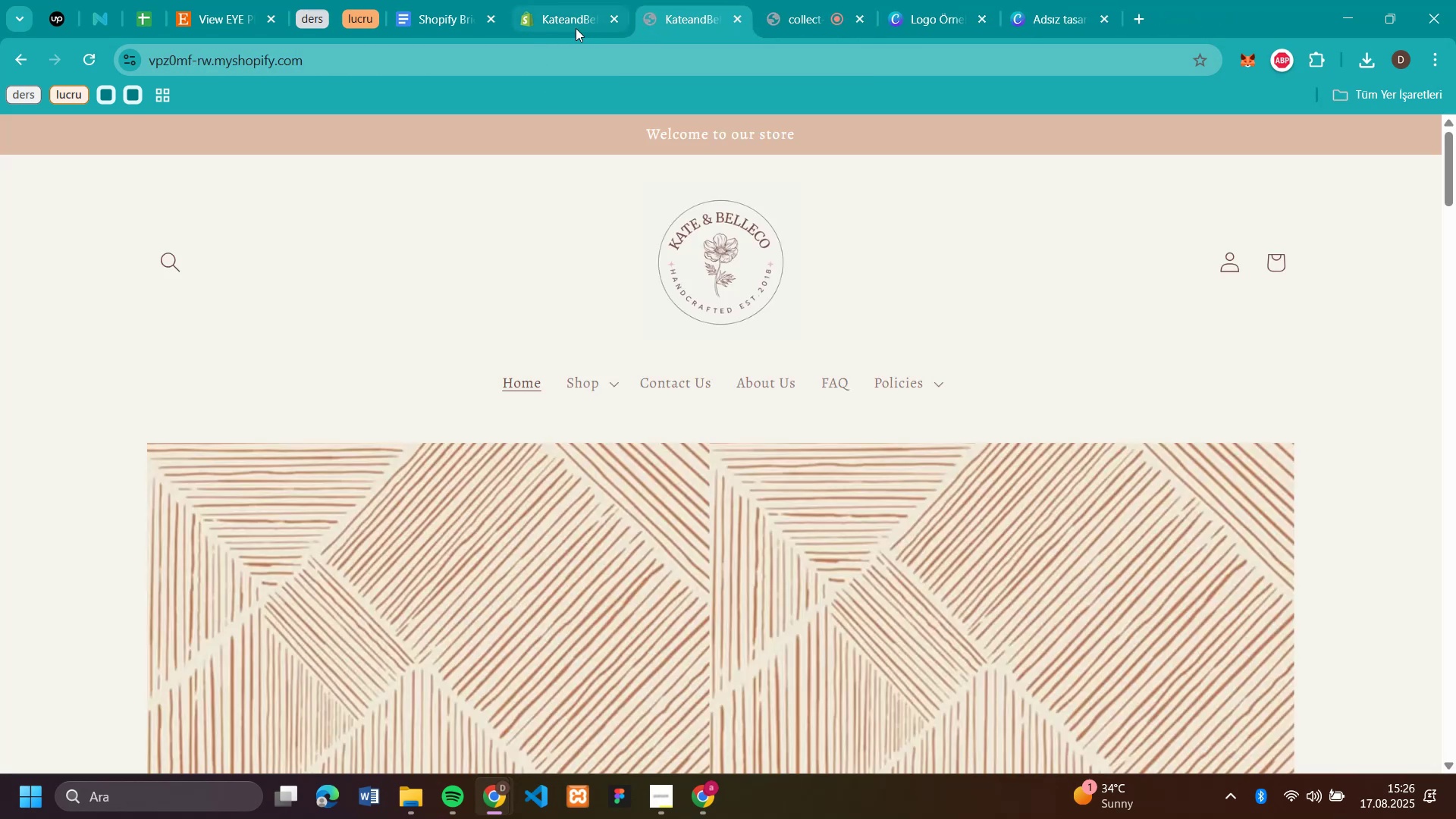 
left_click([573, 28])
 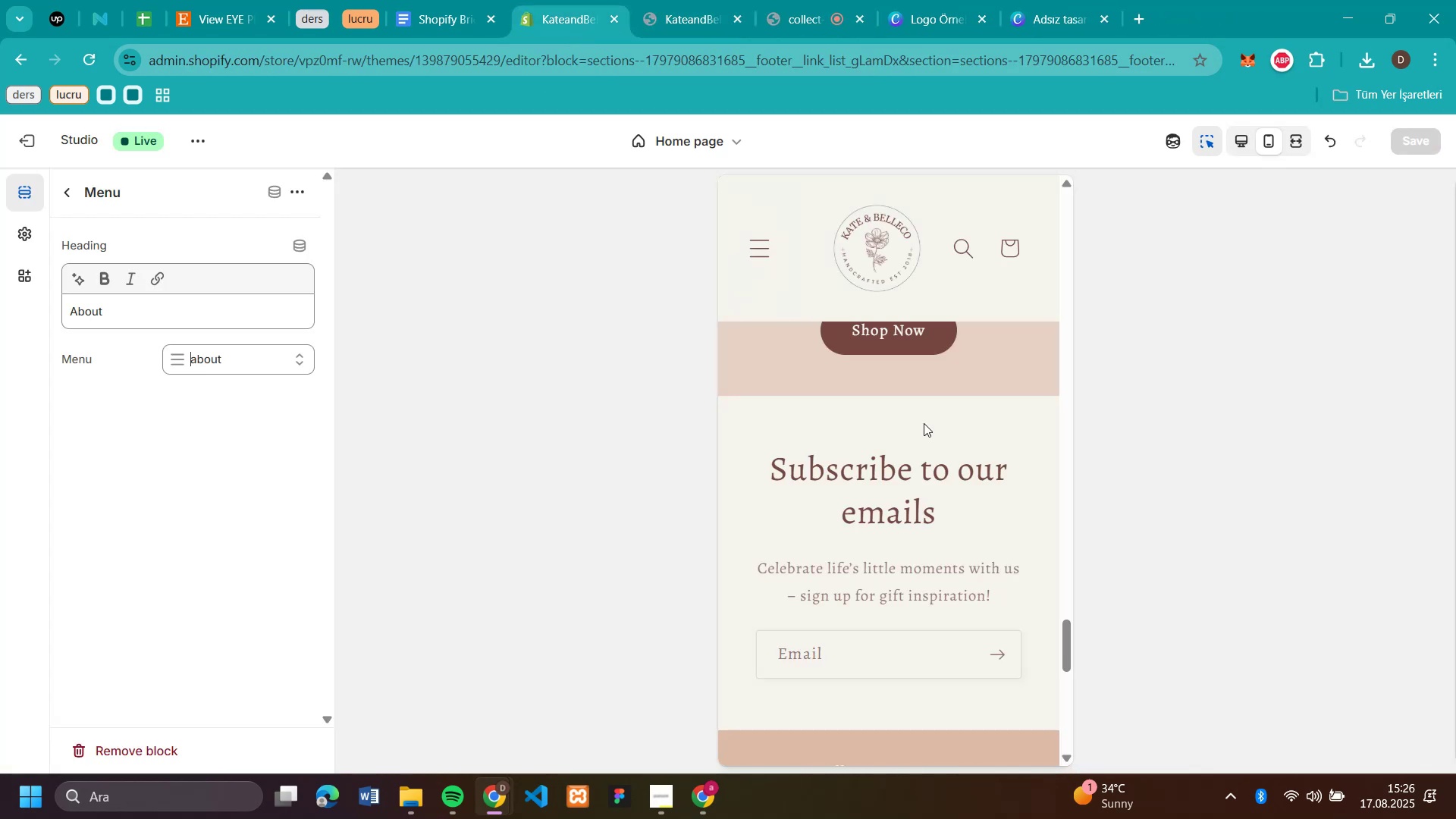 
scroll: coordinate [1049, 497], scroll_direction: up, amount: 4.0
 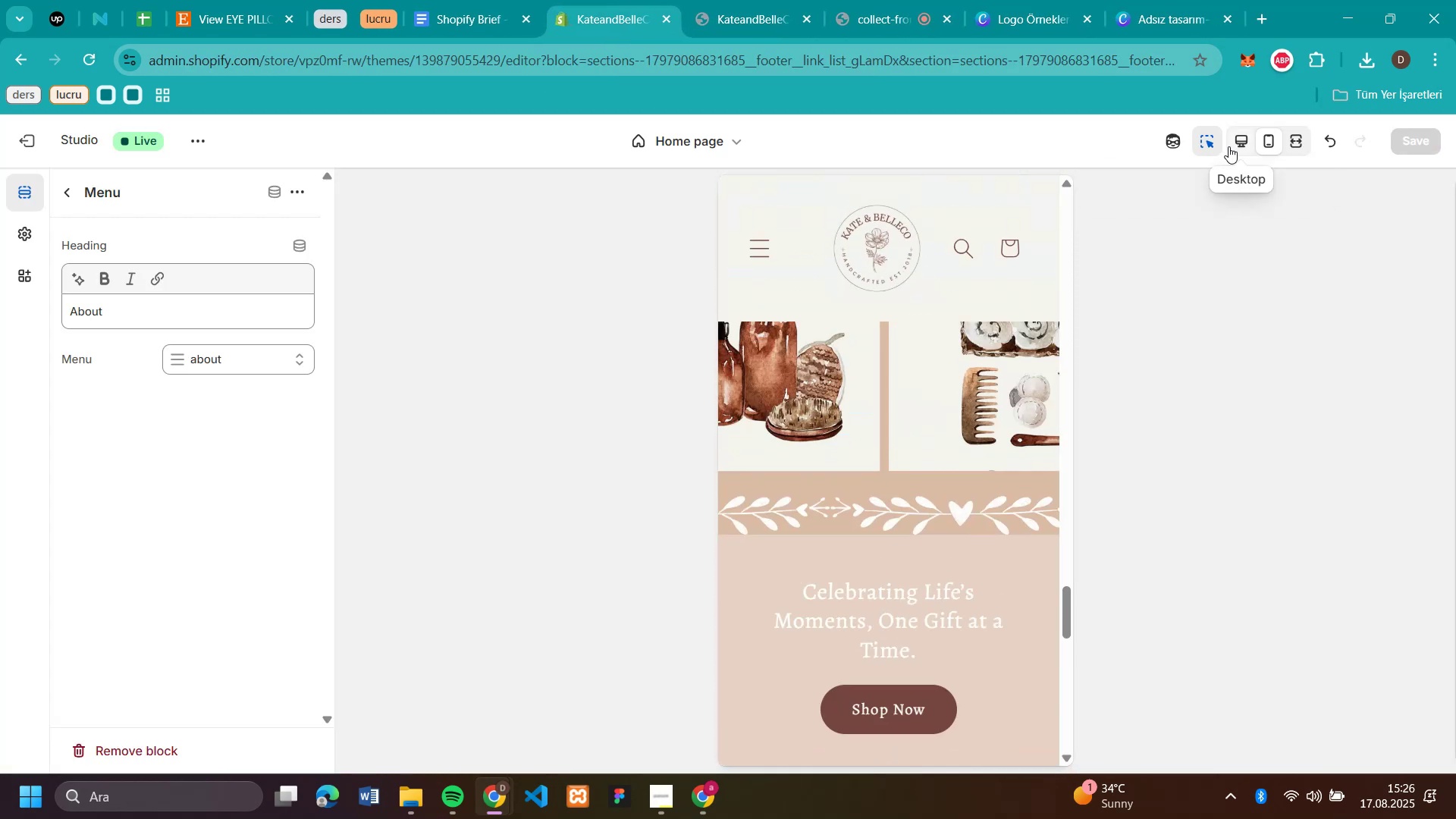 
left_click([1228, 146])
 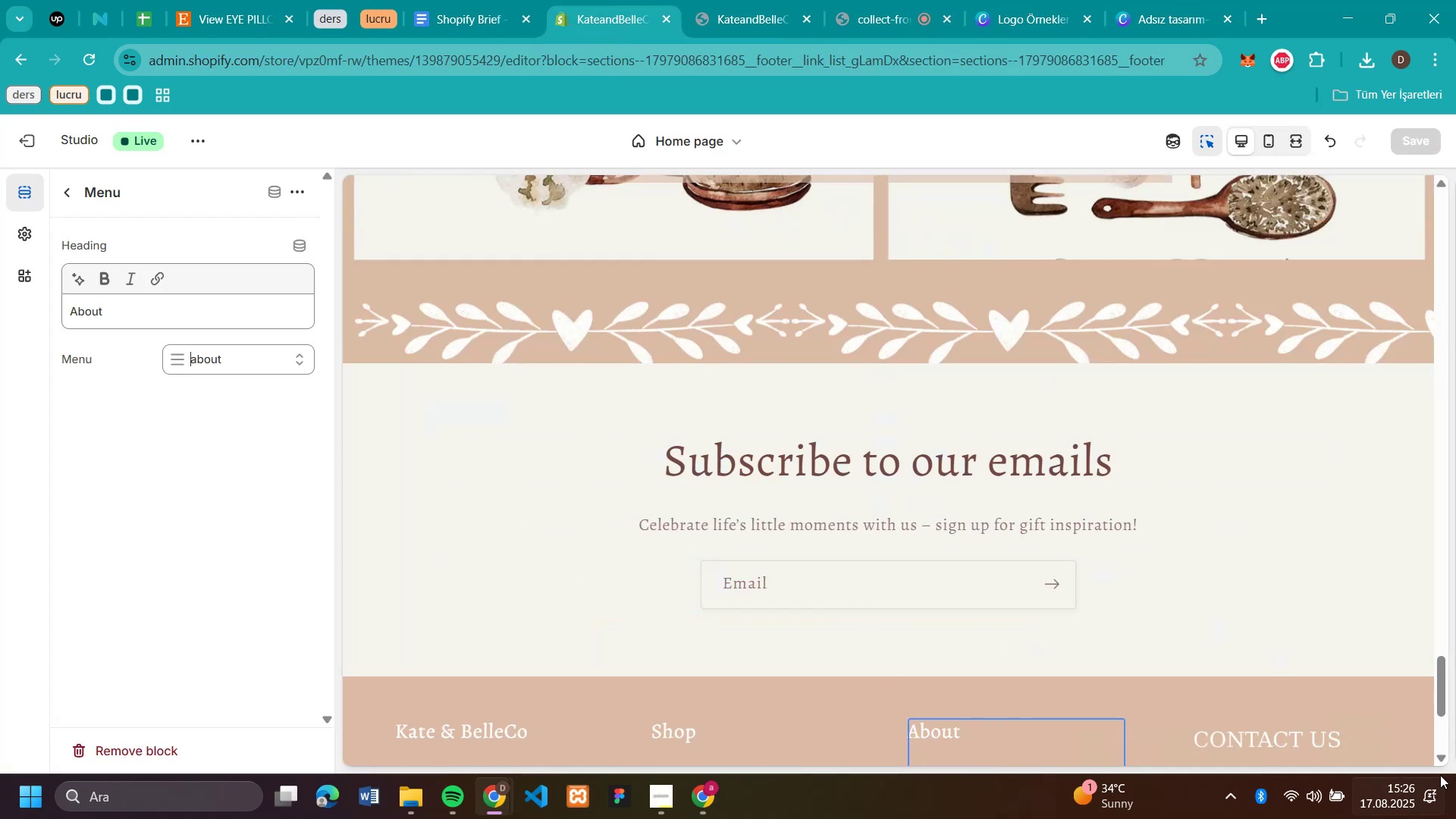 
left_click_drag(start_coordinate=[1439, 697], to_coordinate=[1455, 207])
 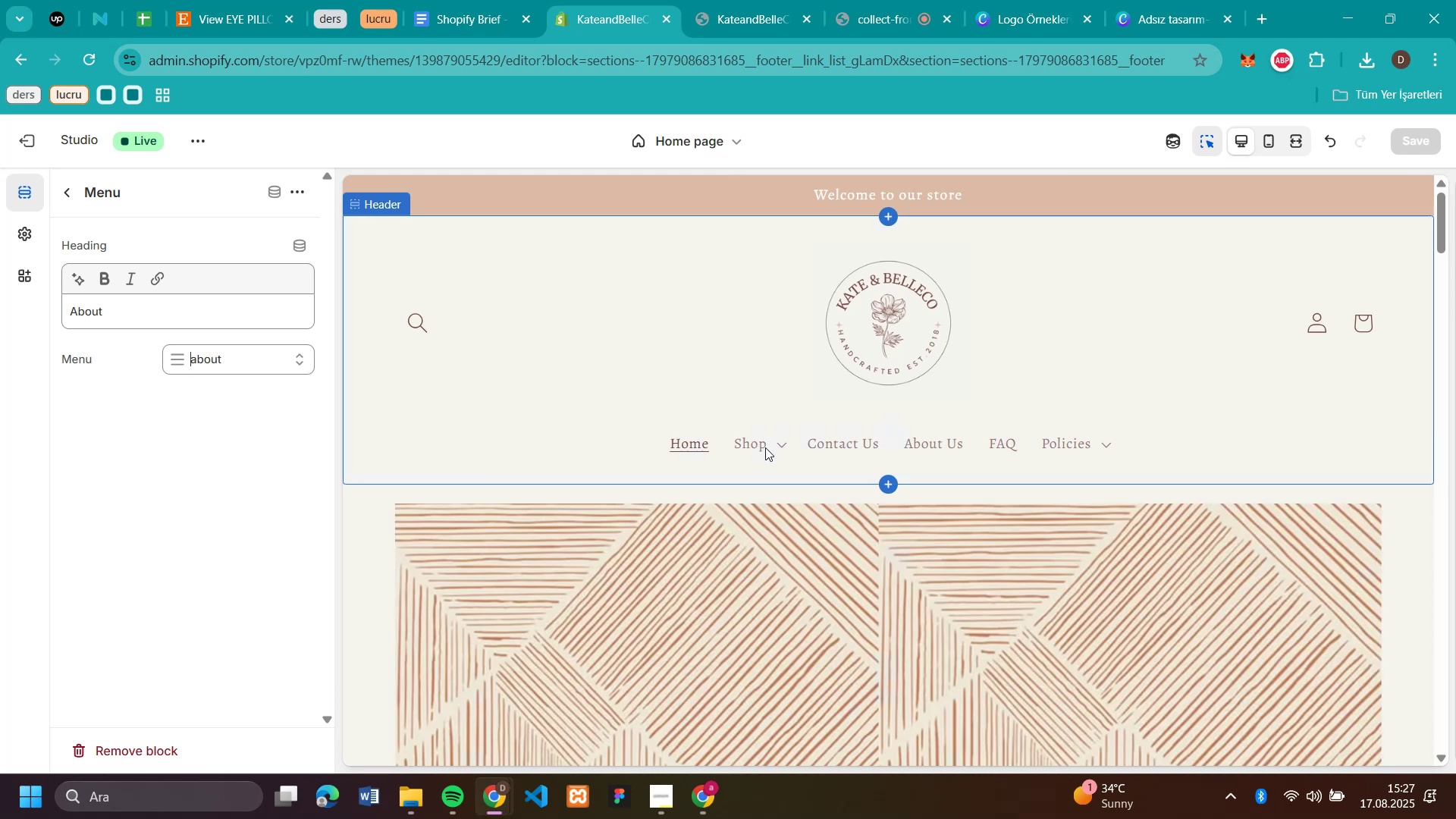 
left_click([781, 447])
 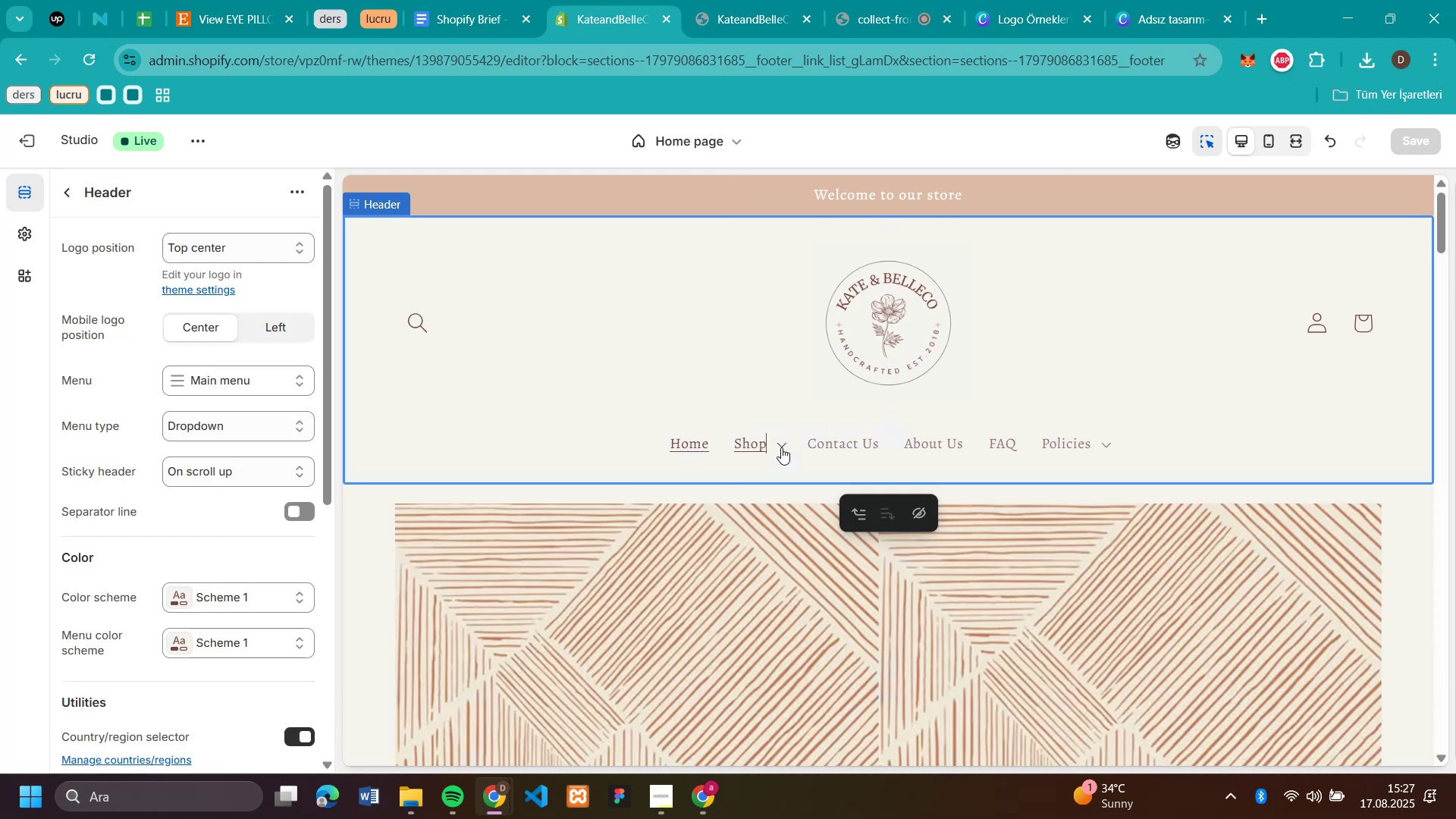 
double_click([781, 447])
 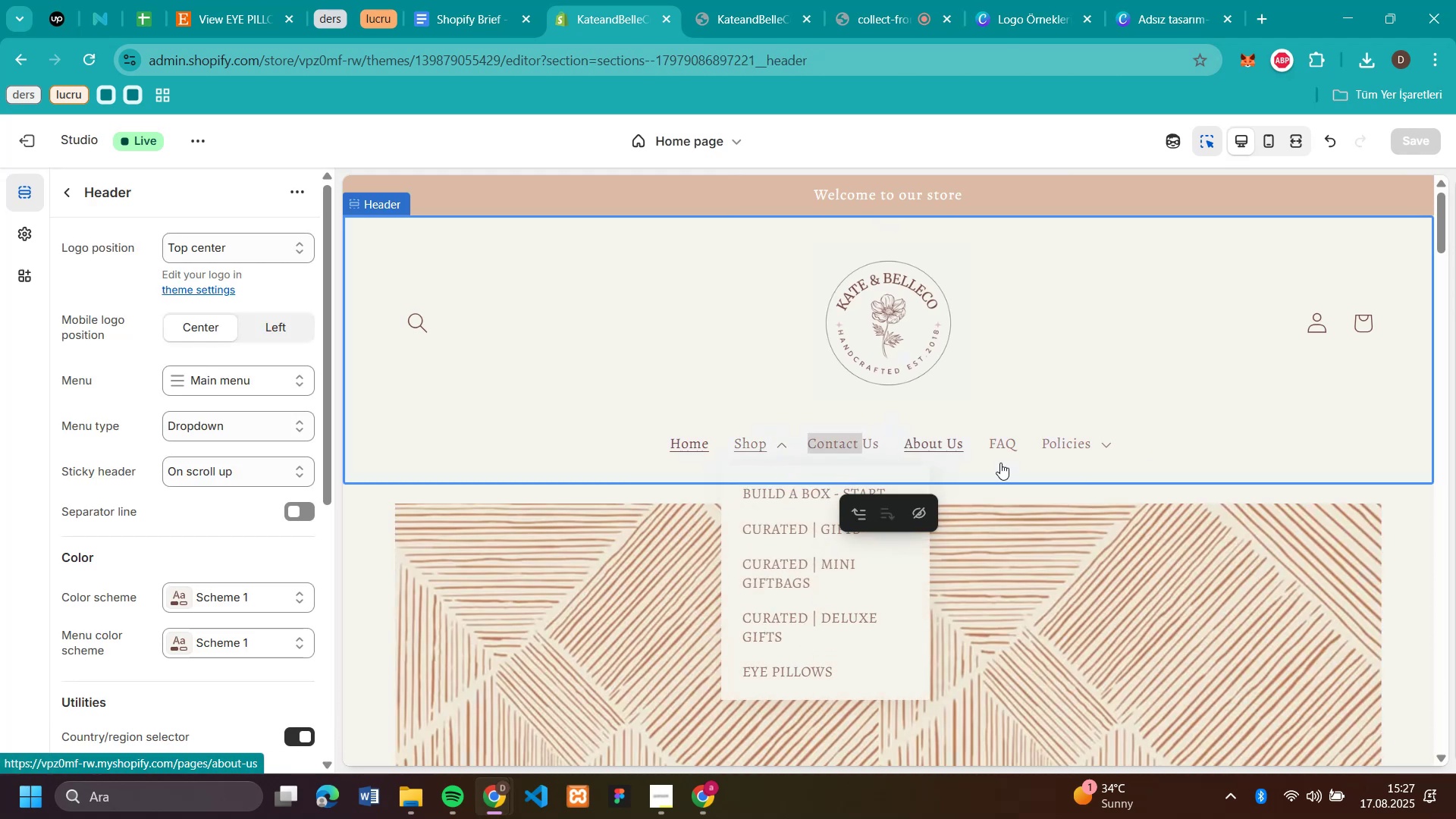 
left_click([942, 448])
 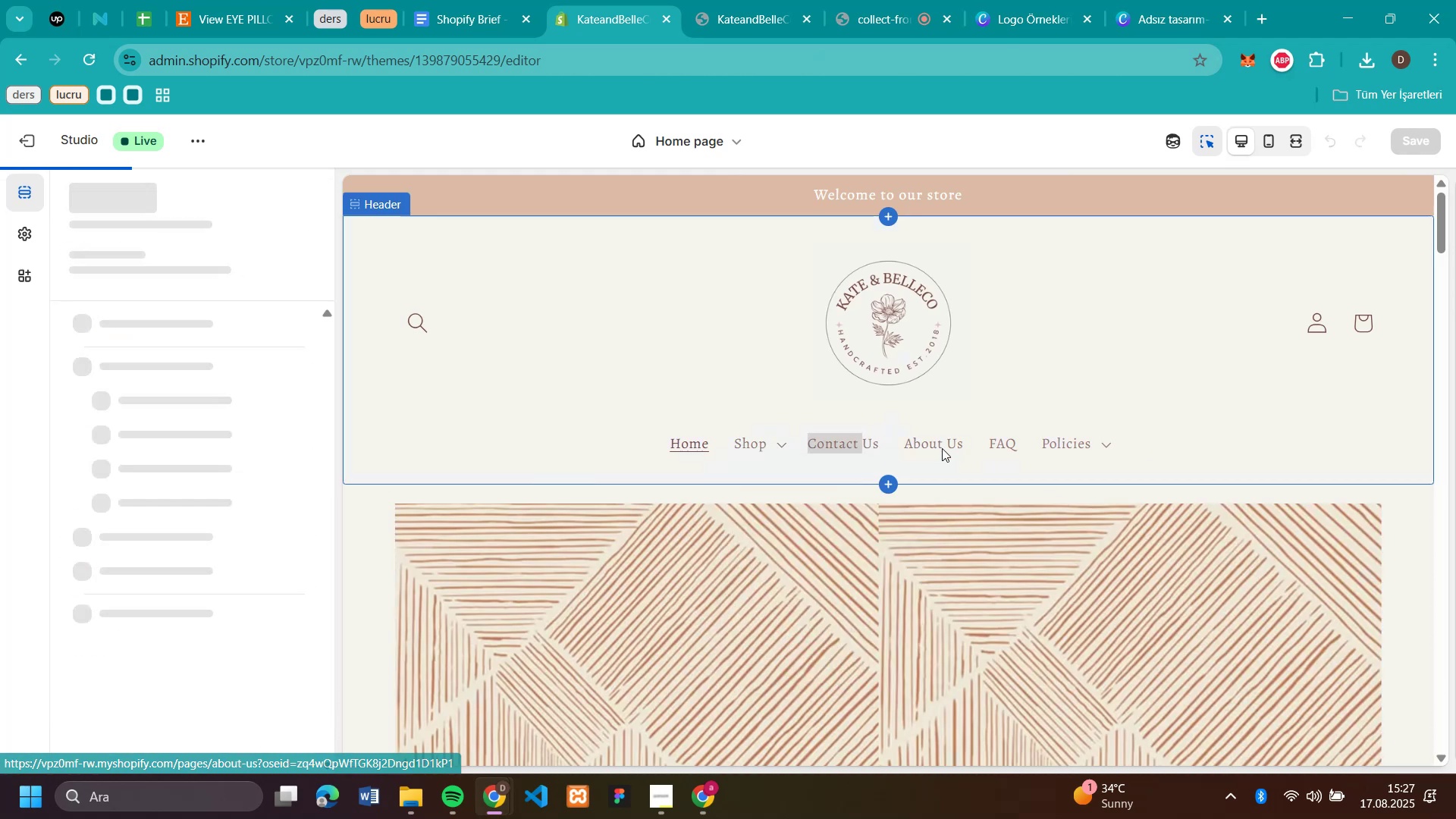 
left_click([942, 448])
 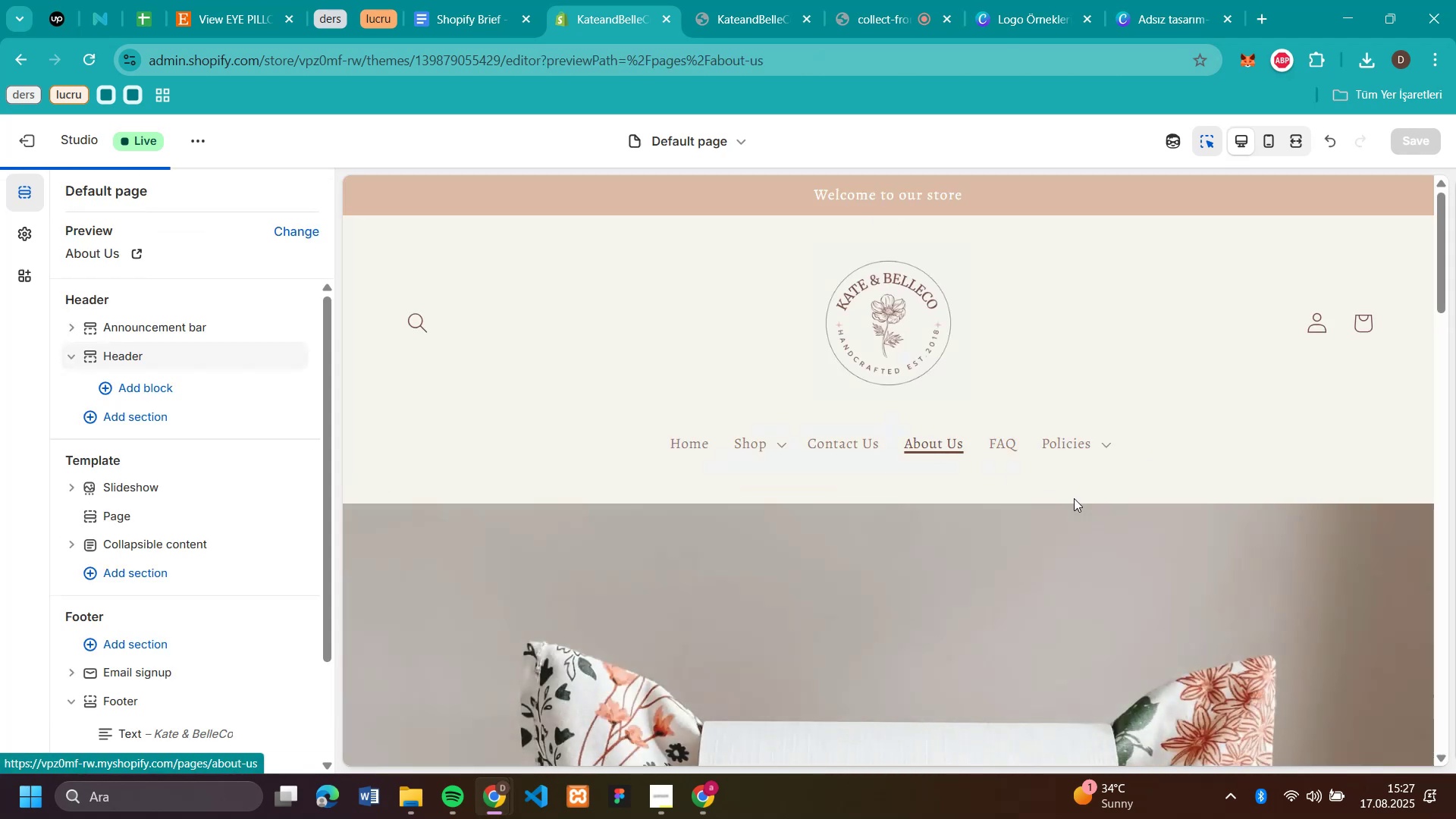 
scroll: coordinate [1275, 568], scroll_direction: down, amount: 13.0
 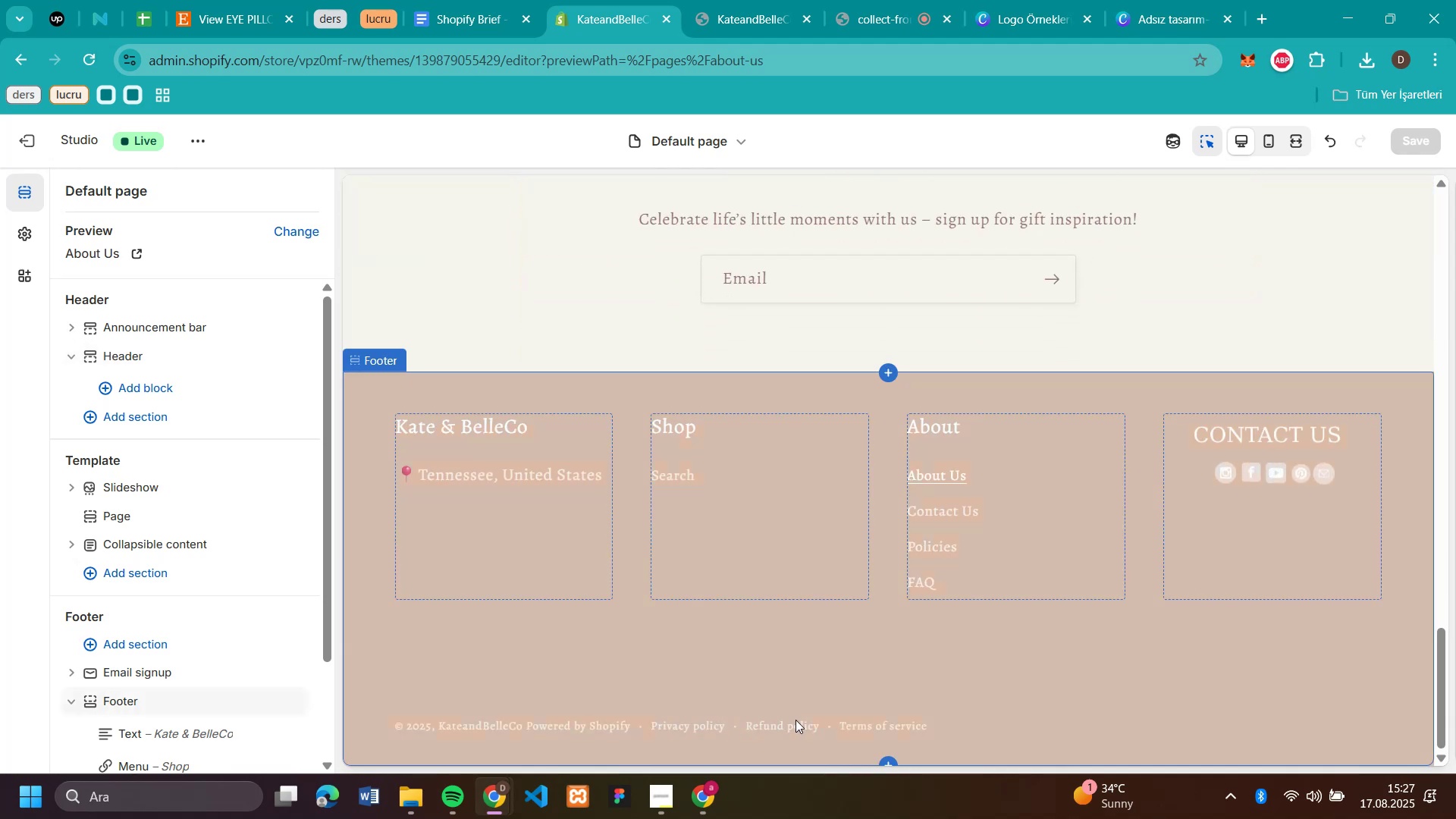 
left_click_drag(start_coordinate=[1441, 682], to_coordinate=[1442, 227])
 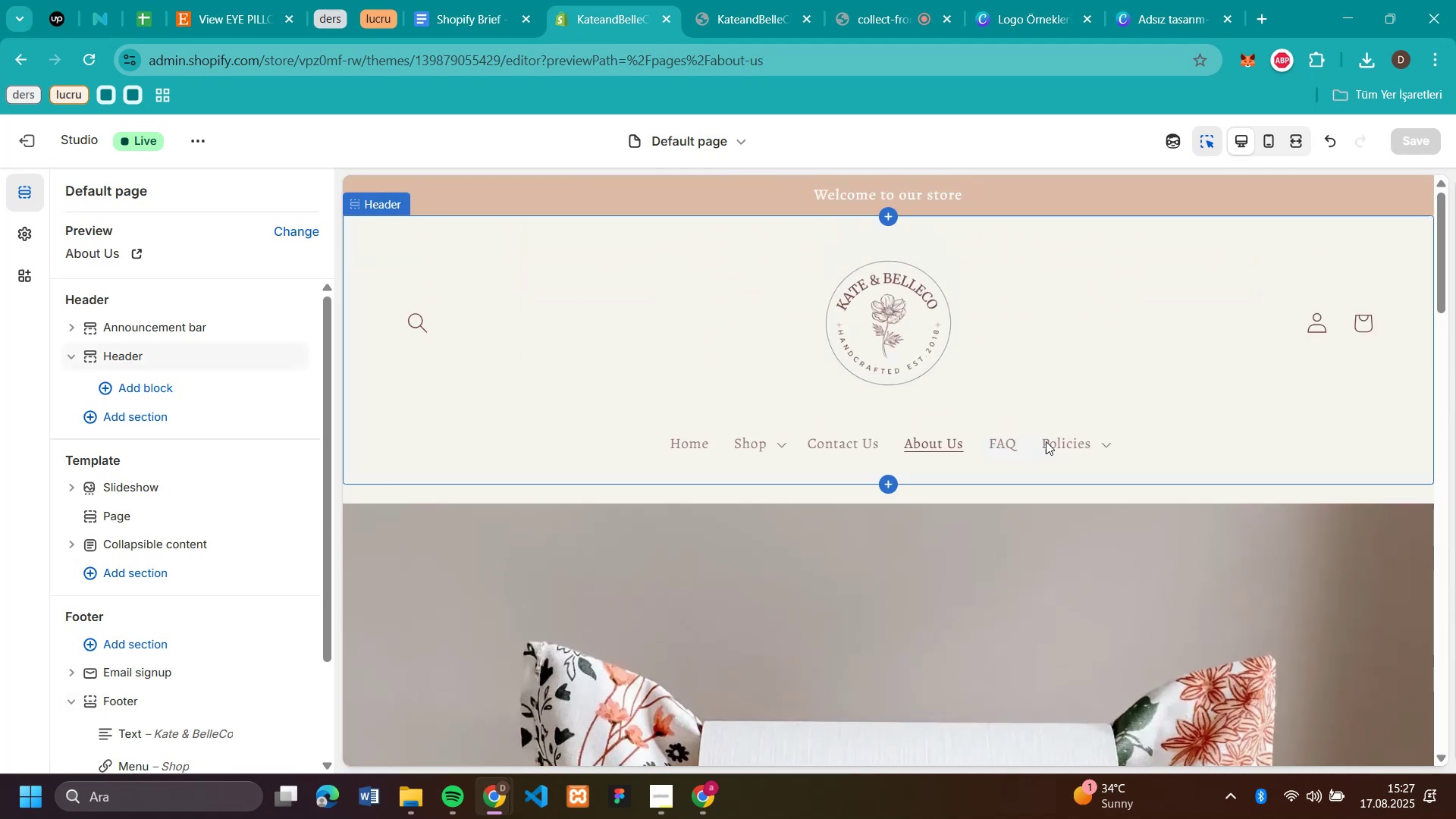 
left_click([1051, 442])
 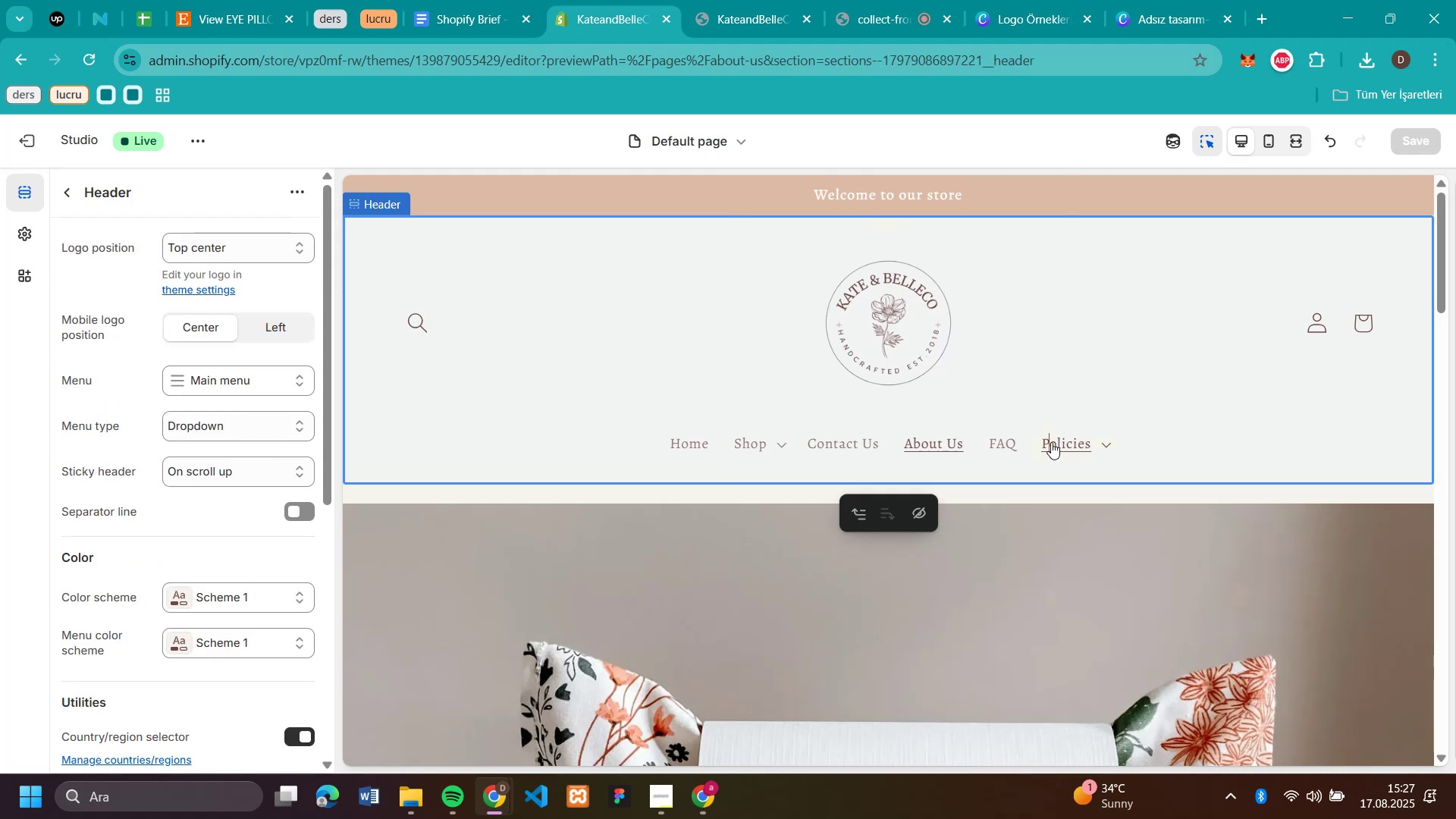 
left_click([1051, 442])
 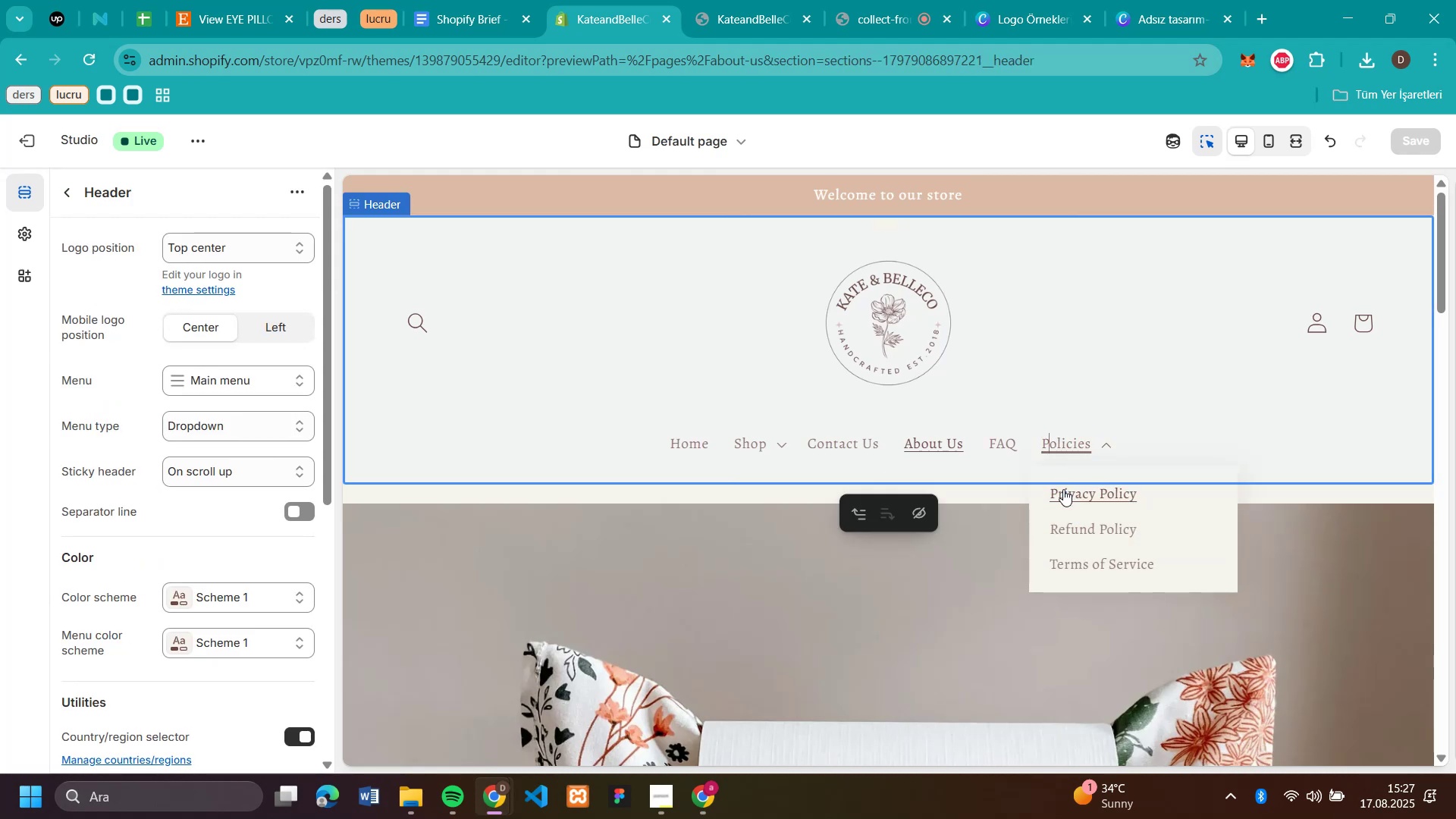 
left_click([1063, 490])
 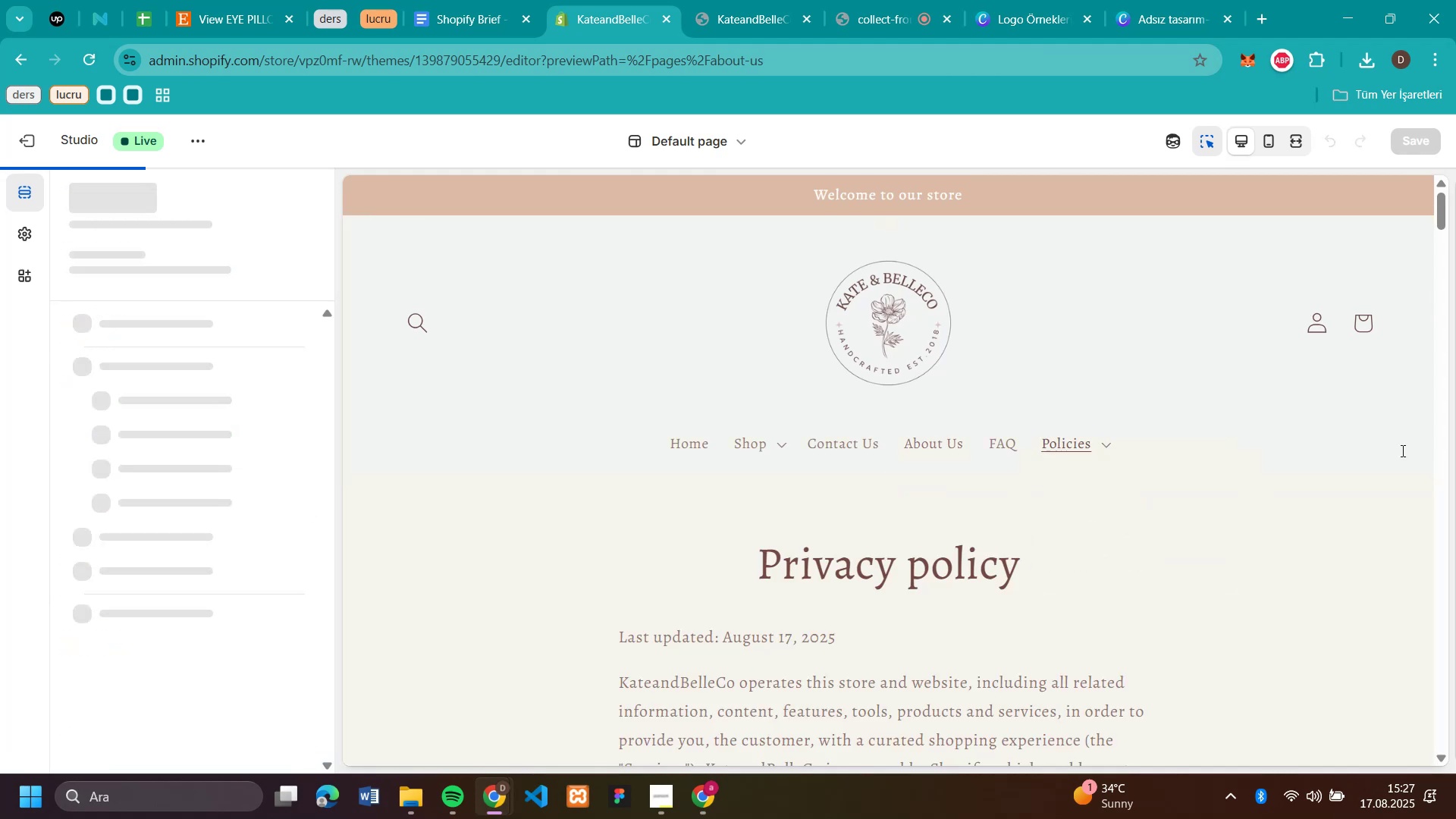 
scroll: coordinate [1404, 453], scroll_direction: down, amount: 8.0
 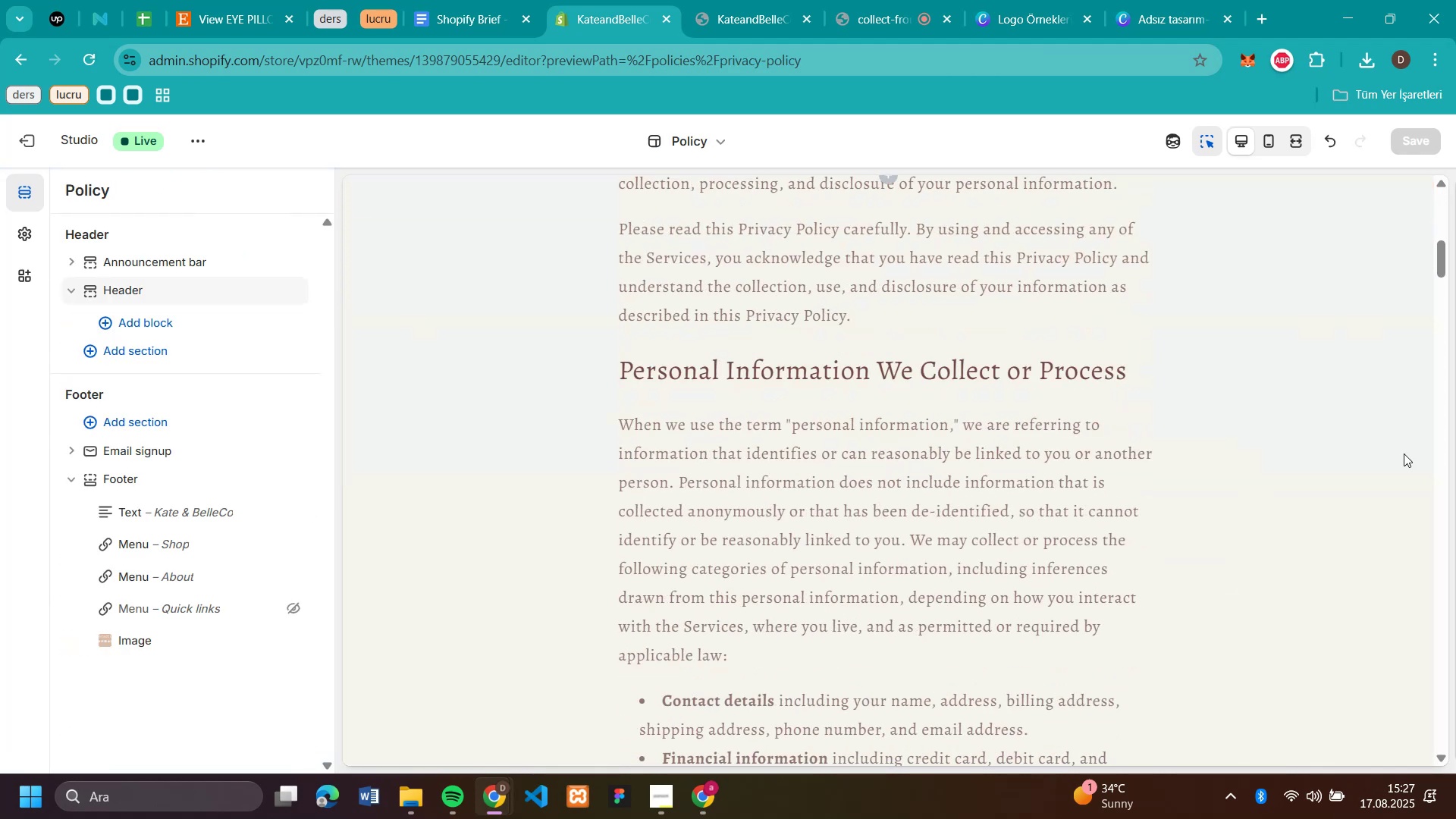 
scroll: coordinate [1404, 453], scroll_direction: up, amount: 13.0
 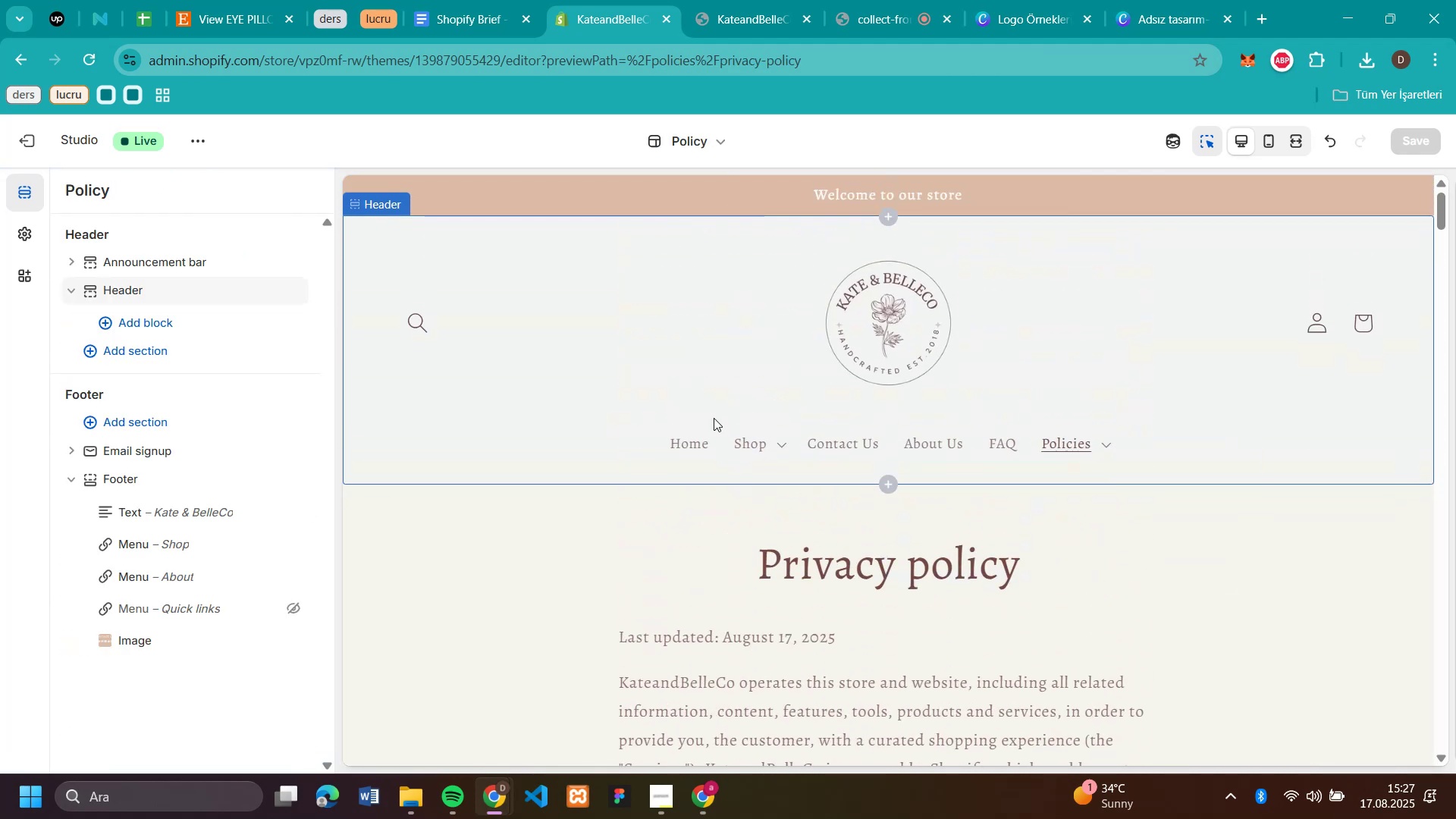 
scroll: coordinate [1052, 543], scroll_direction: down, amount: 83.0
 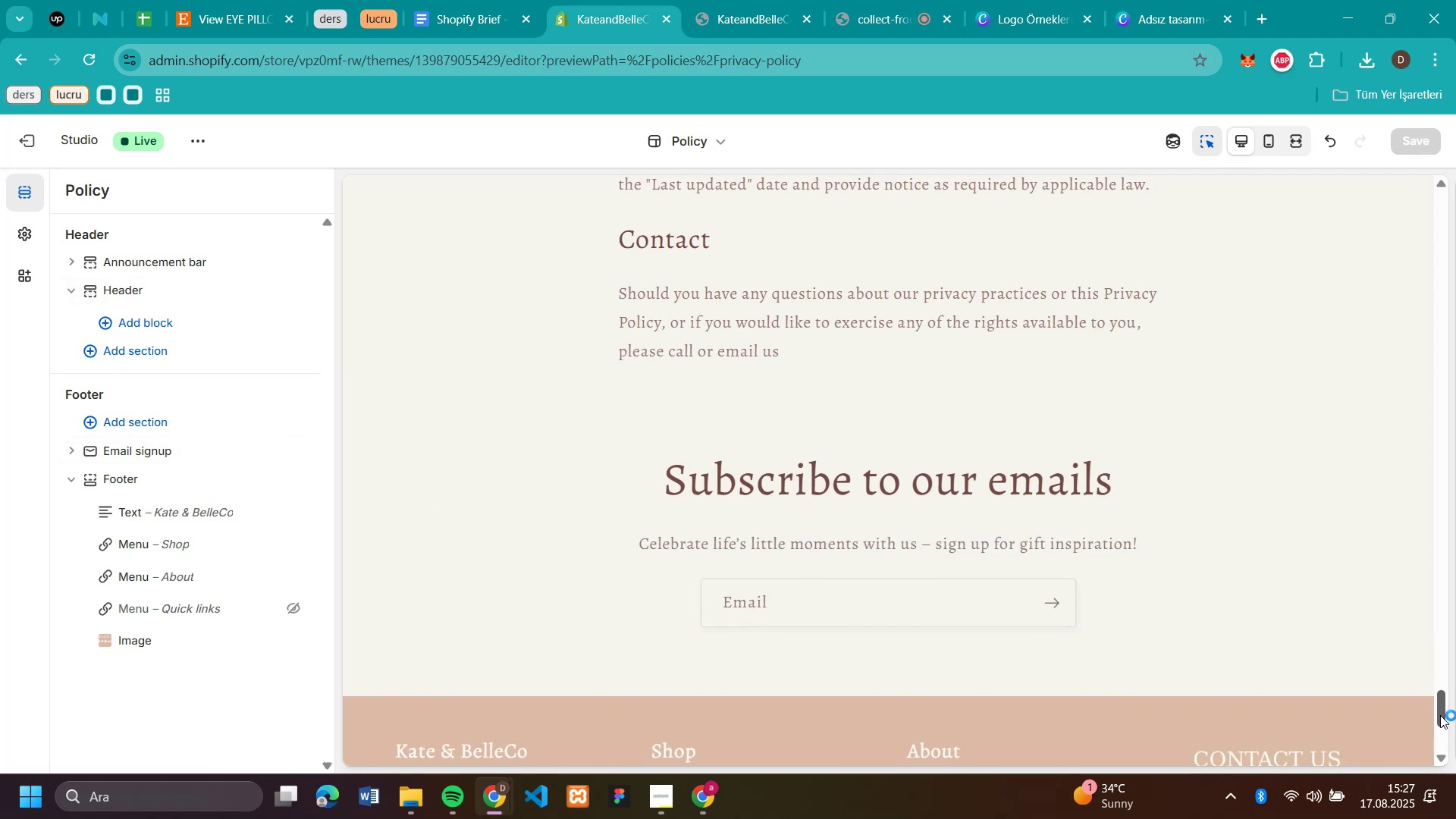 
left_click_drag(start_coordinate=[1440, 715], to_coordinate=[1279, 304])
 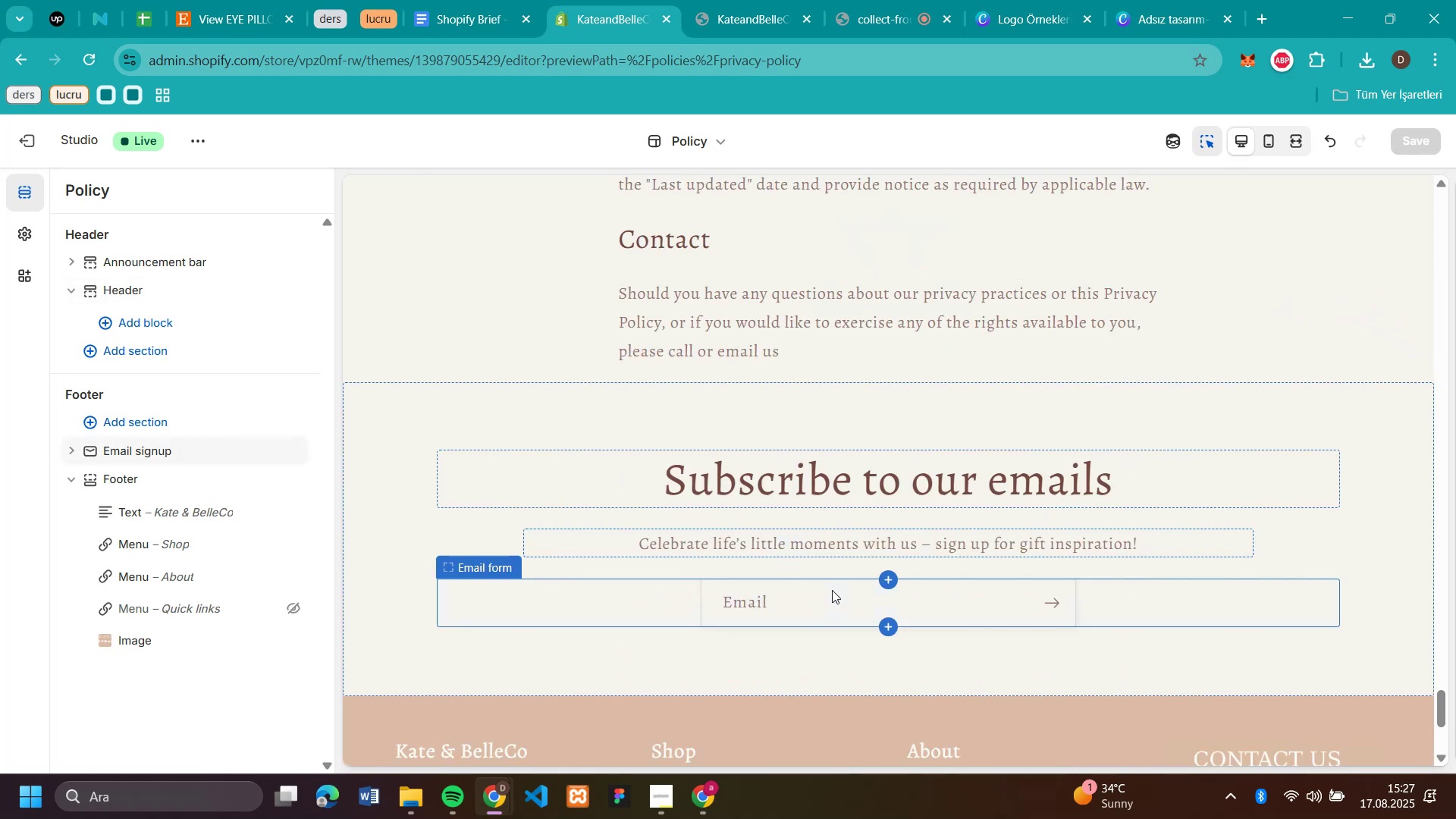 
scroll: coordinate [950, 209], scroll_direction: up, amount: 13.0
 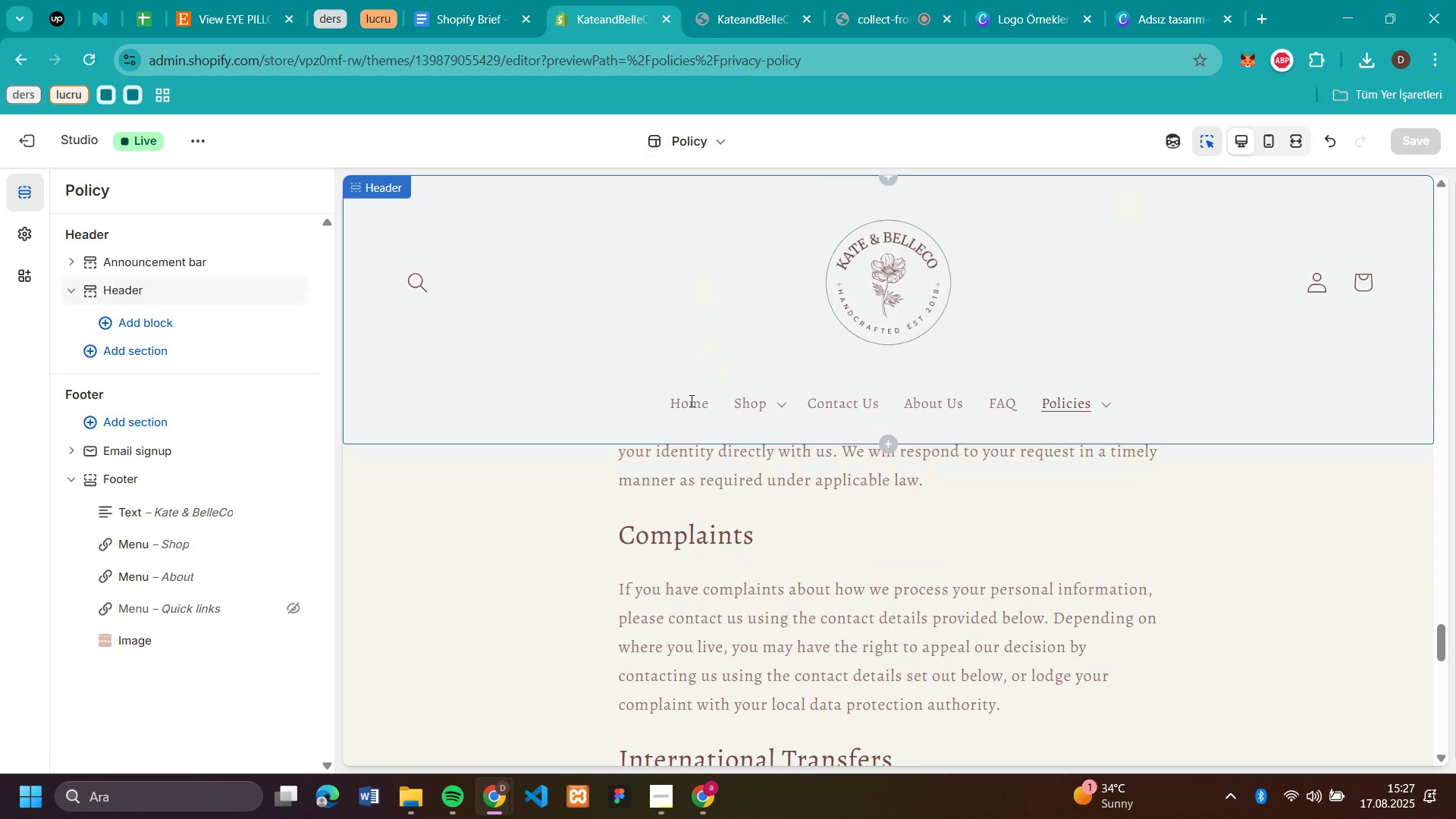 
left_click([692, 399])
 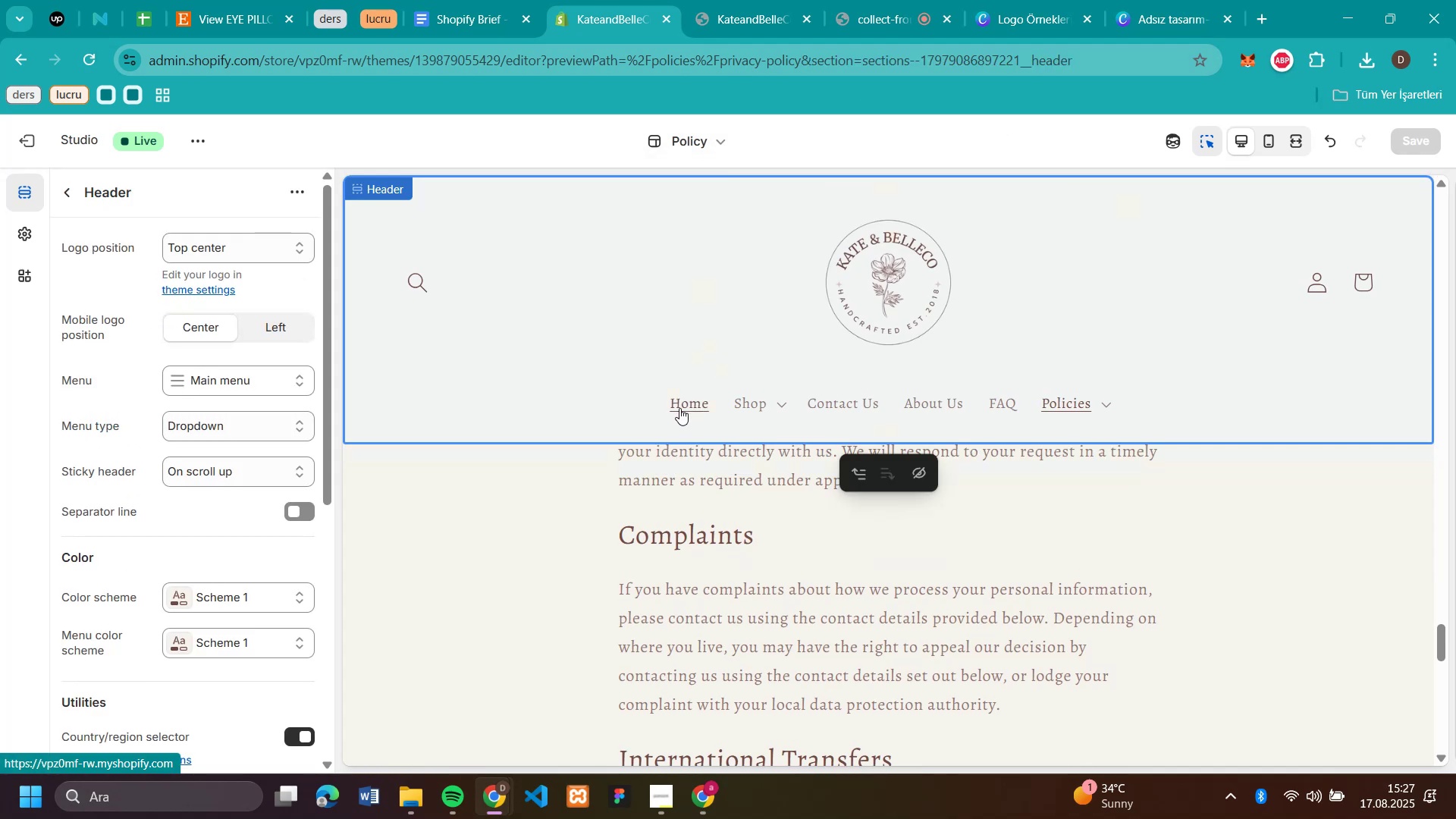 
left_click([679, 406])
 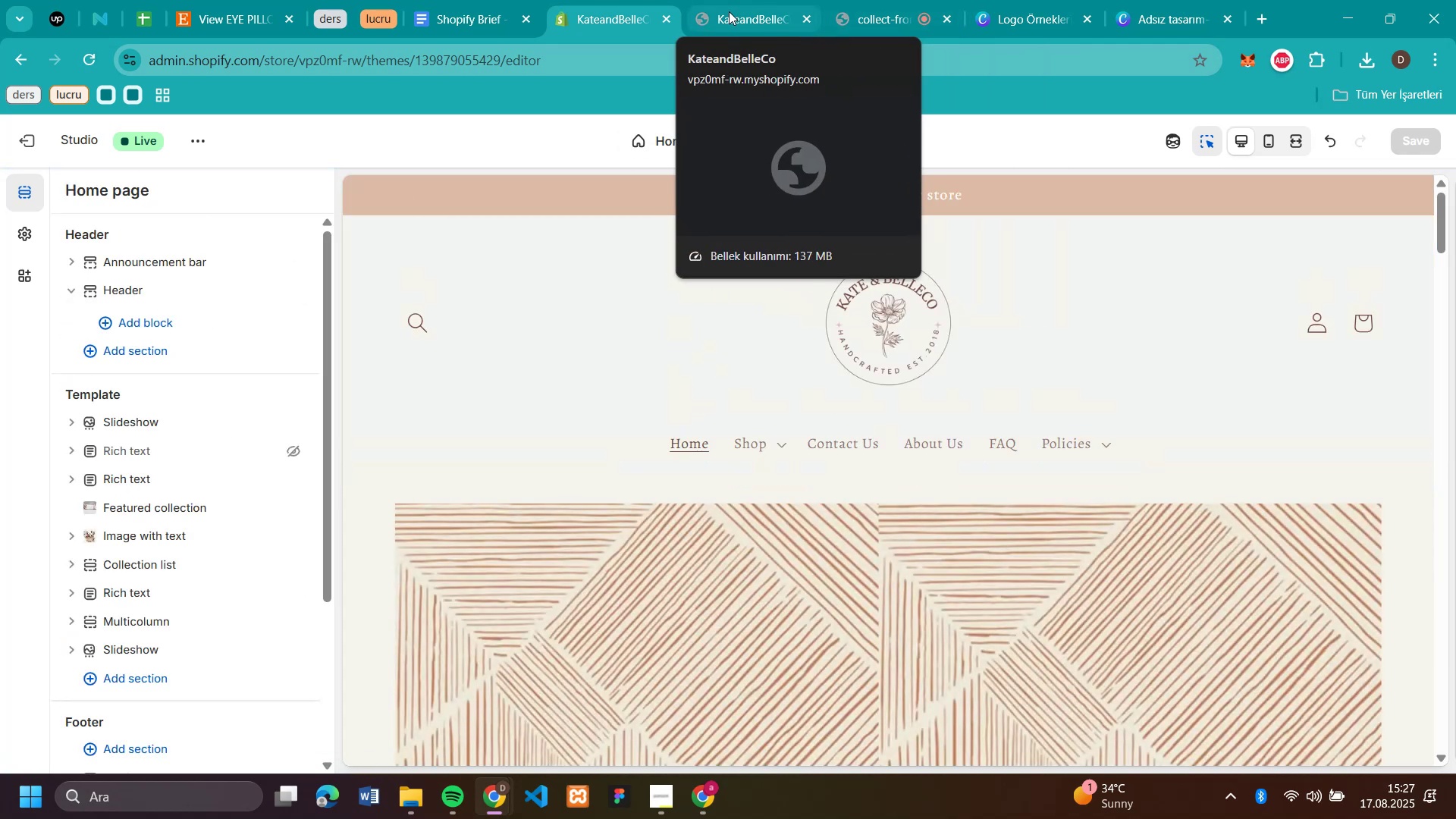 
left_click([869, 24])
 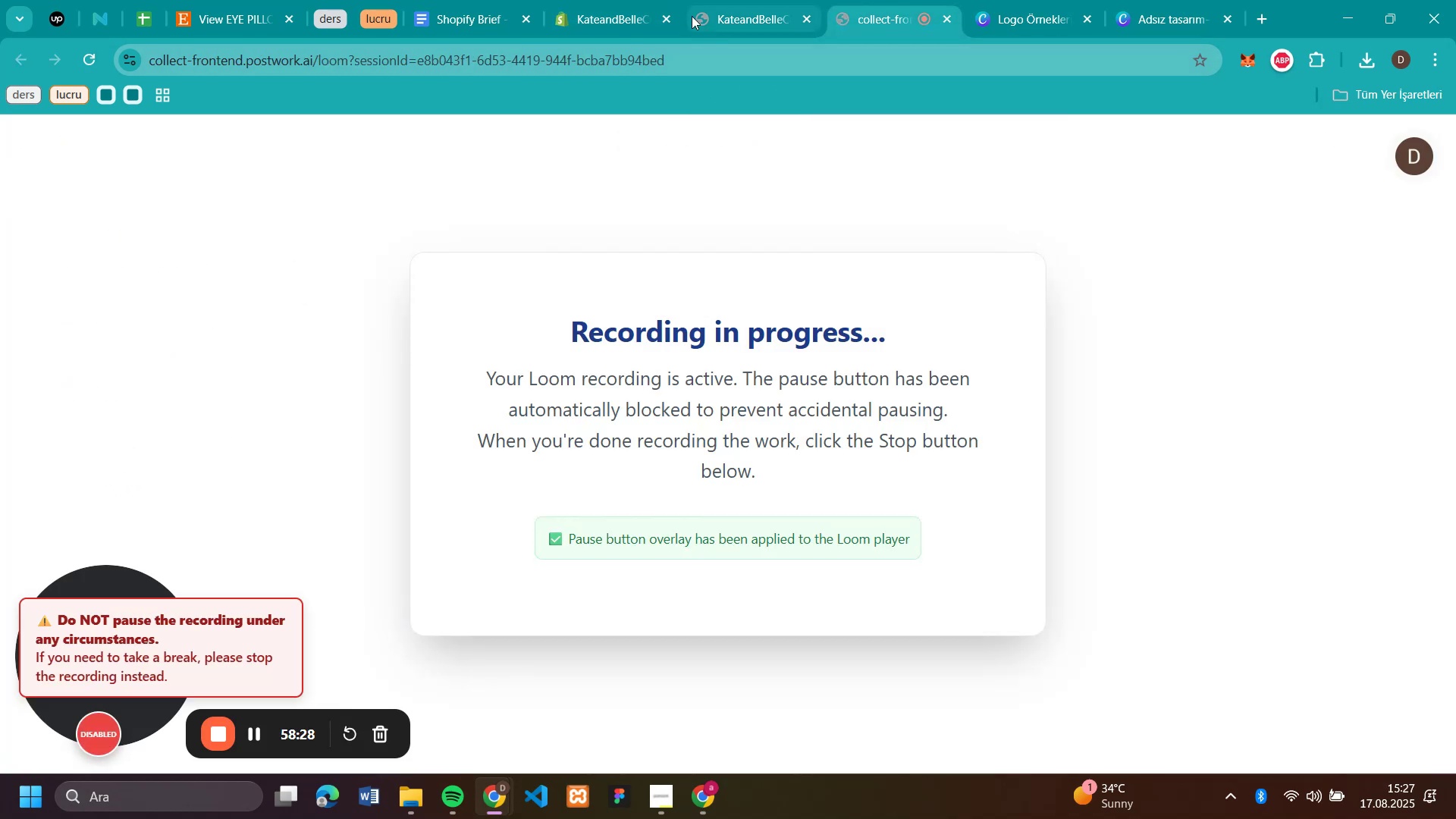 
left_click([615, 7])
 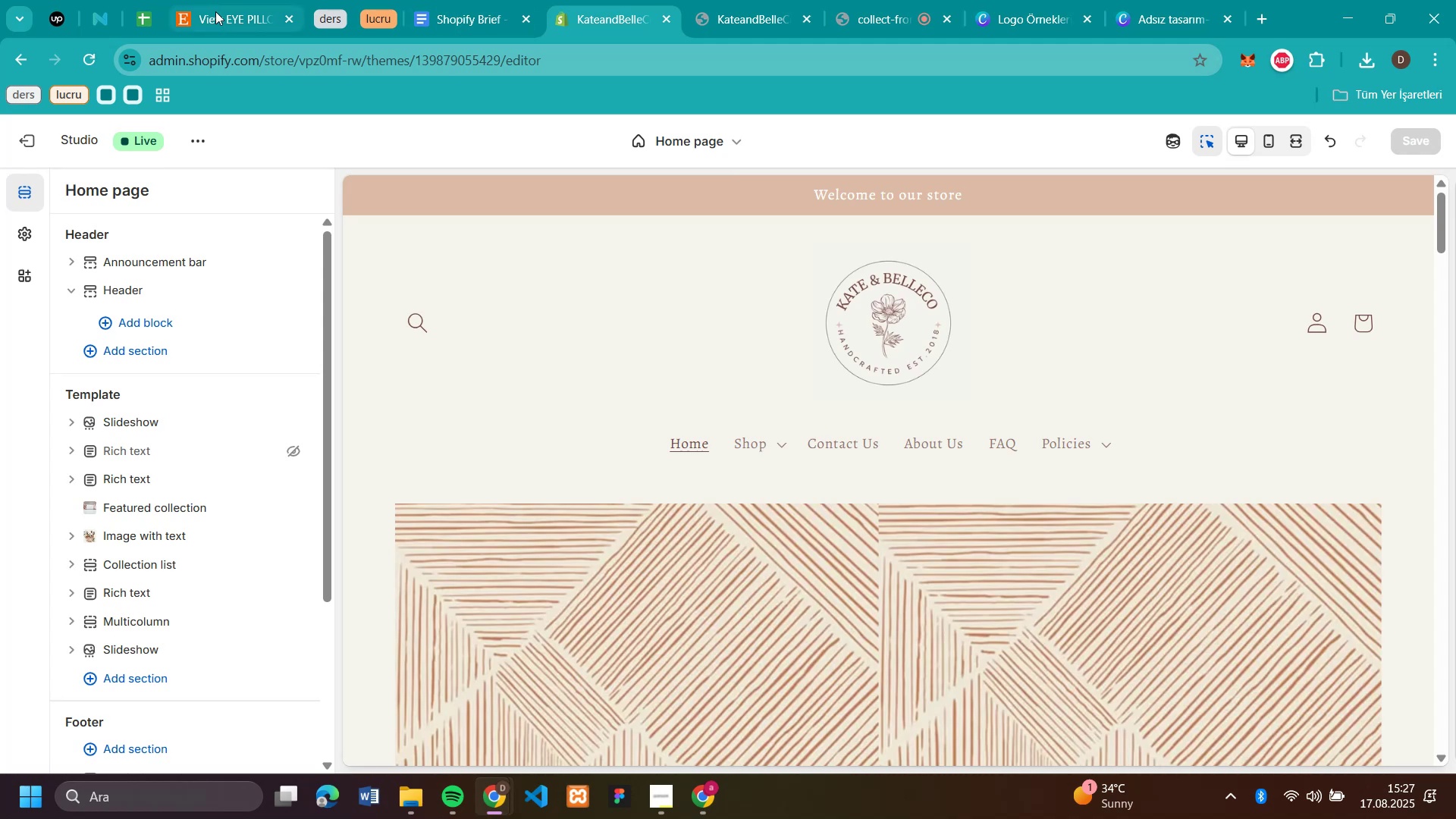 
left_click([221, 13])
 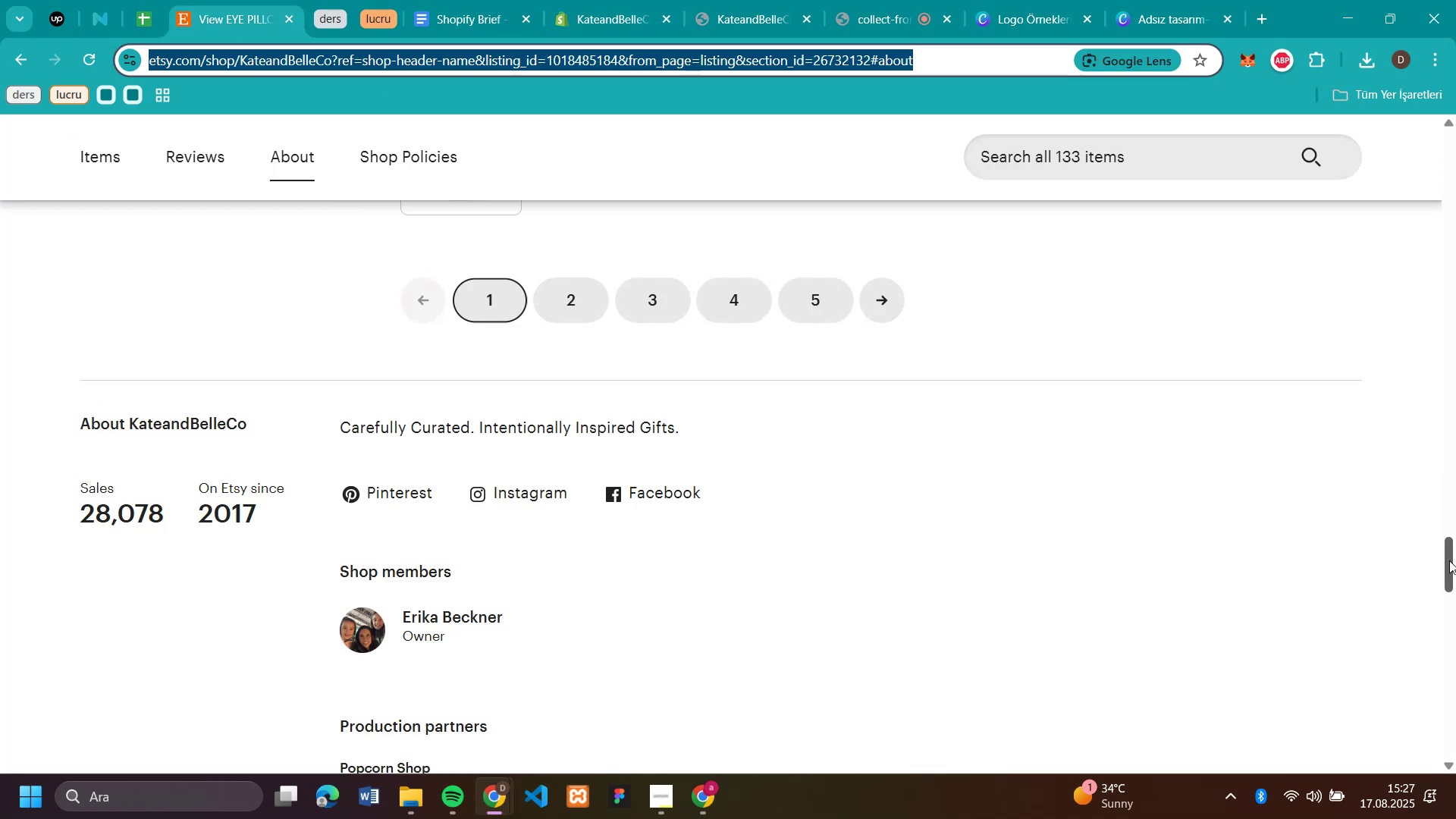 
left_click([1291, 579])
 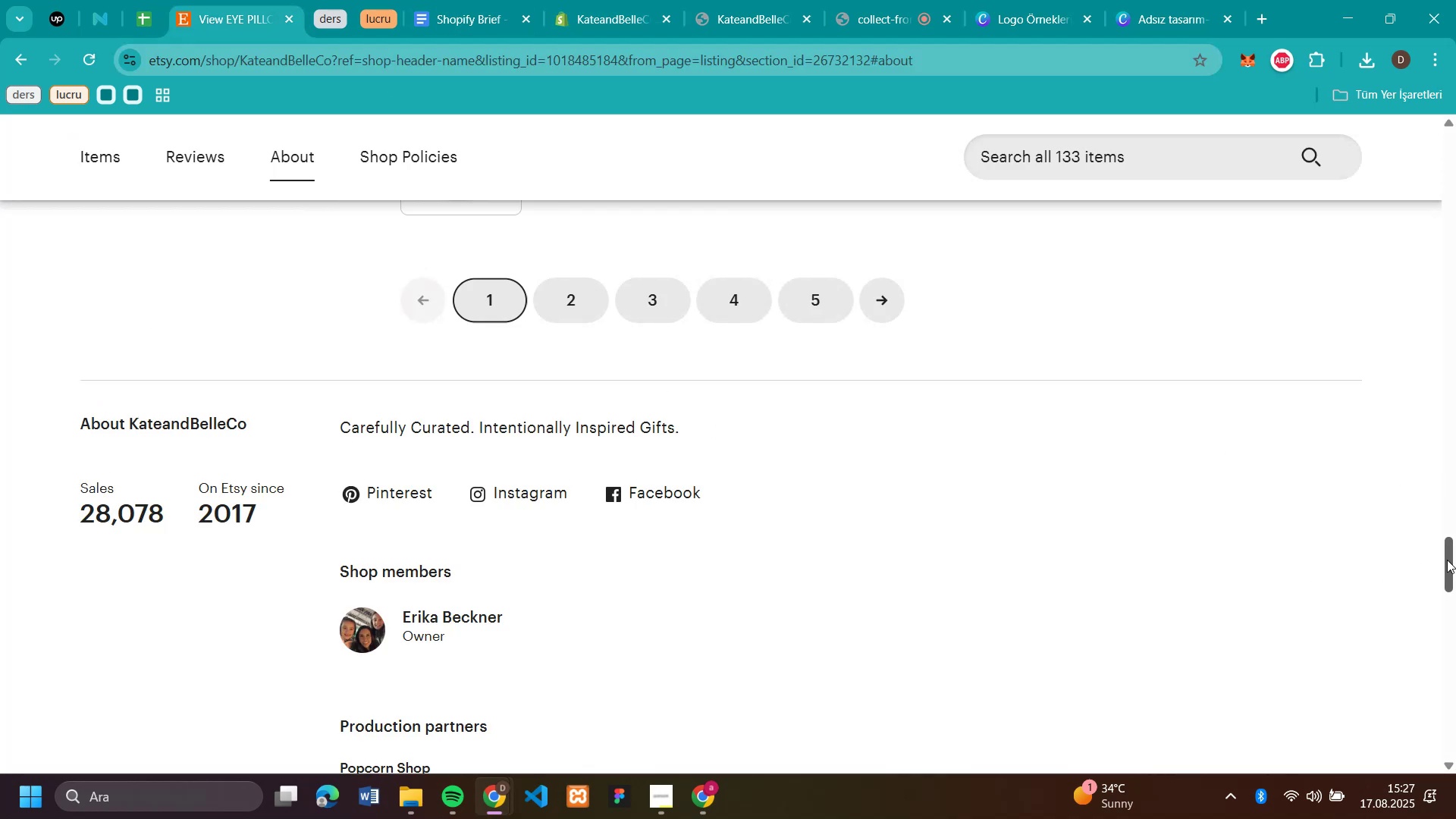 
left_click_drag(start_coordinate=[1442, 561], to_coordinate=[1455, 36])
 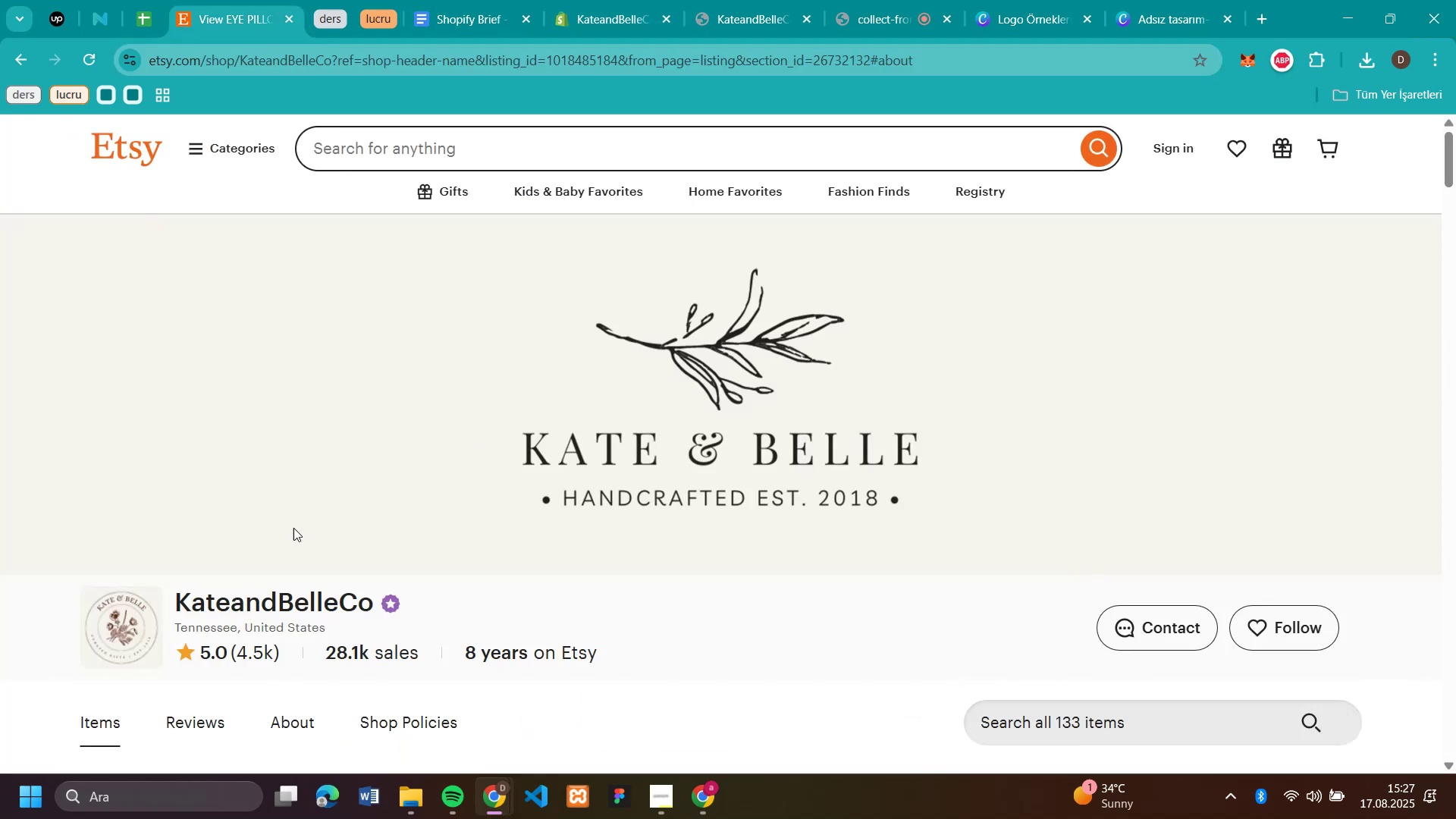 
scroll: coordinate [886, 532], scroll_direction: down, amount: 6.0
 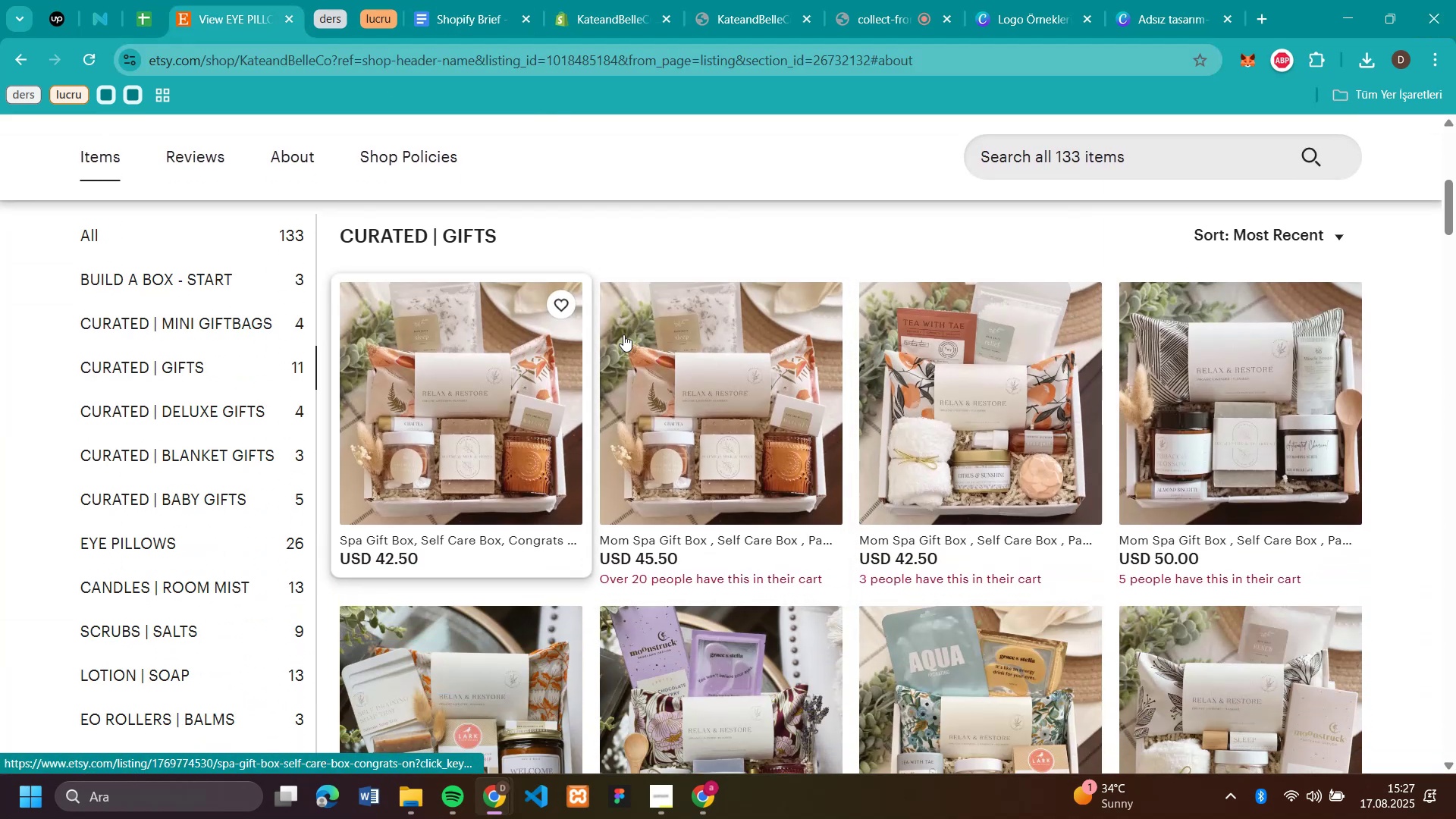 
scroll: coordinate [686, 323], scroll_direction: up, amount: 2.0
 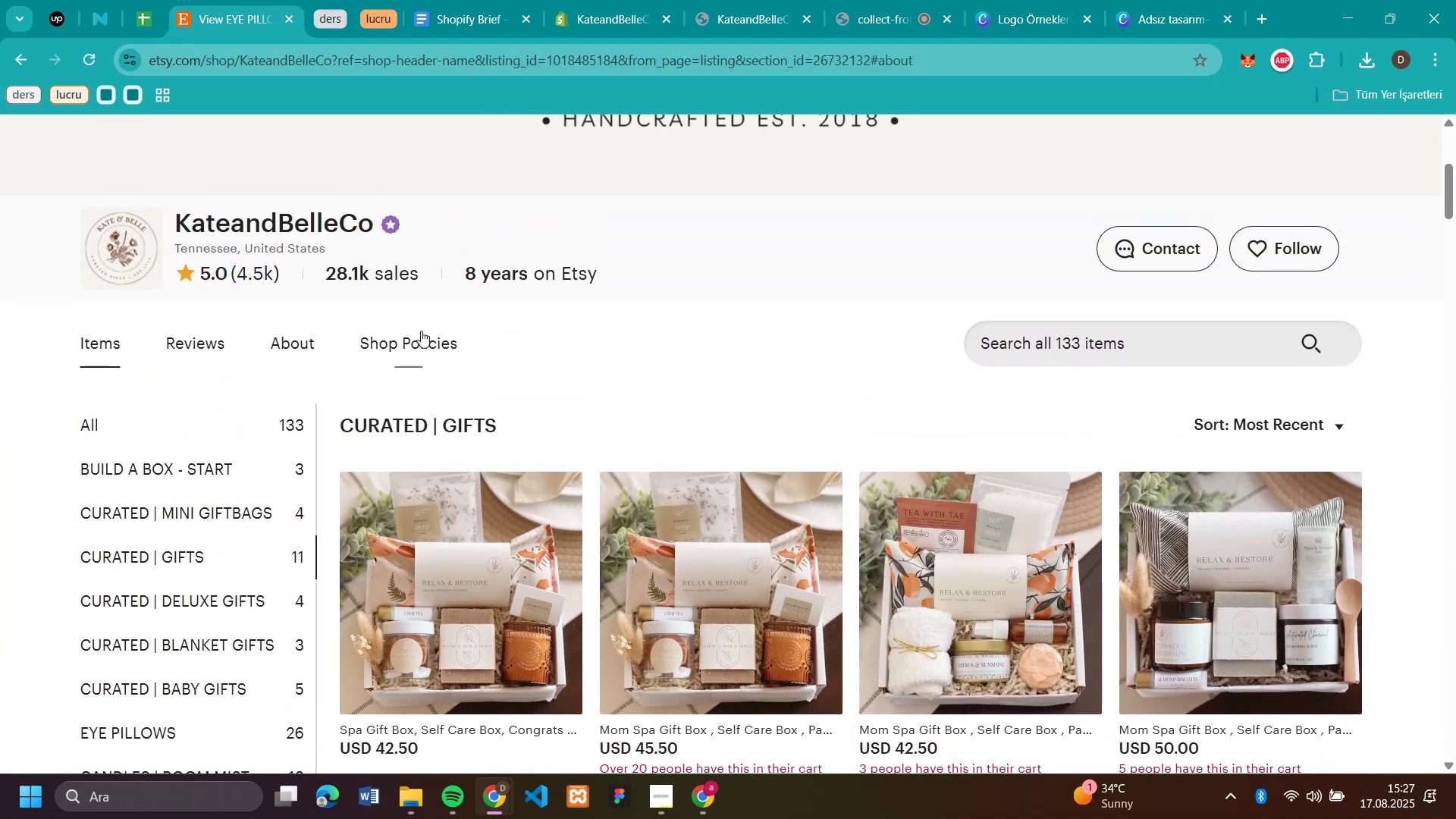 
left_click([426, 334])
 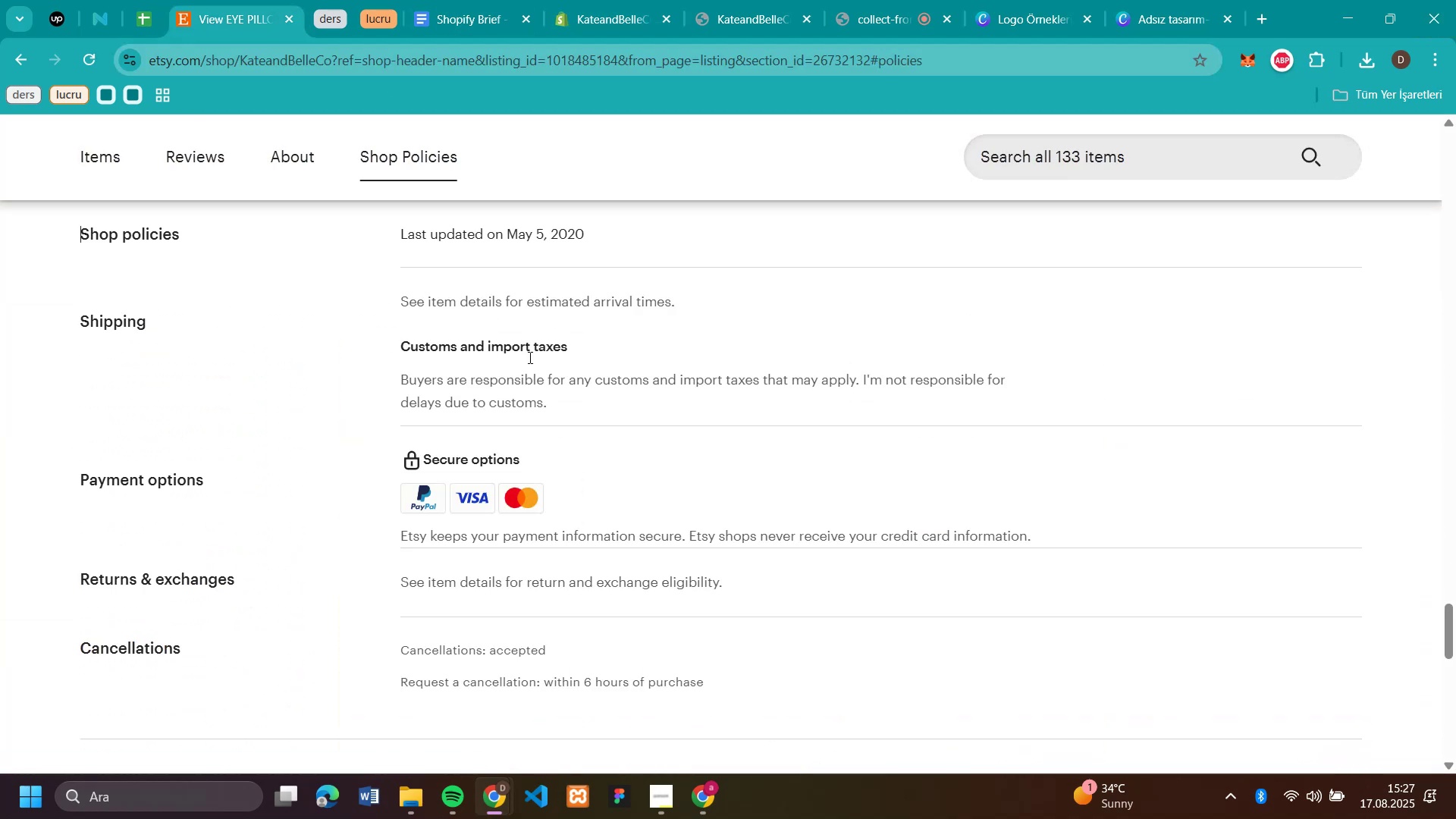 
scroll: coordinate [899, 453], scroll_direction: up, amount: 3.0
 